 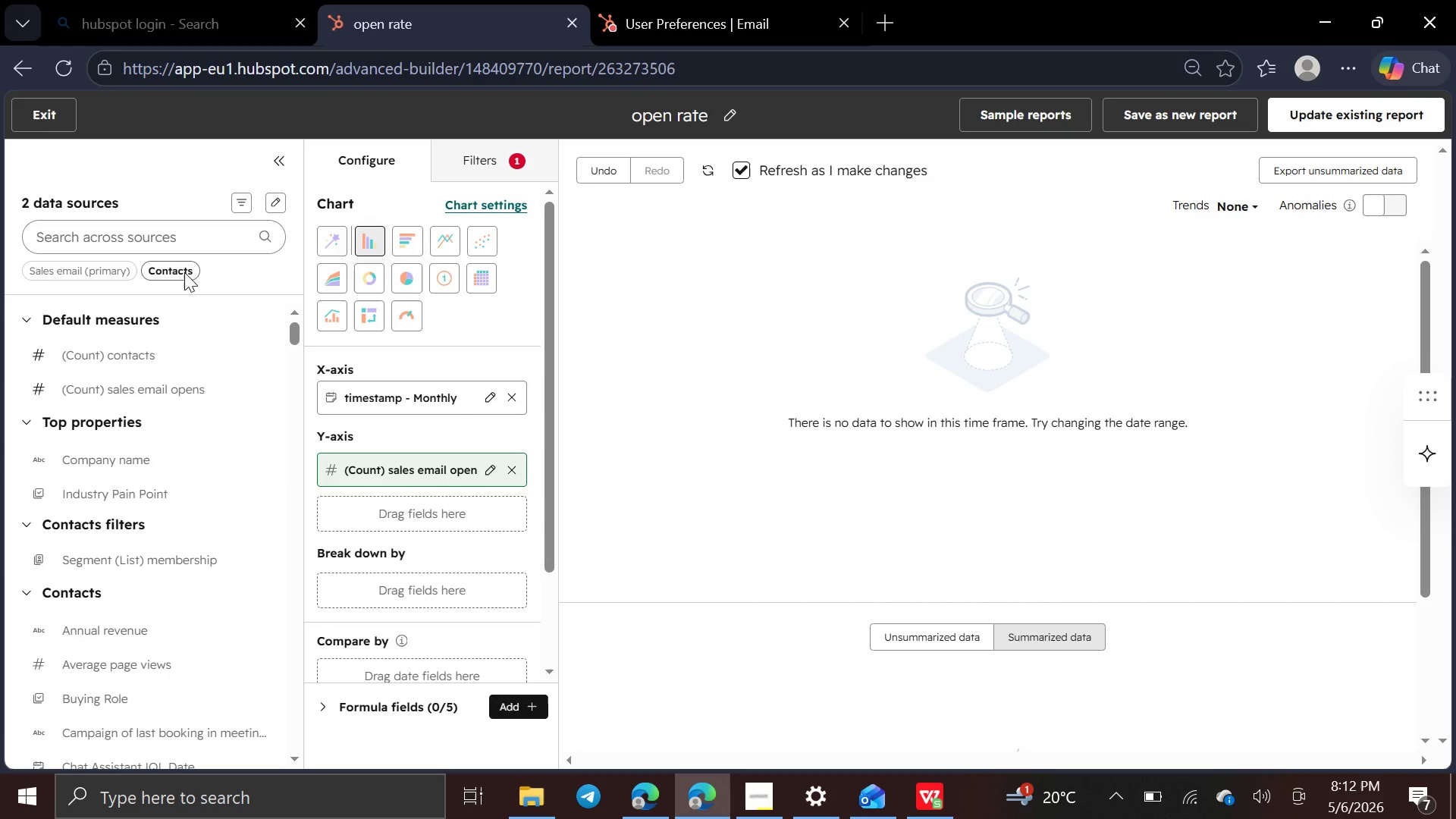 
left_click_drag(start_coordinate=[152, 460], to_coordinate=[330, 386])
 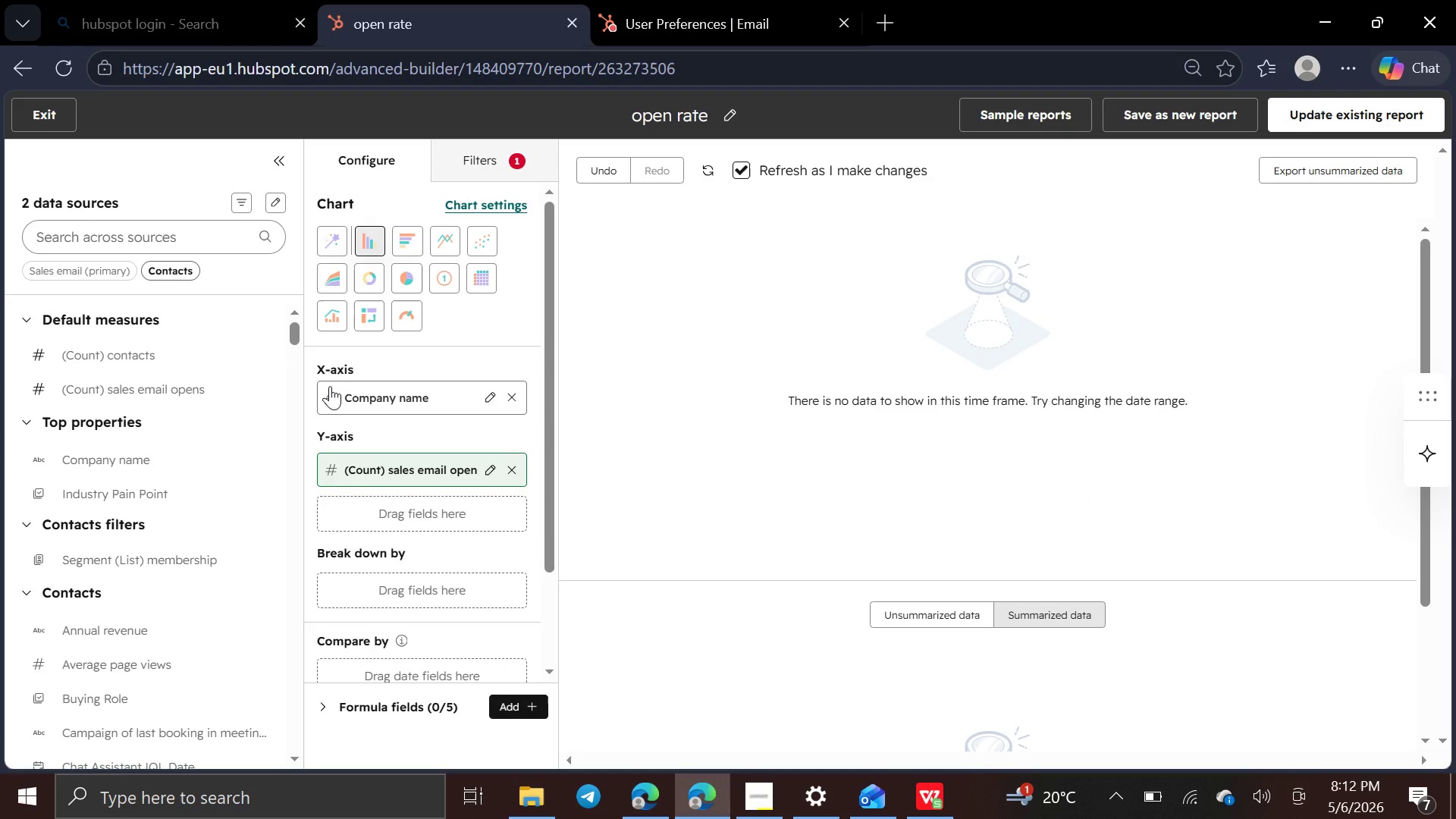 
wait(10.72)
 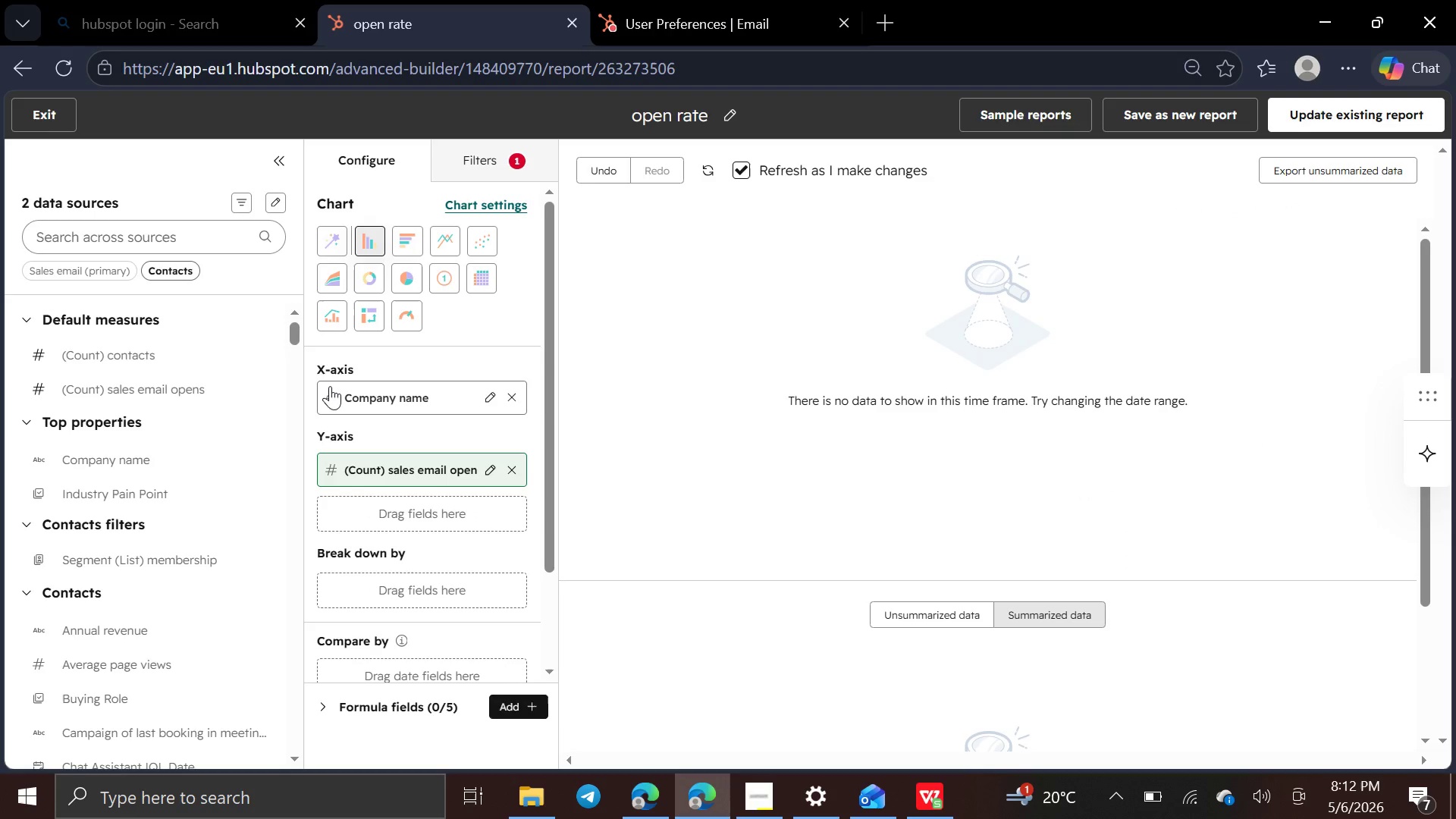 
left_click([155, 226])
 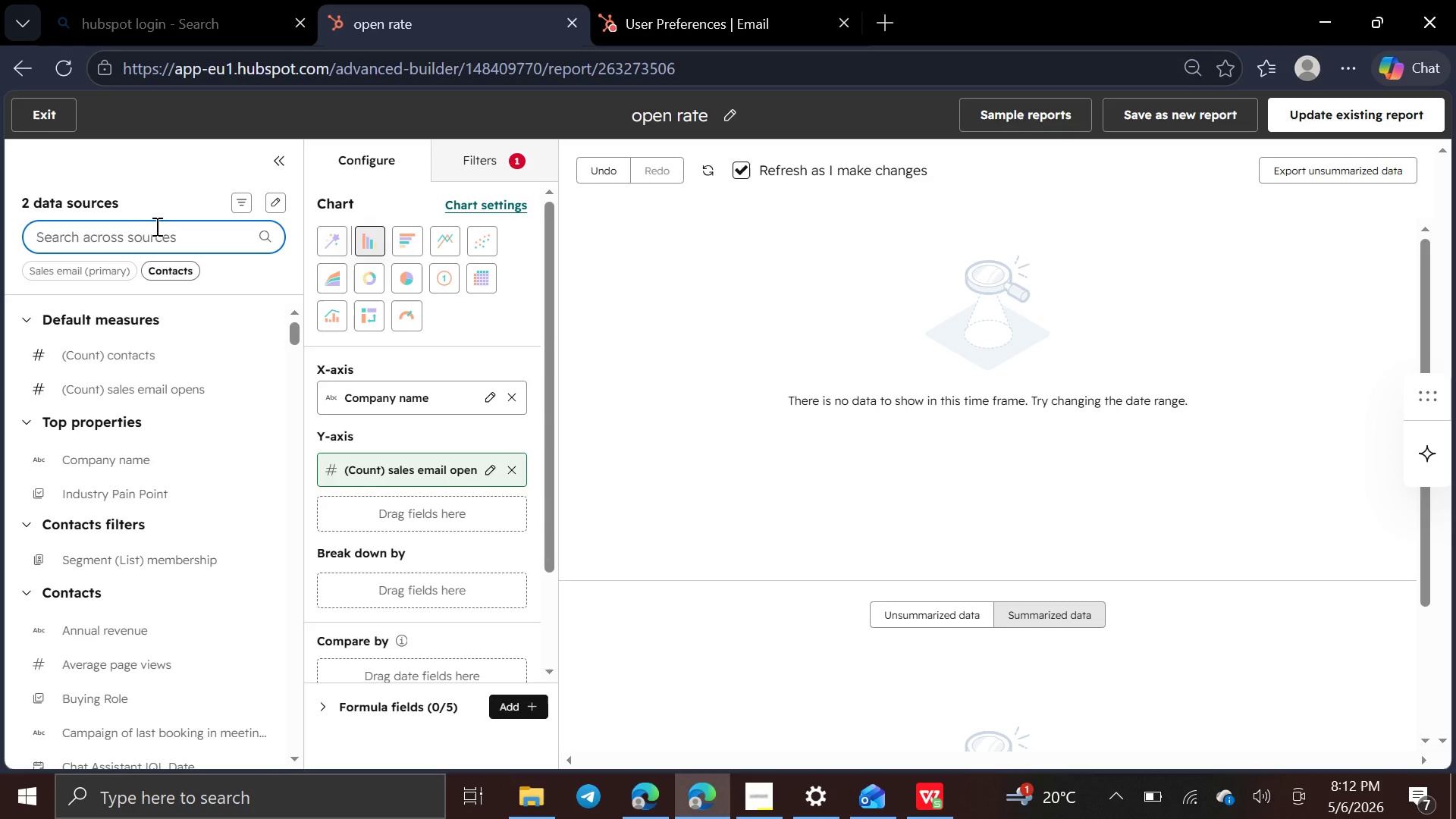 
type(email)
 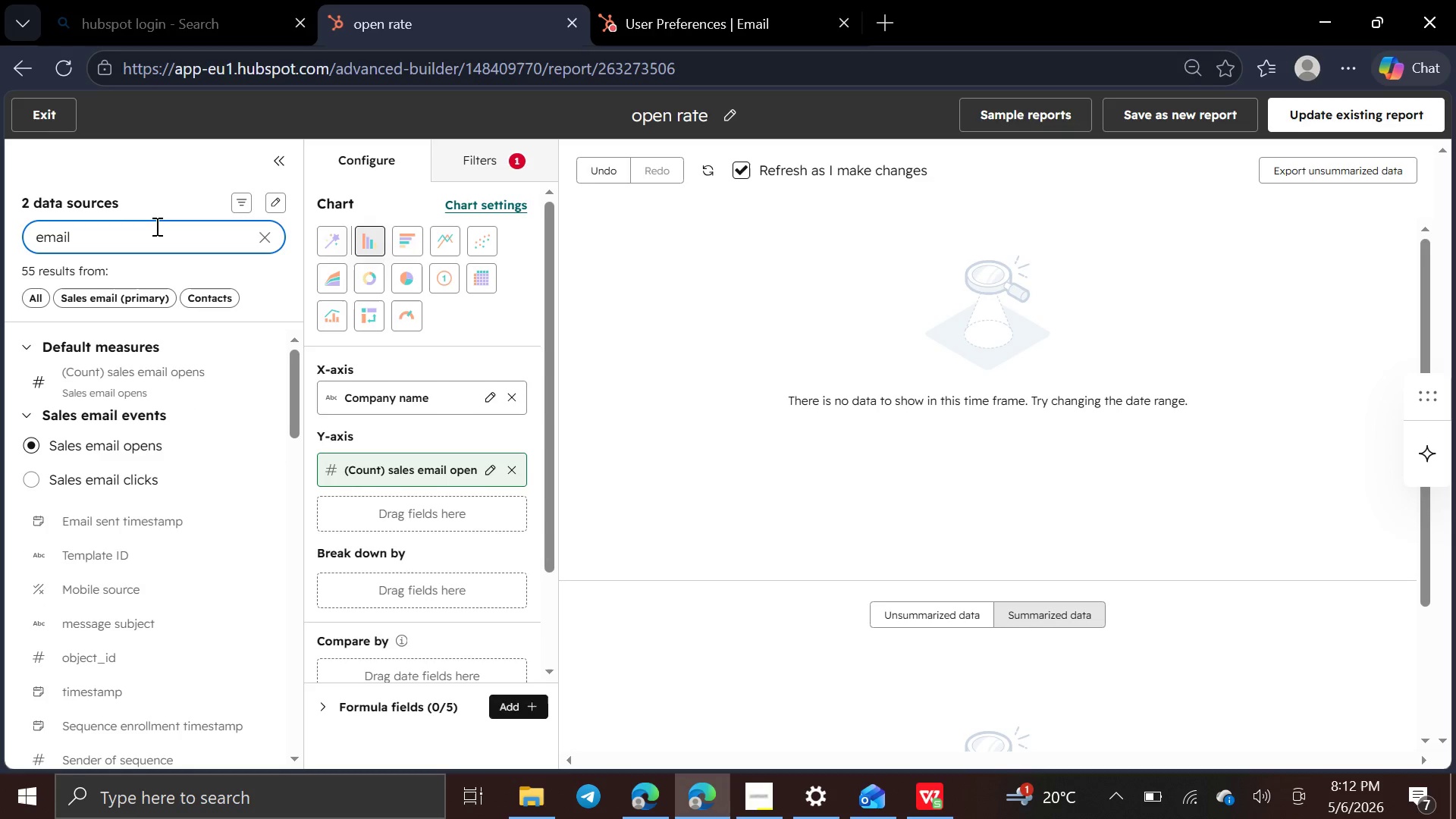 
type( op)
 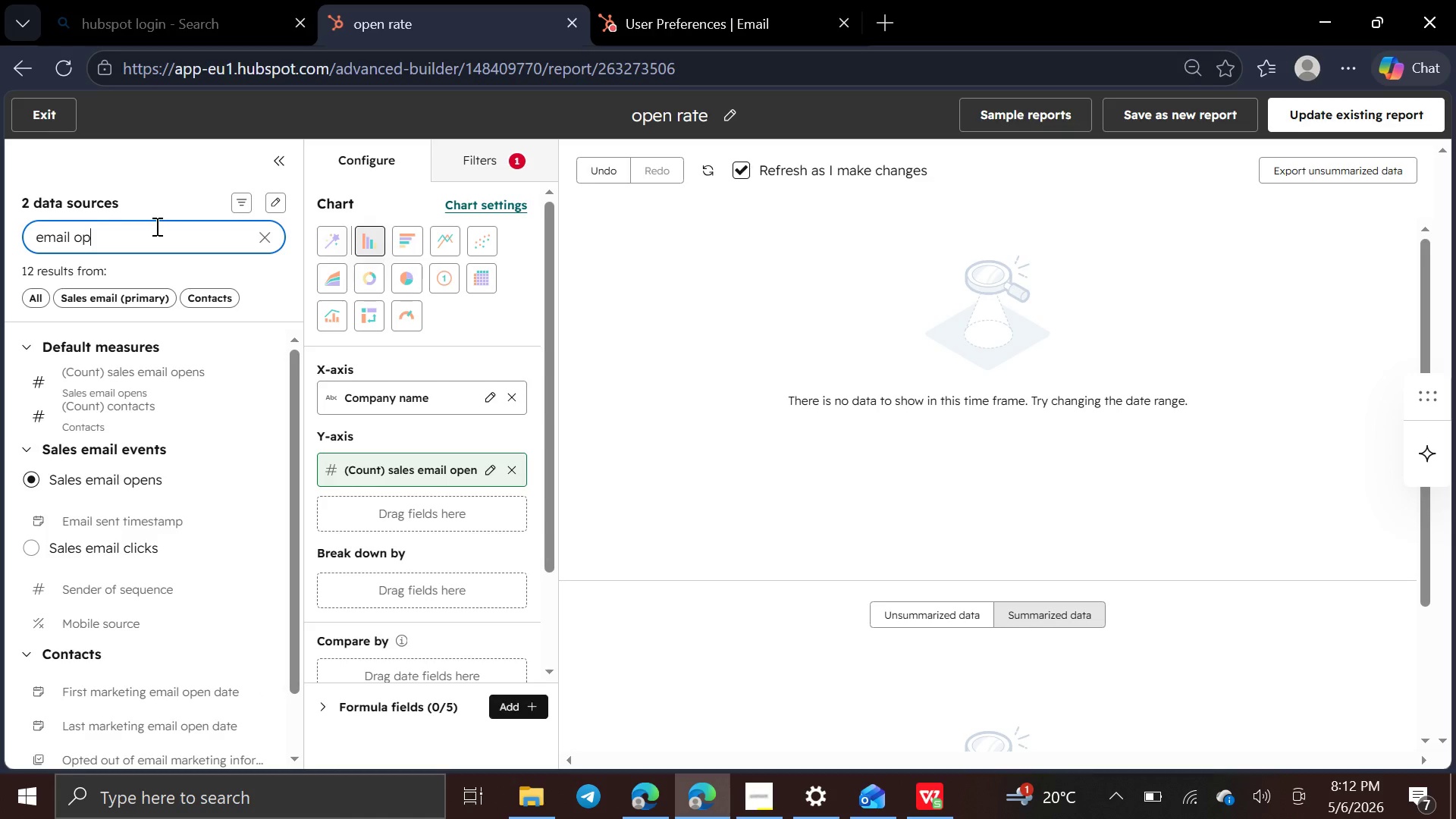 
wait(5.75)
 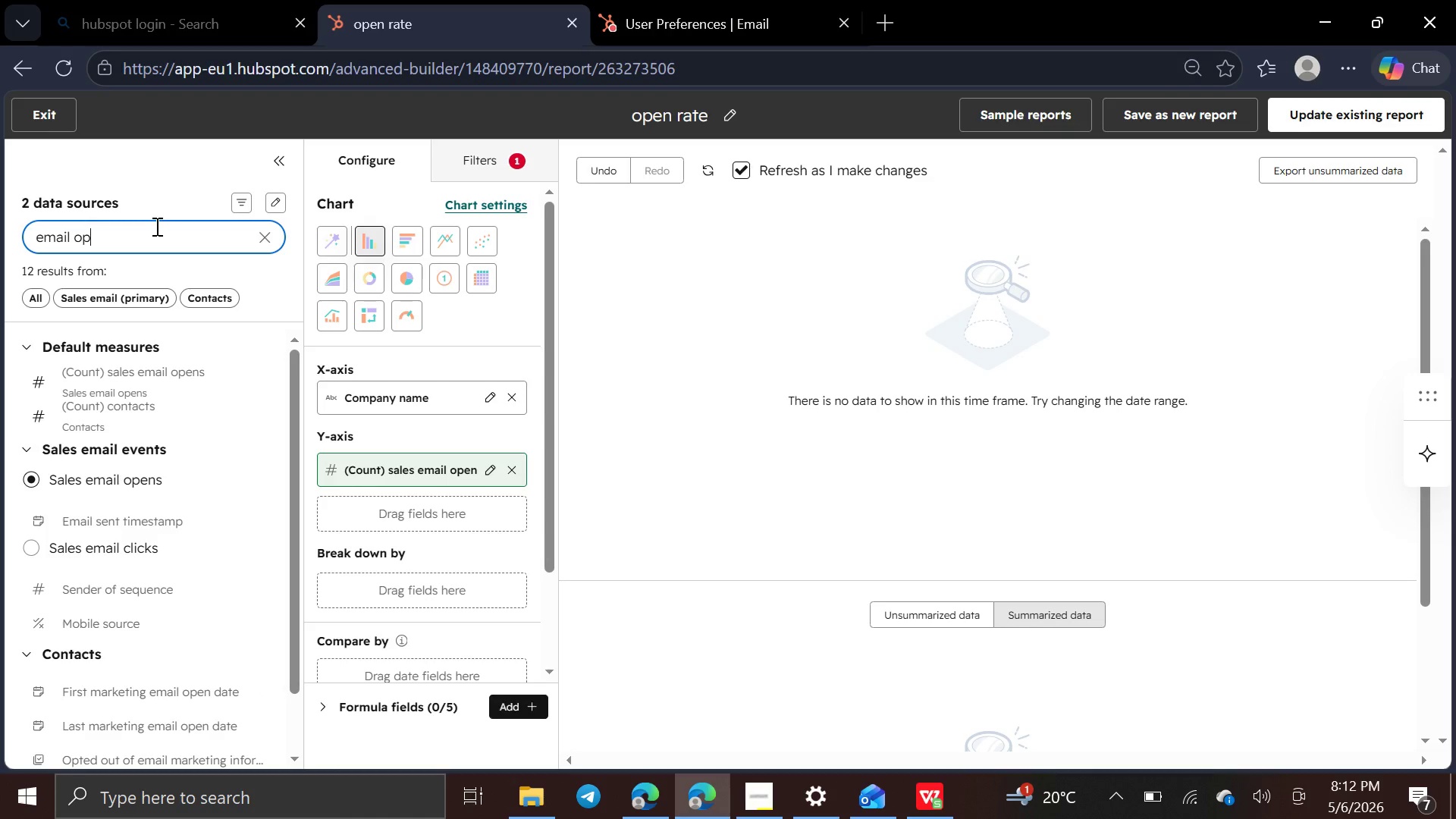 
left_click_drag(start_coordinate=[81, 376], to_coordinate=[325, 455])
 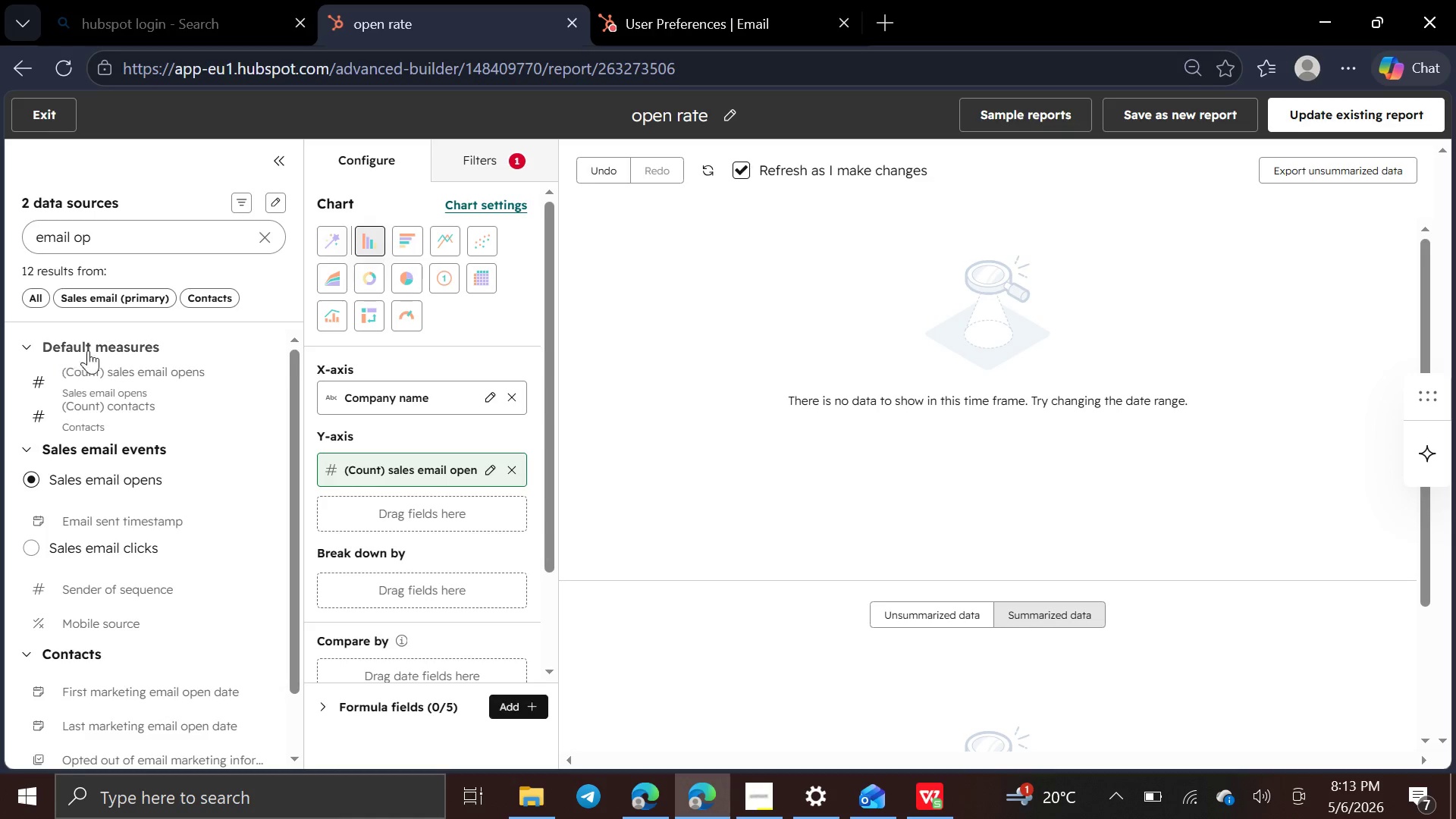 
wait(34.36)
 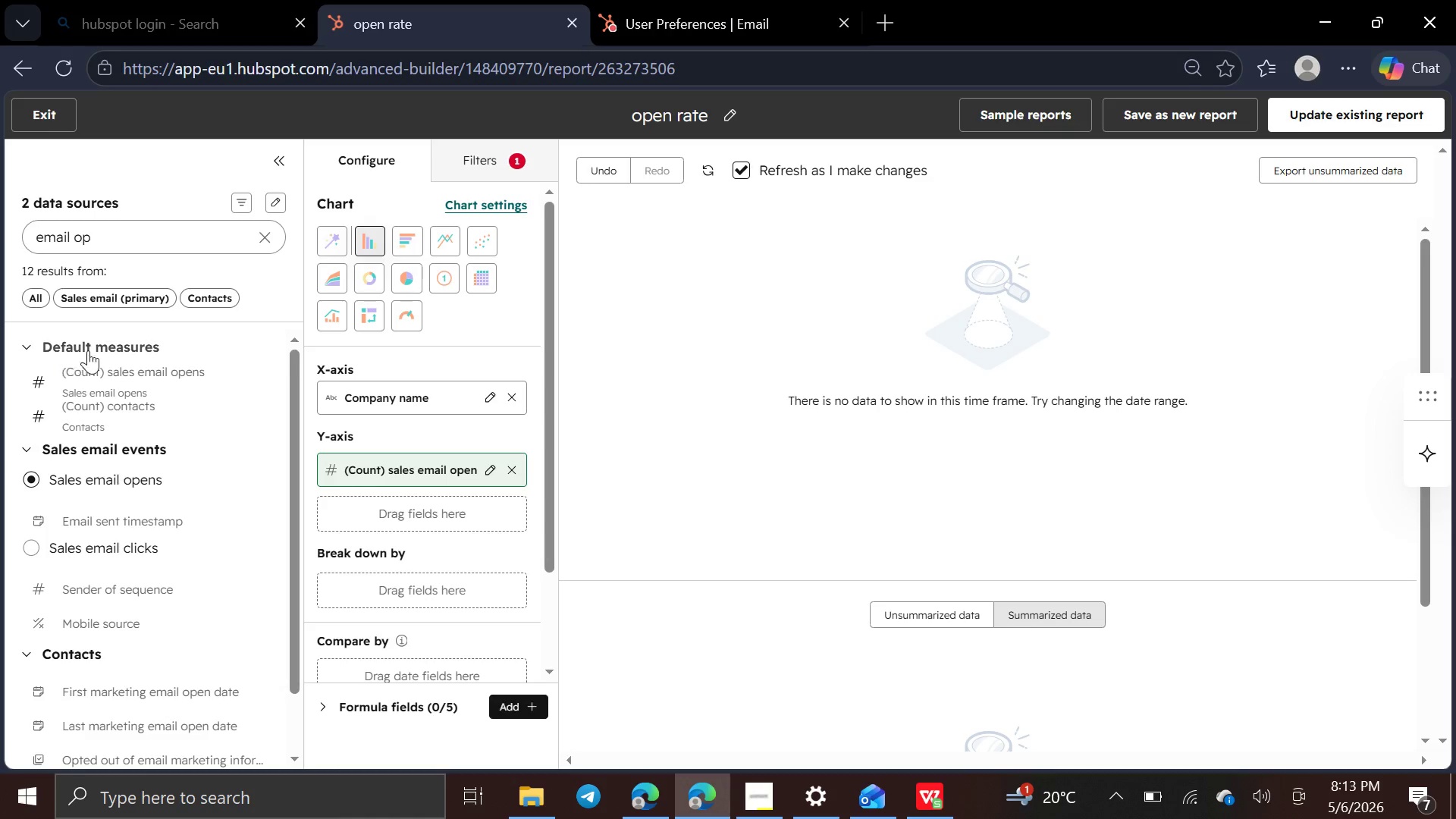 
left_click([149, 248])
 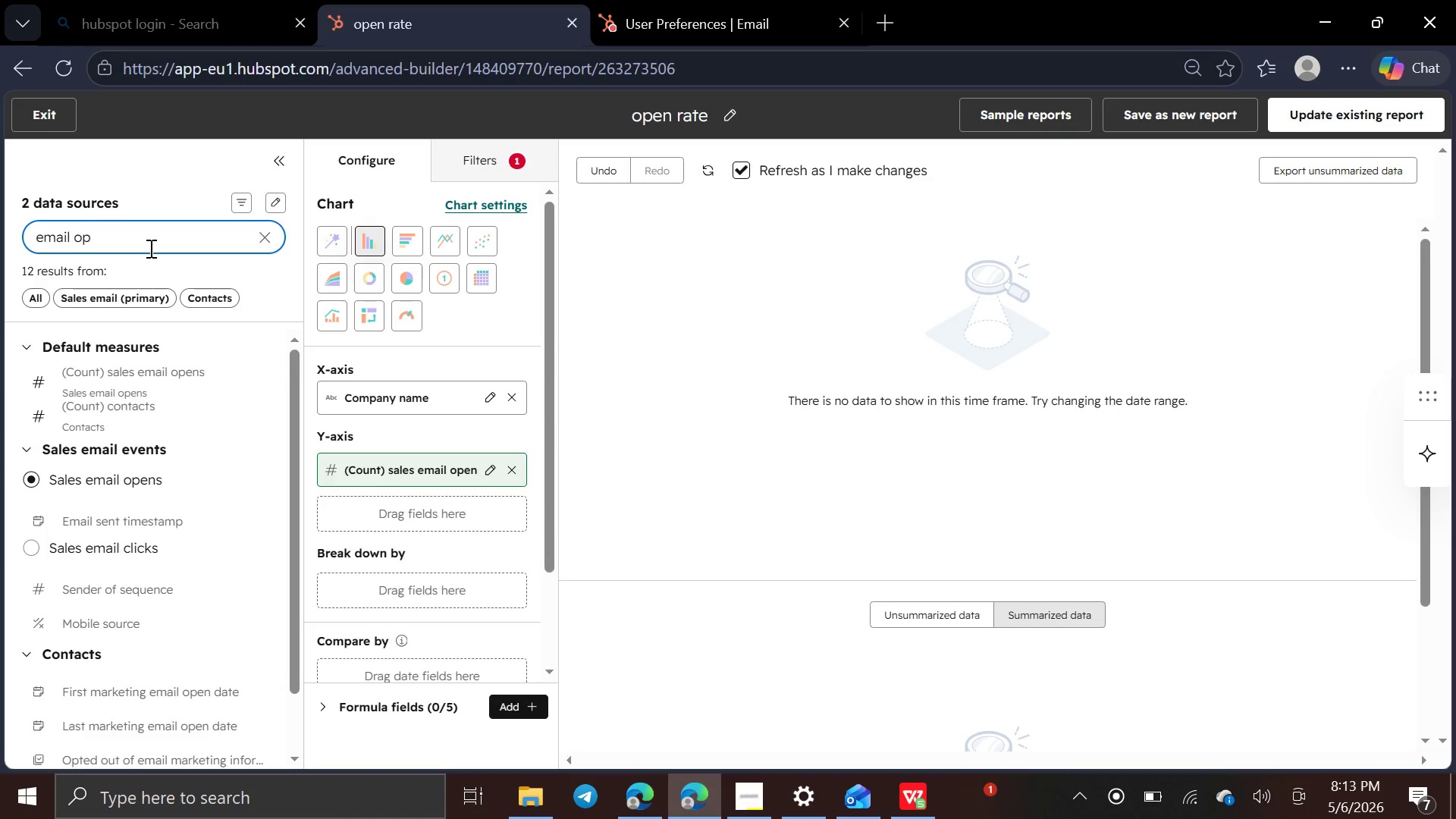 
hold_key(key=Backspace, duration=1.08)
 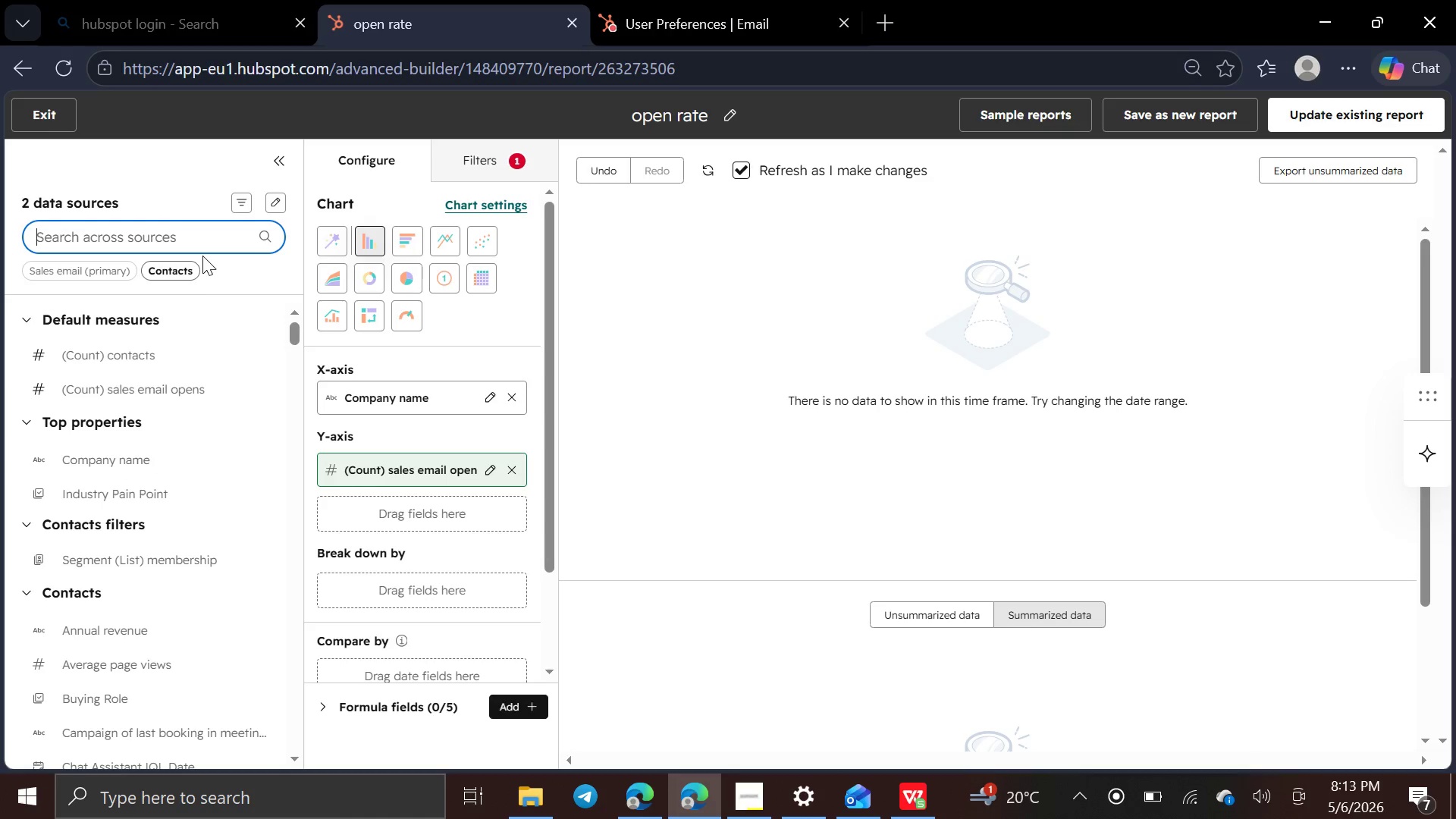 
left_click([203, 238])
 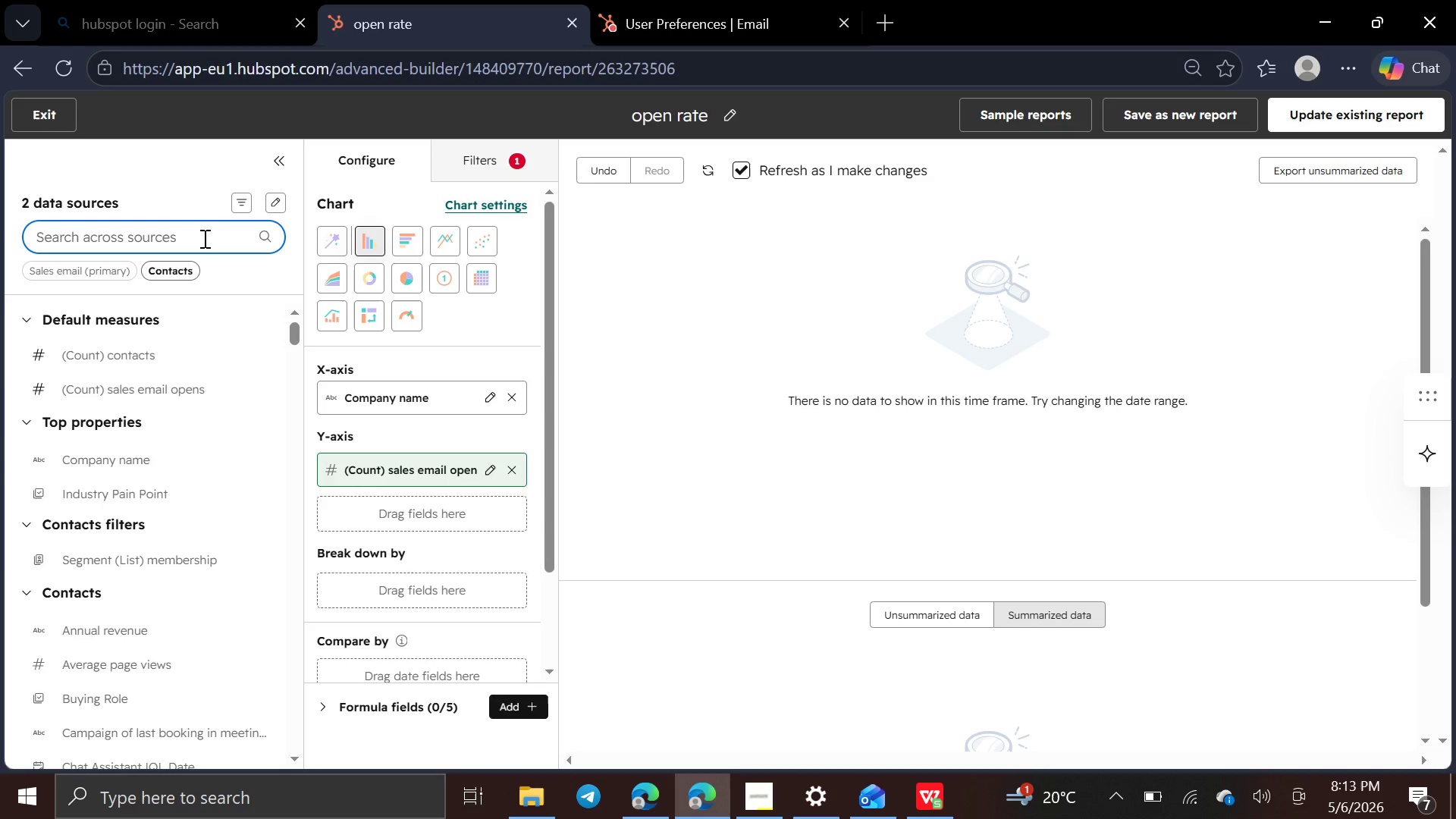 
type(com)
 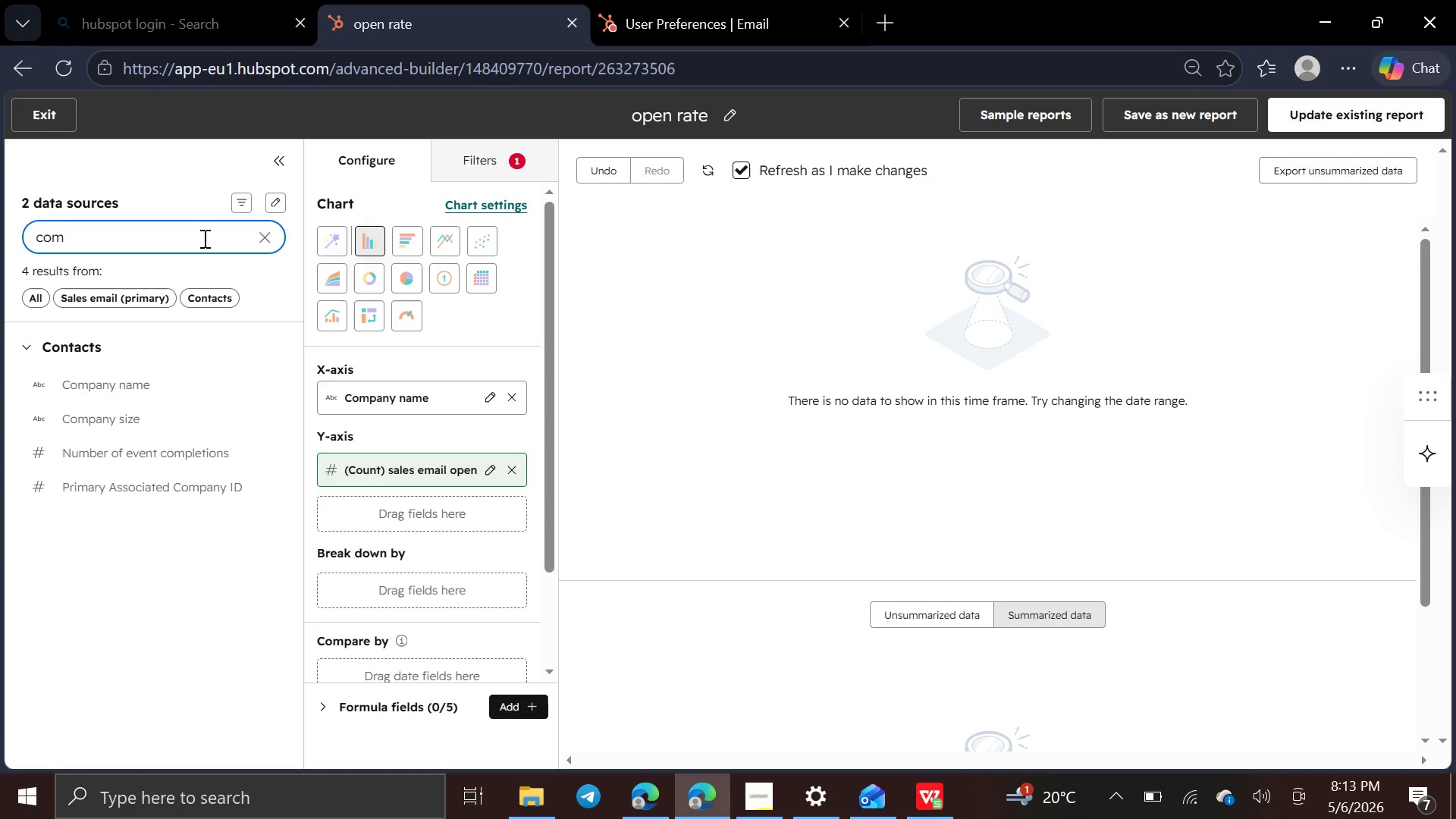 
hold_key(key=Backspace, duration=0.83)
 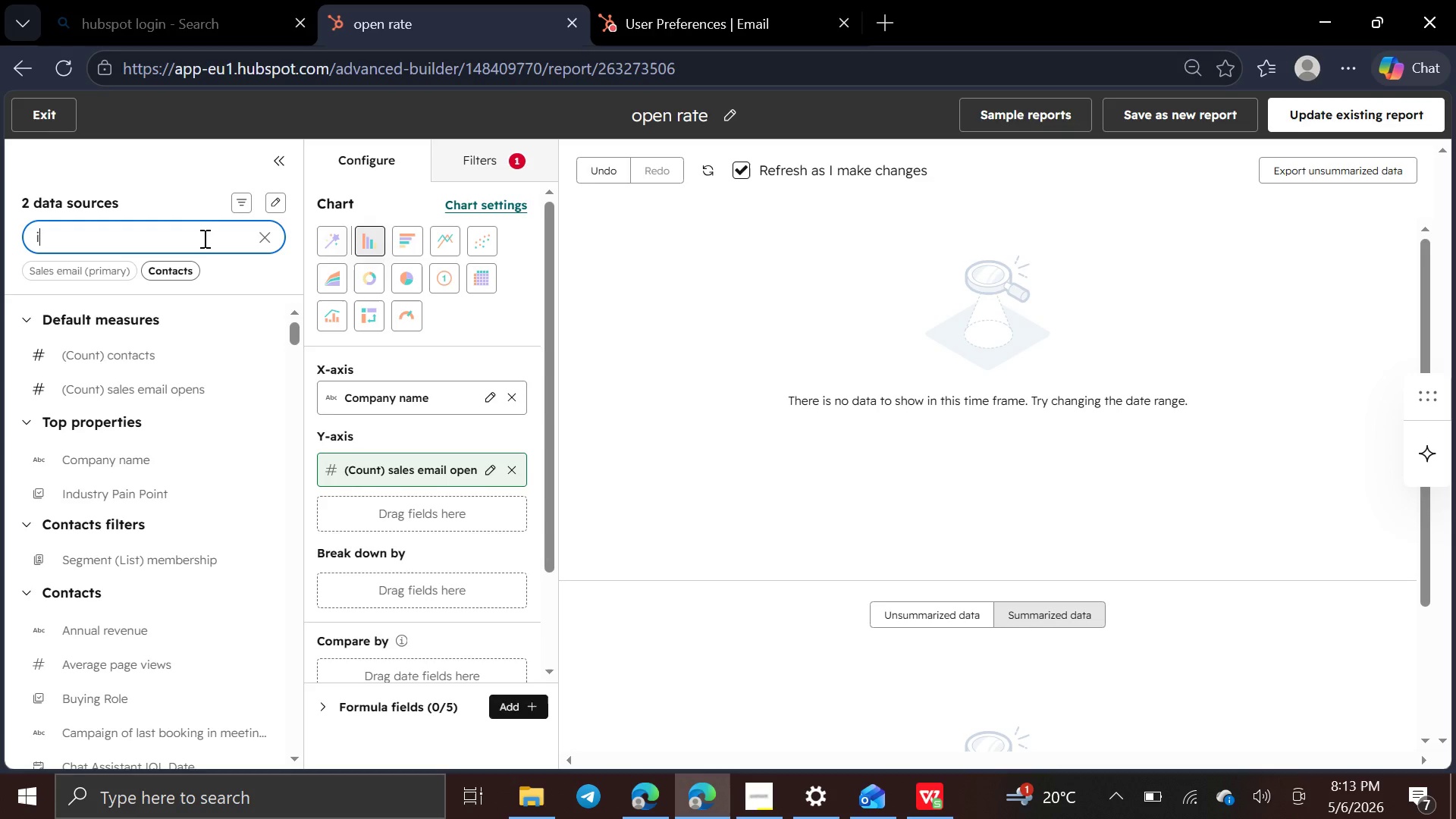 
type(ind)
 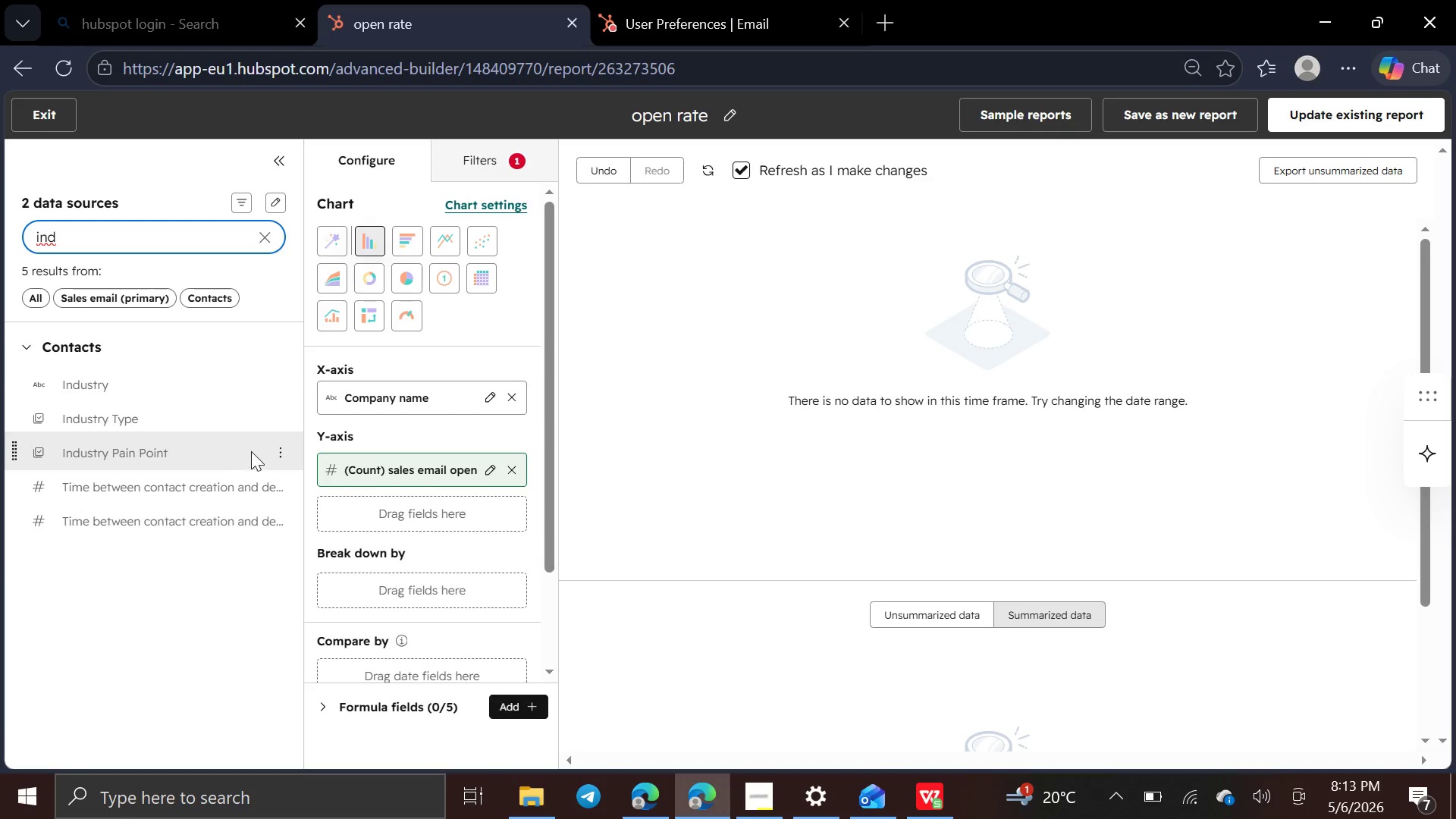 
left_click_drag(start_coordinate=[227, 421], to_coordinate=[337, 576])
 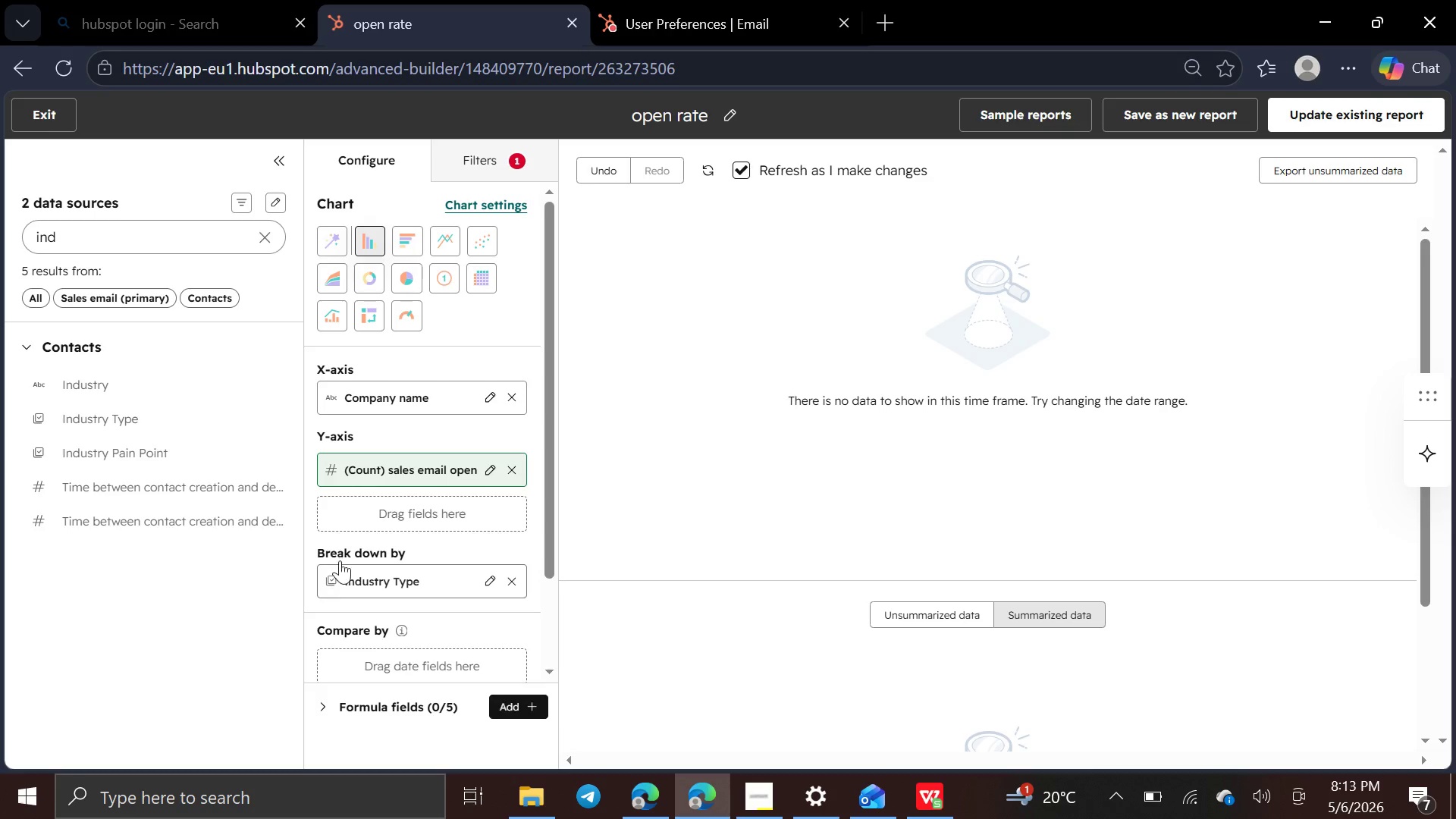 
wait(6.16)
 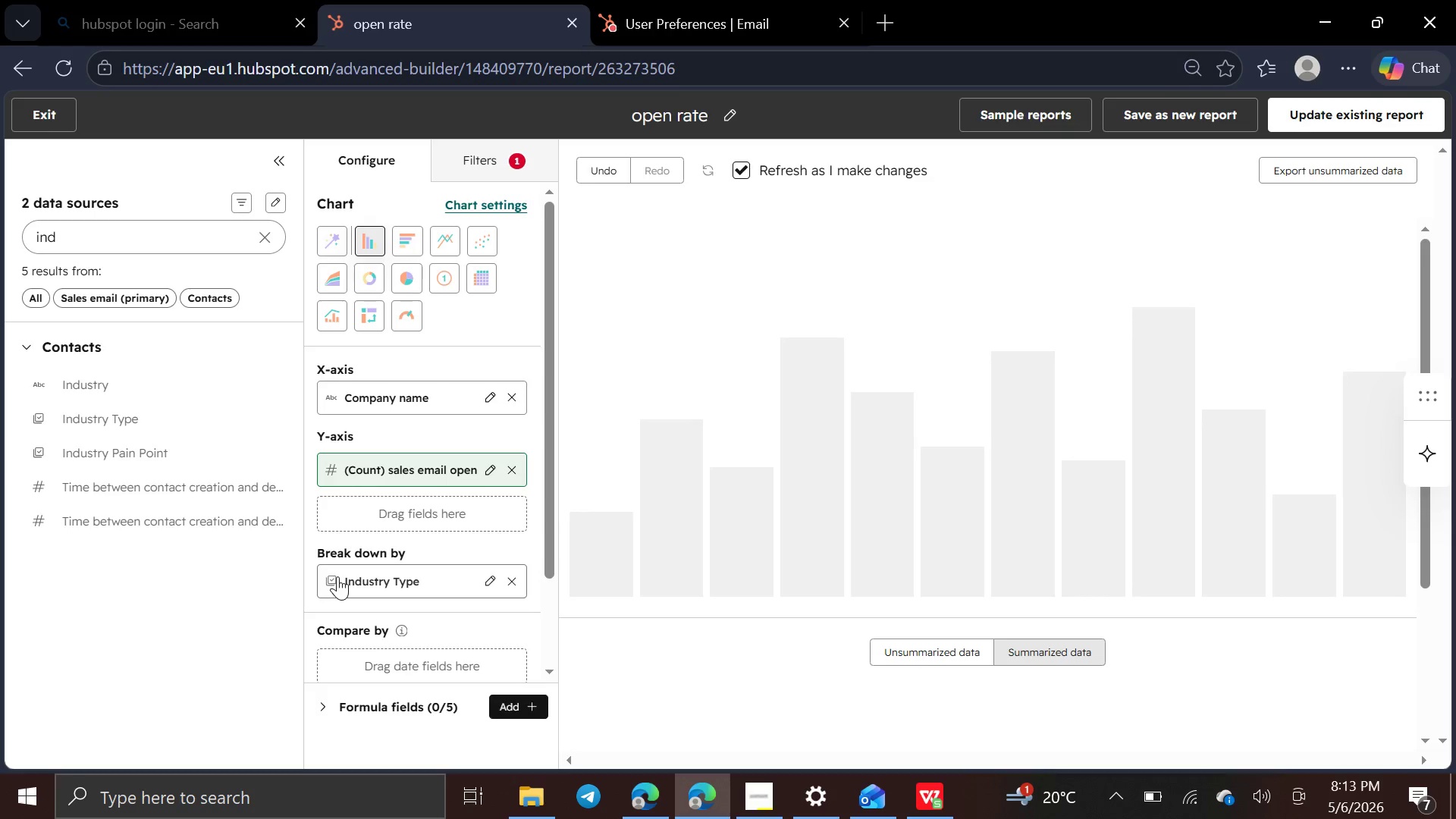 
left_click([512, 460])
 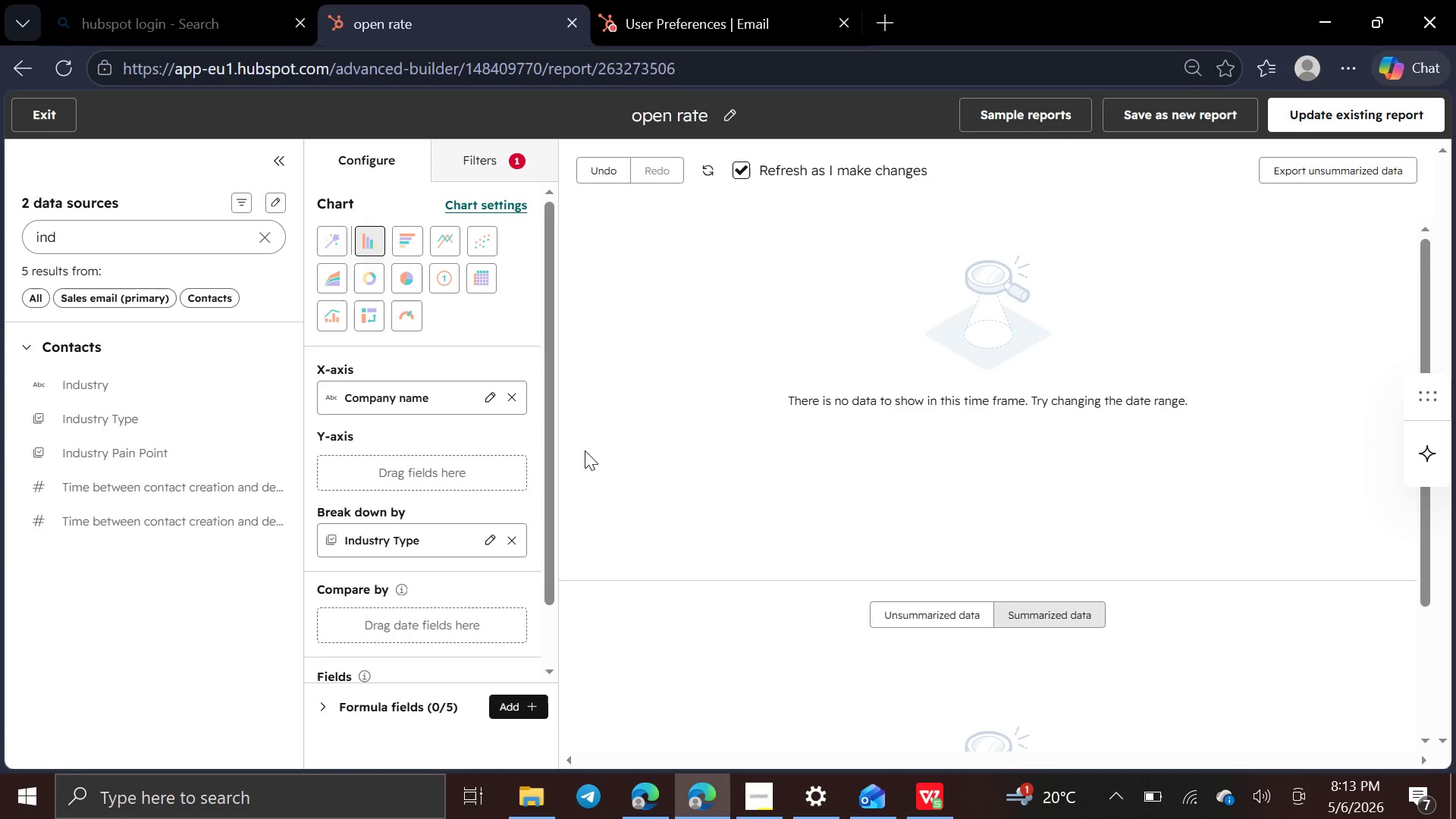 
left_click_drag(start_coordinate=[450, 536], to_coordinate=[441, 472])
 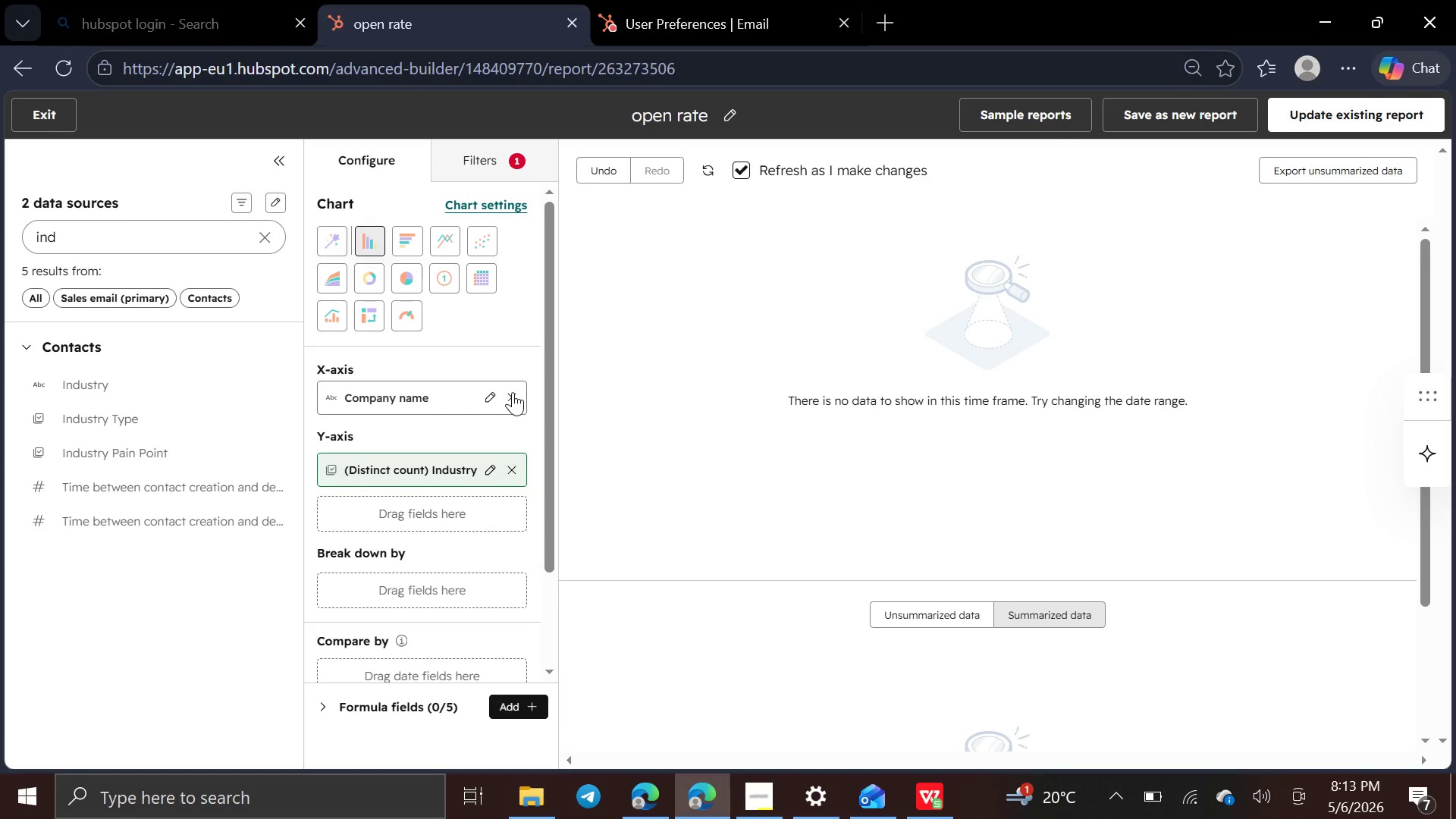 
wait(15.59)
 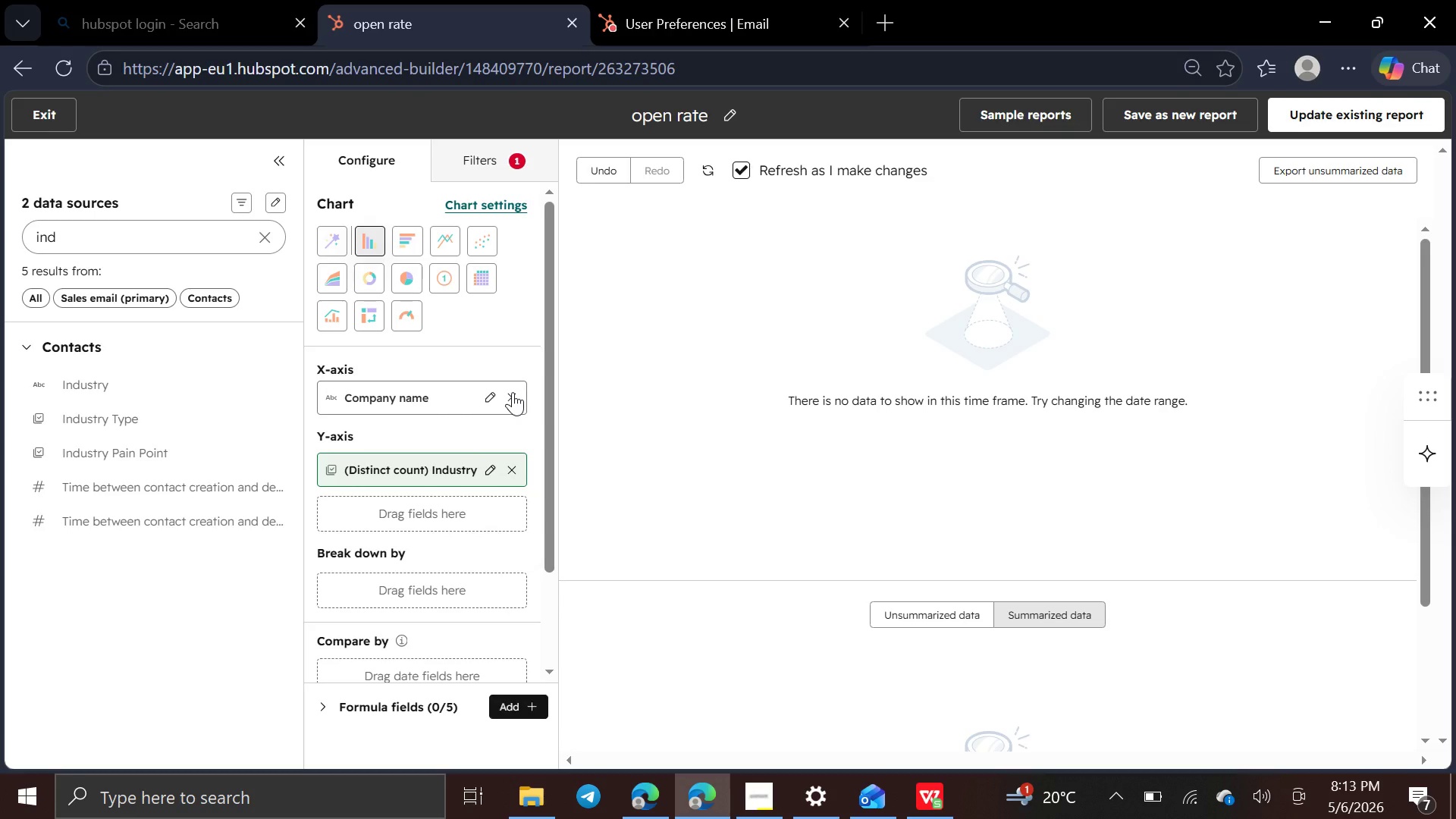 
left_click([510, 394])
 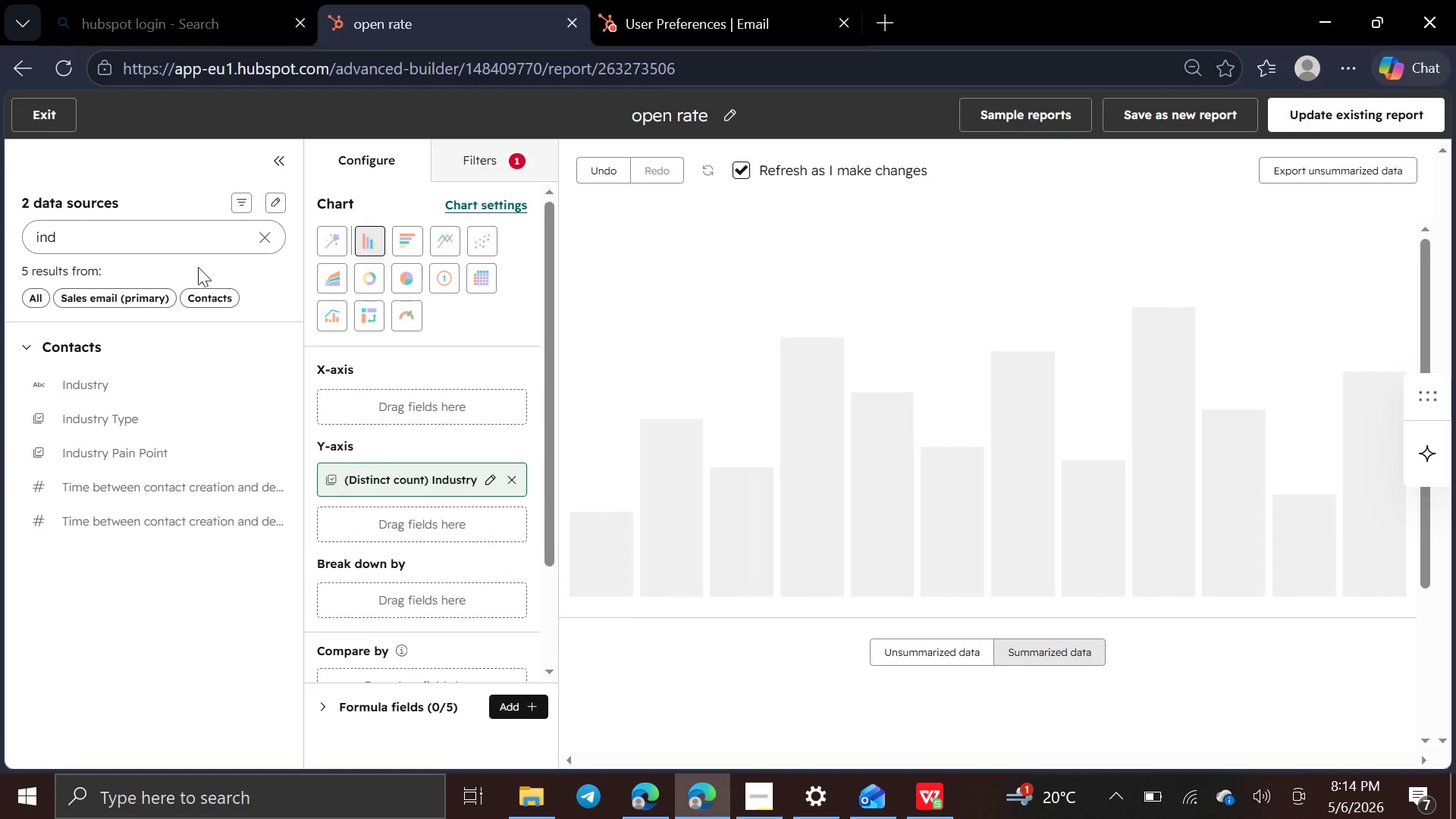 
left_click([200, 242])
 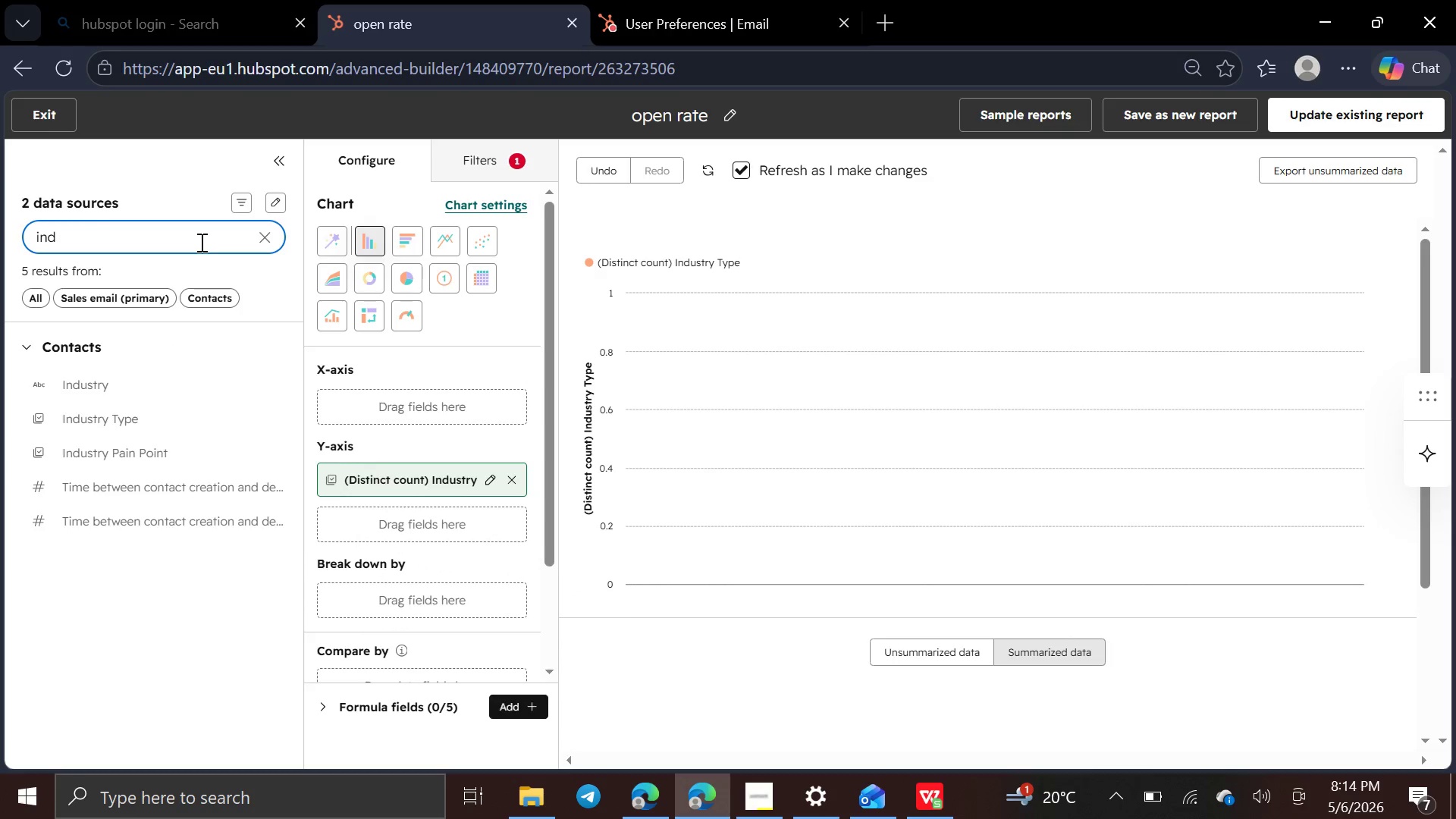 
hold_key(key=Backspace, duration=0.73)
 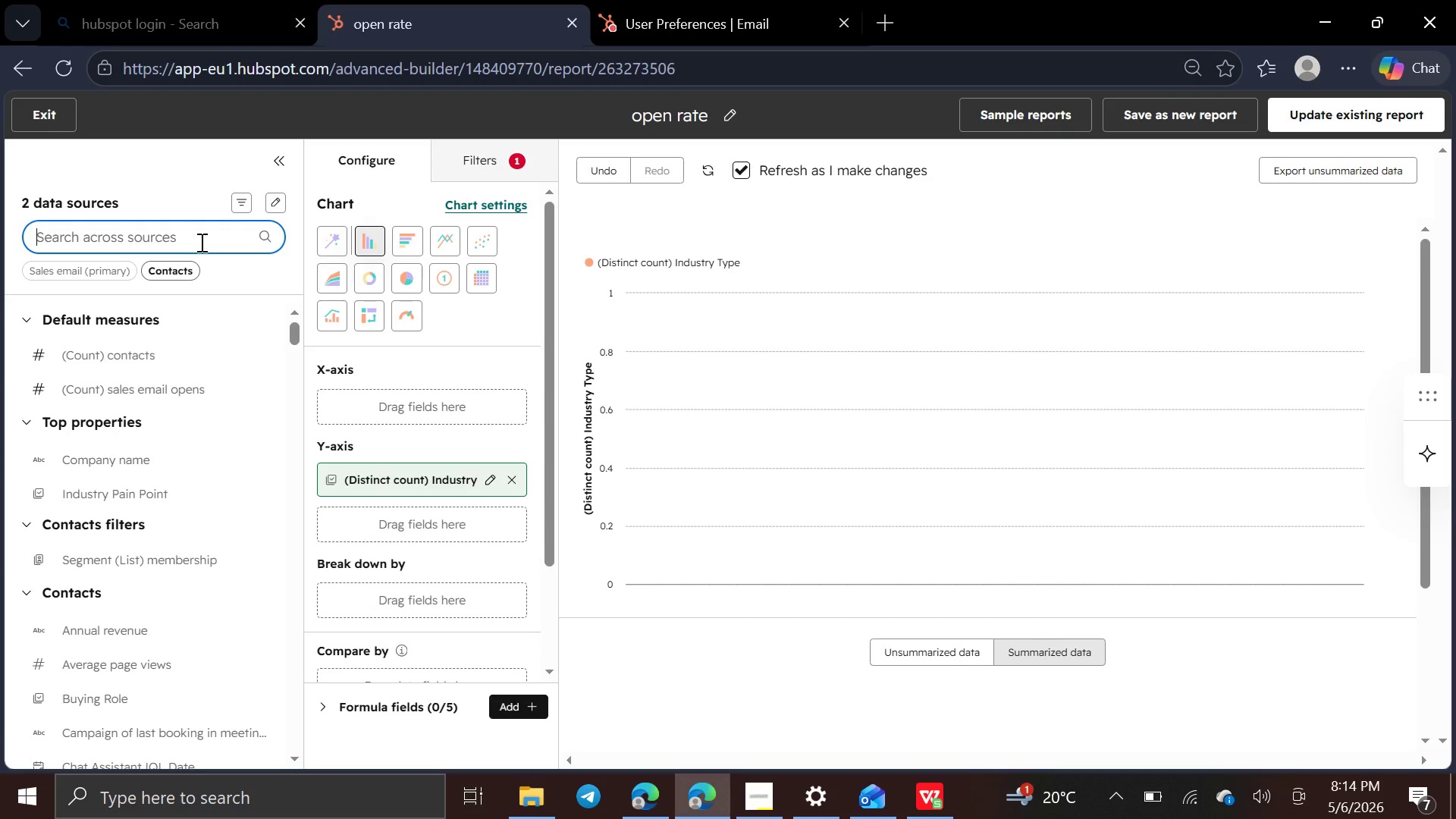 
type(emo)
key(Backspace)
type(p)
 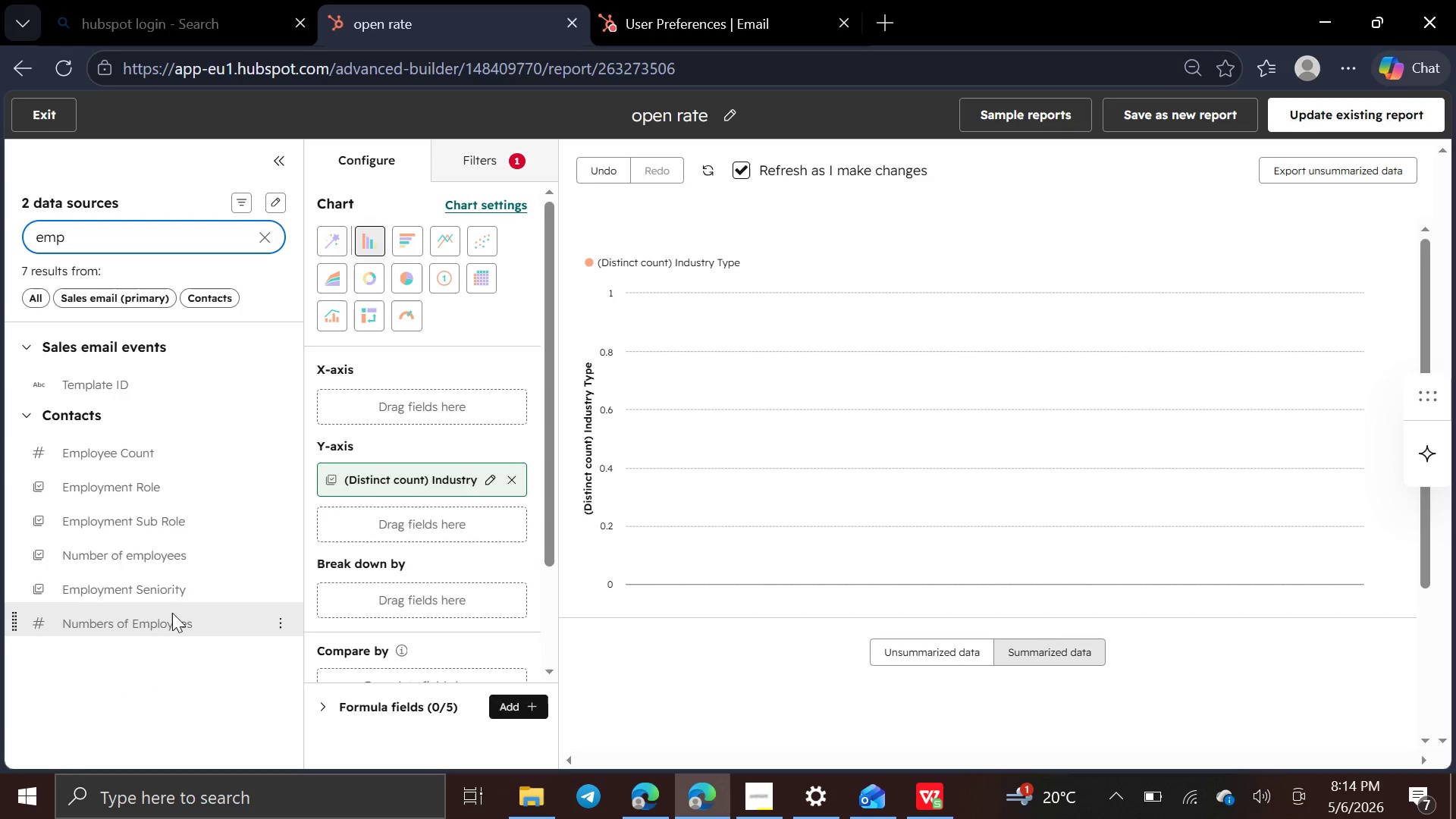 
wait(5.5)
 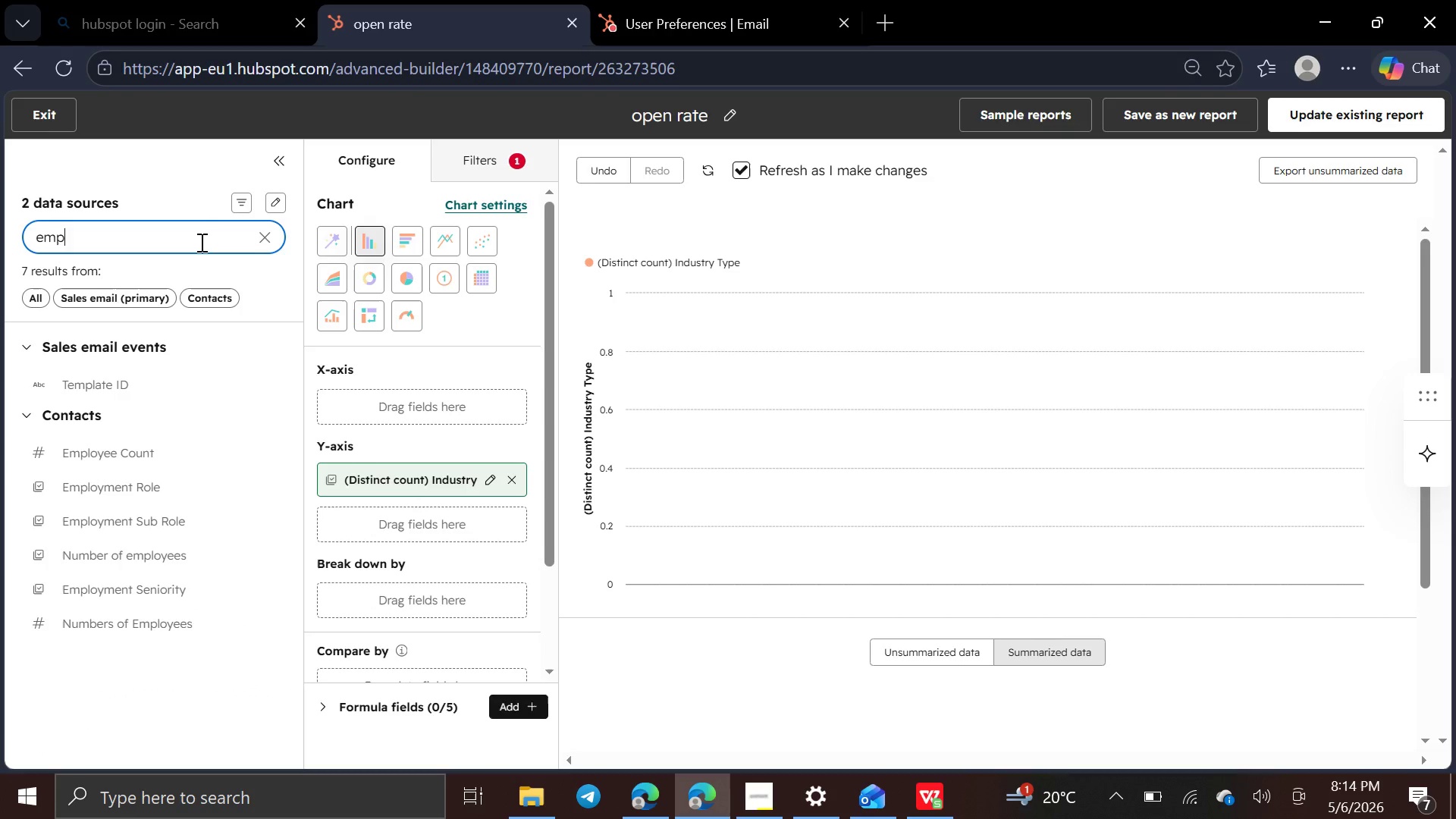 
left_click_drag(start_coordinate=[172, 613], to_coordinate=[322, 381])
 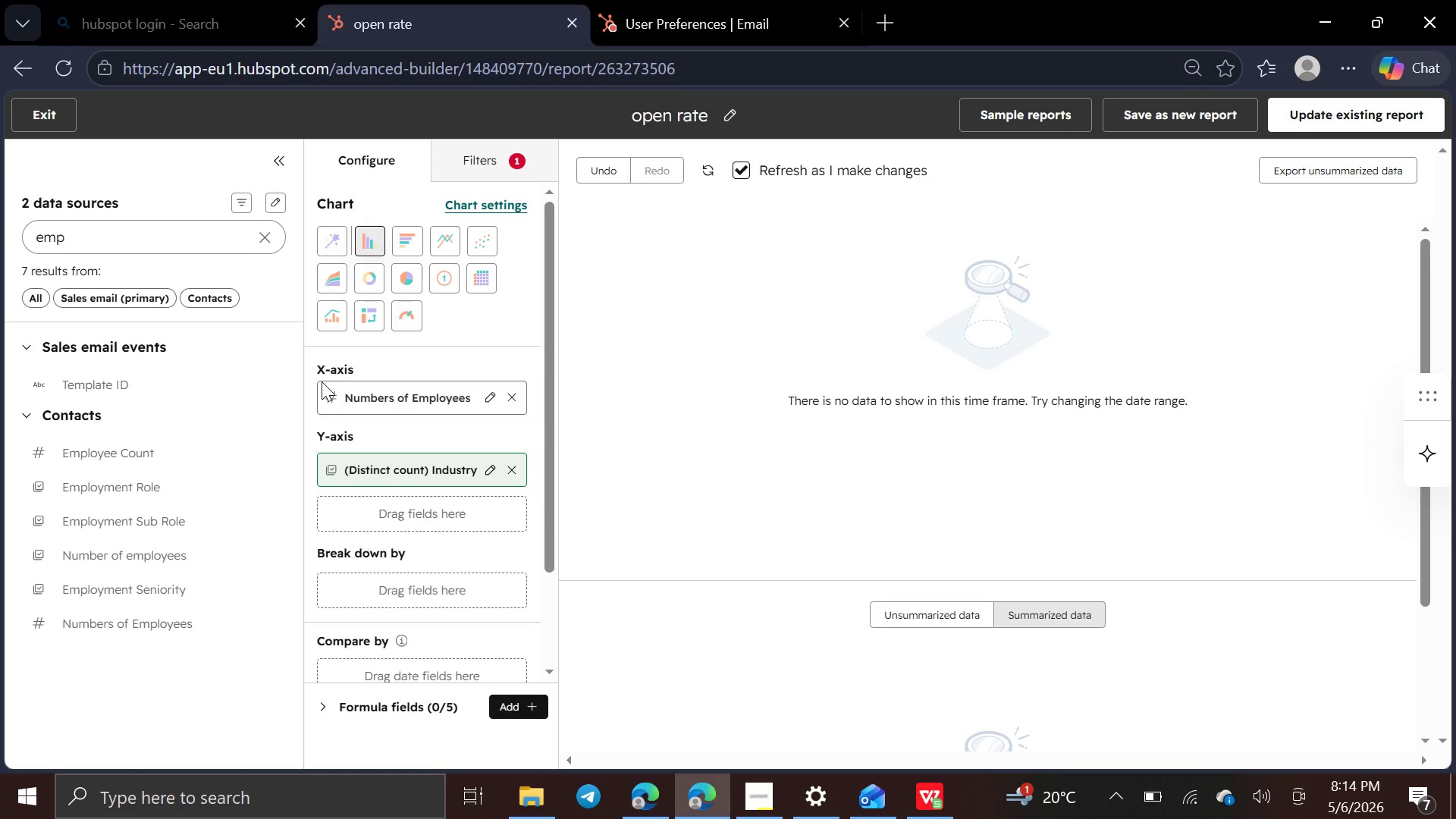 
wait(6.55)
 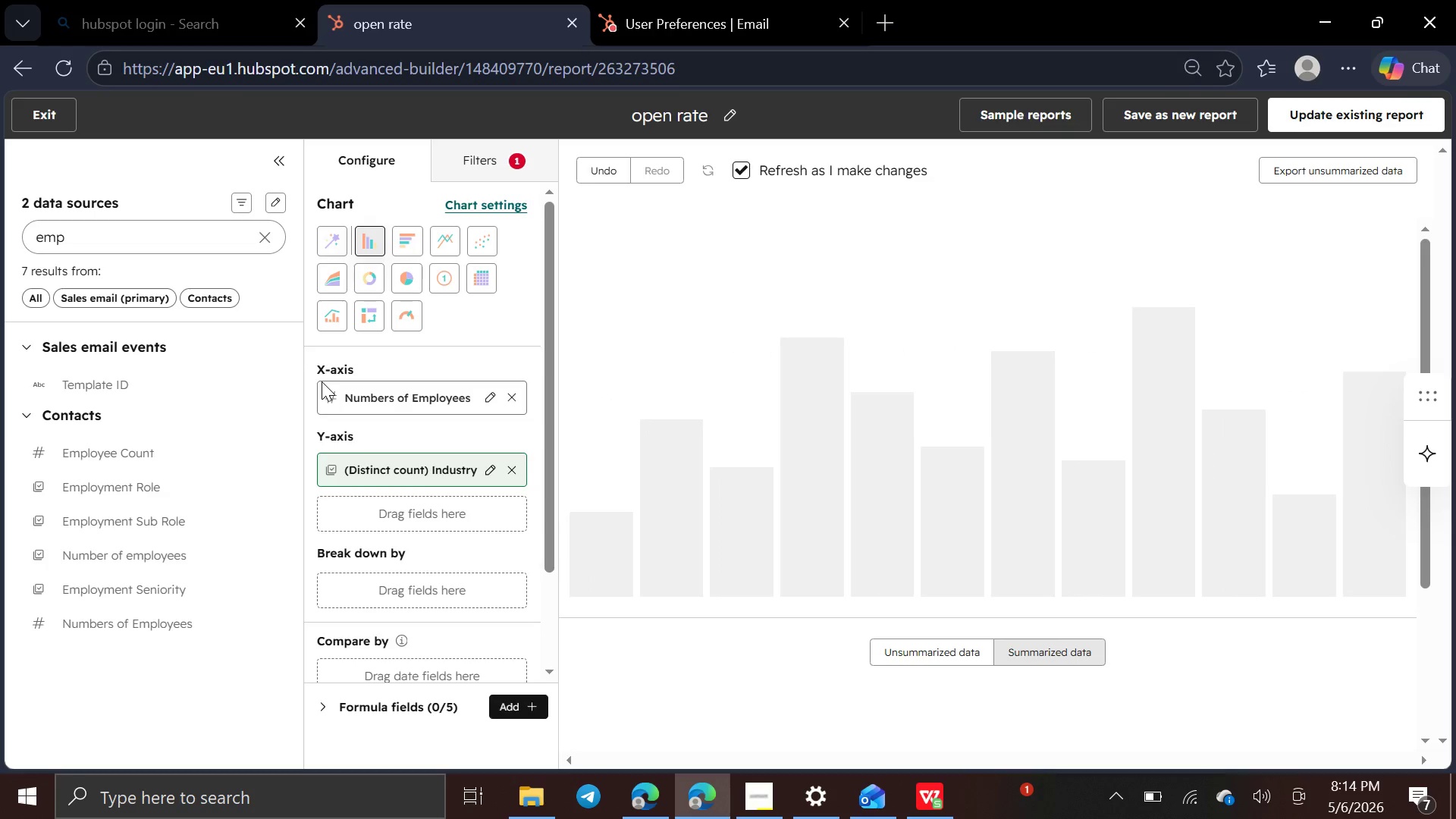 
left_click([263, 235])
 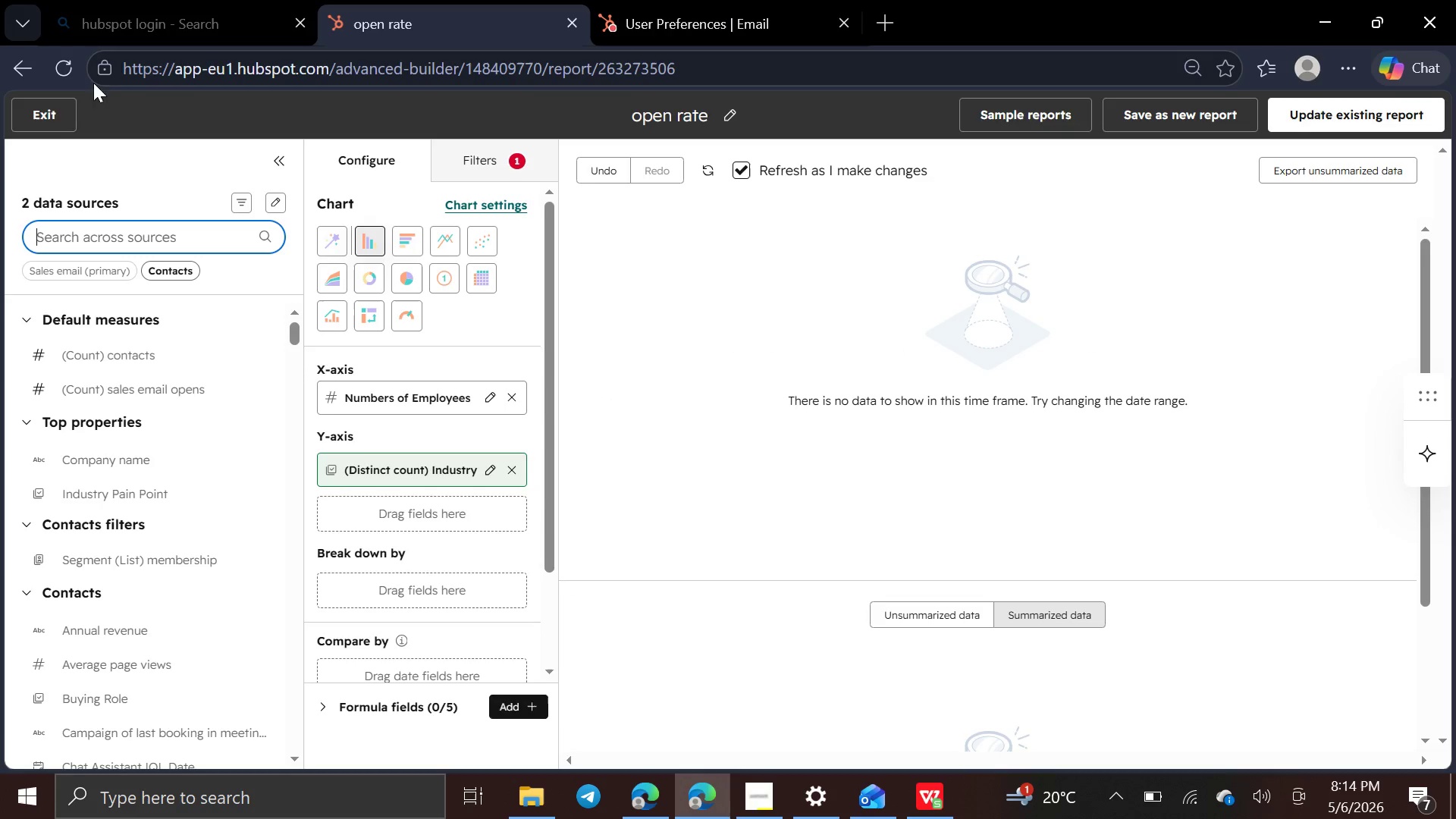 
left_click([53, 114])
 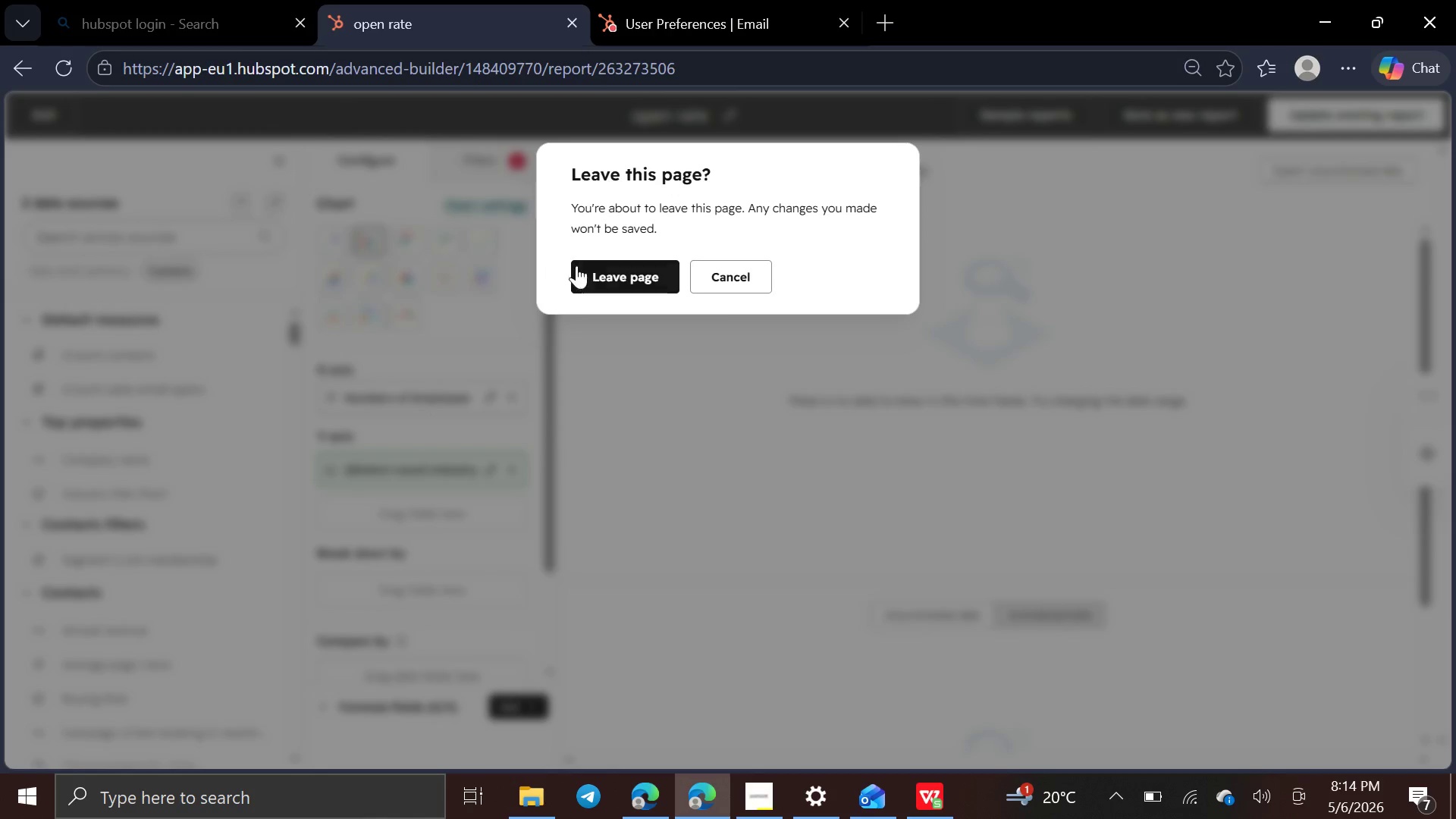 
left_click([594, 263])
 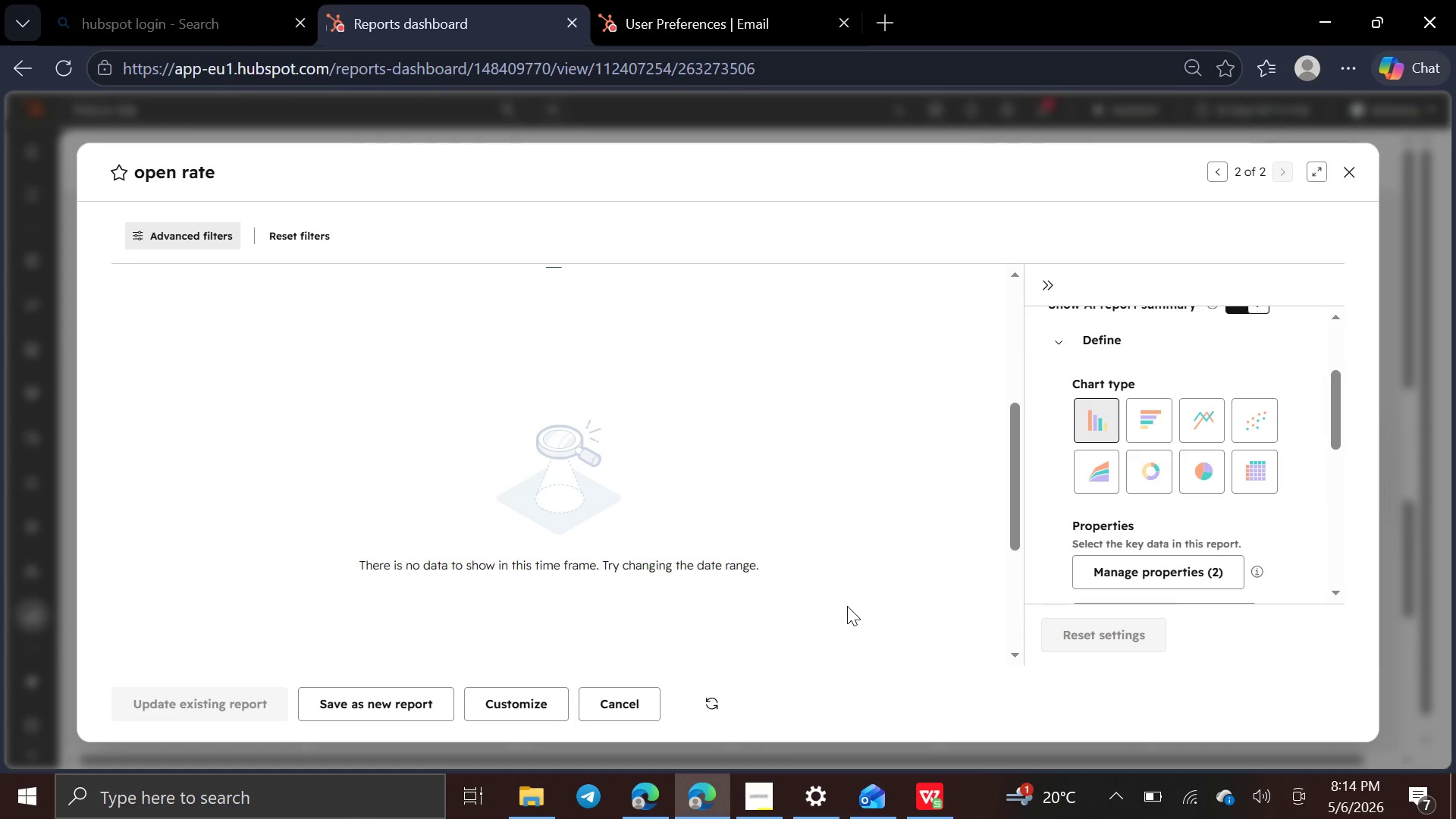 
wait(23.12)
 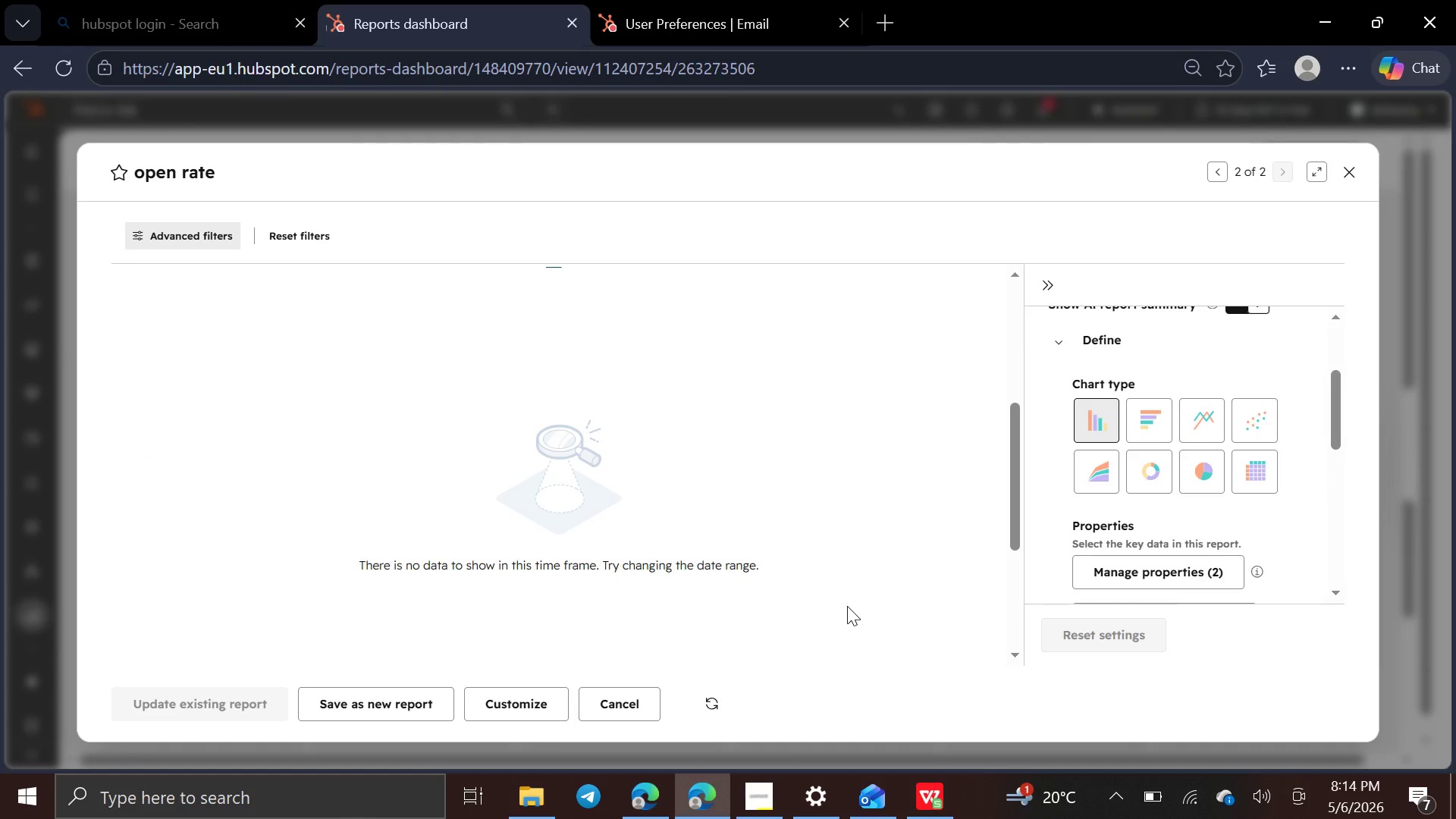 
left_click([1106, 347])
 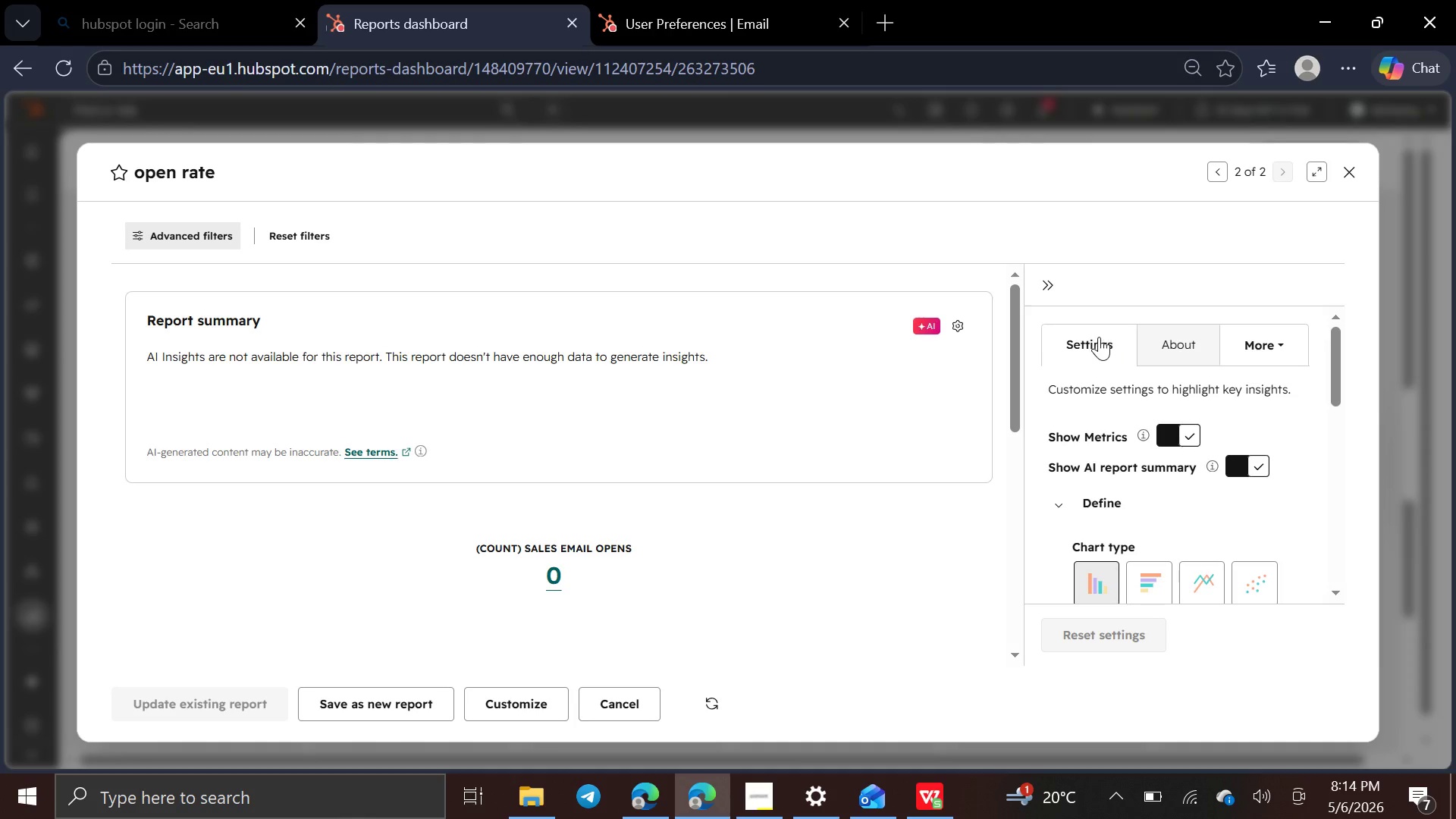 
left_click([1092, 334])
 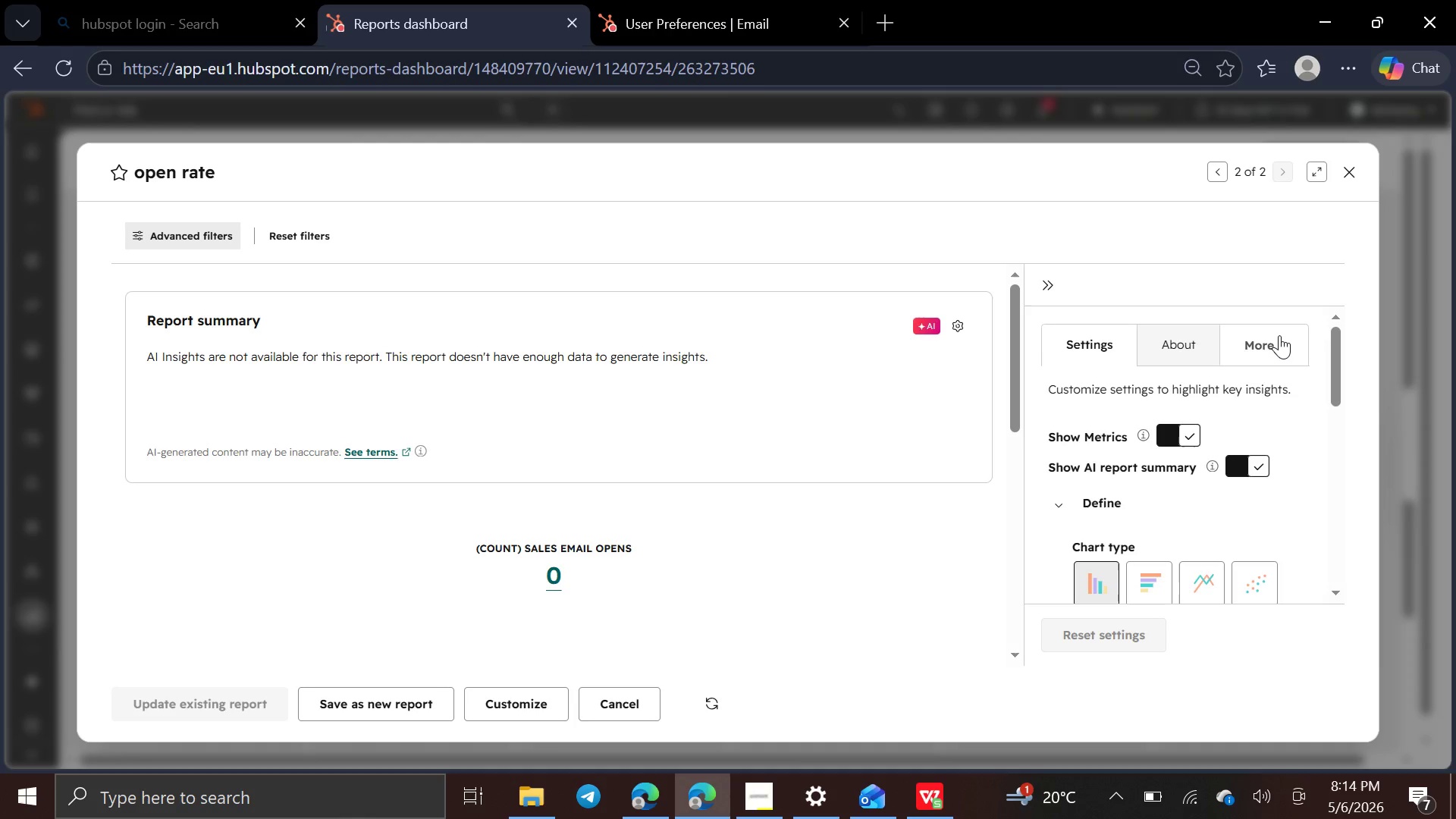 
left_click([1278, 337])
 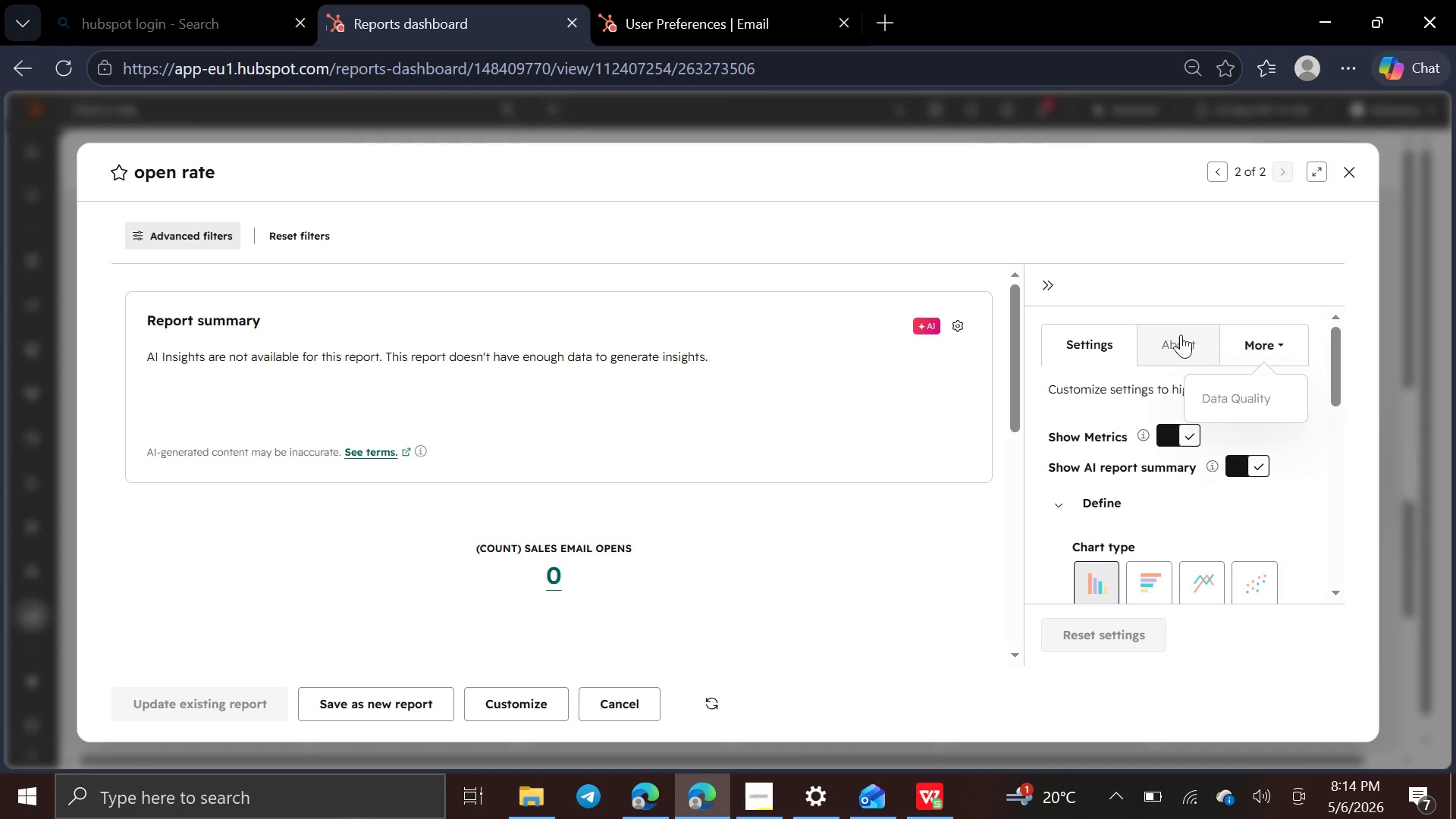 
left_click([1176, 336])
 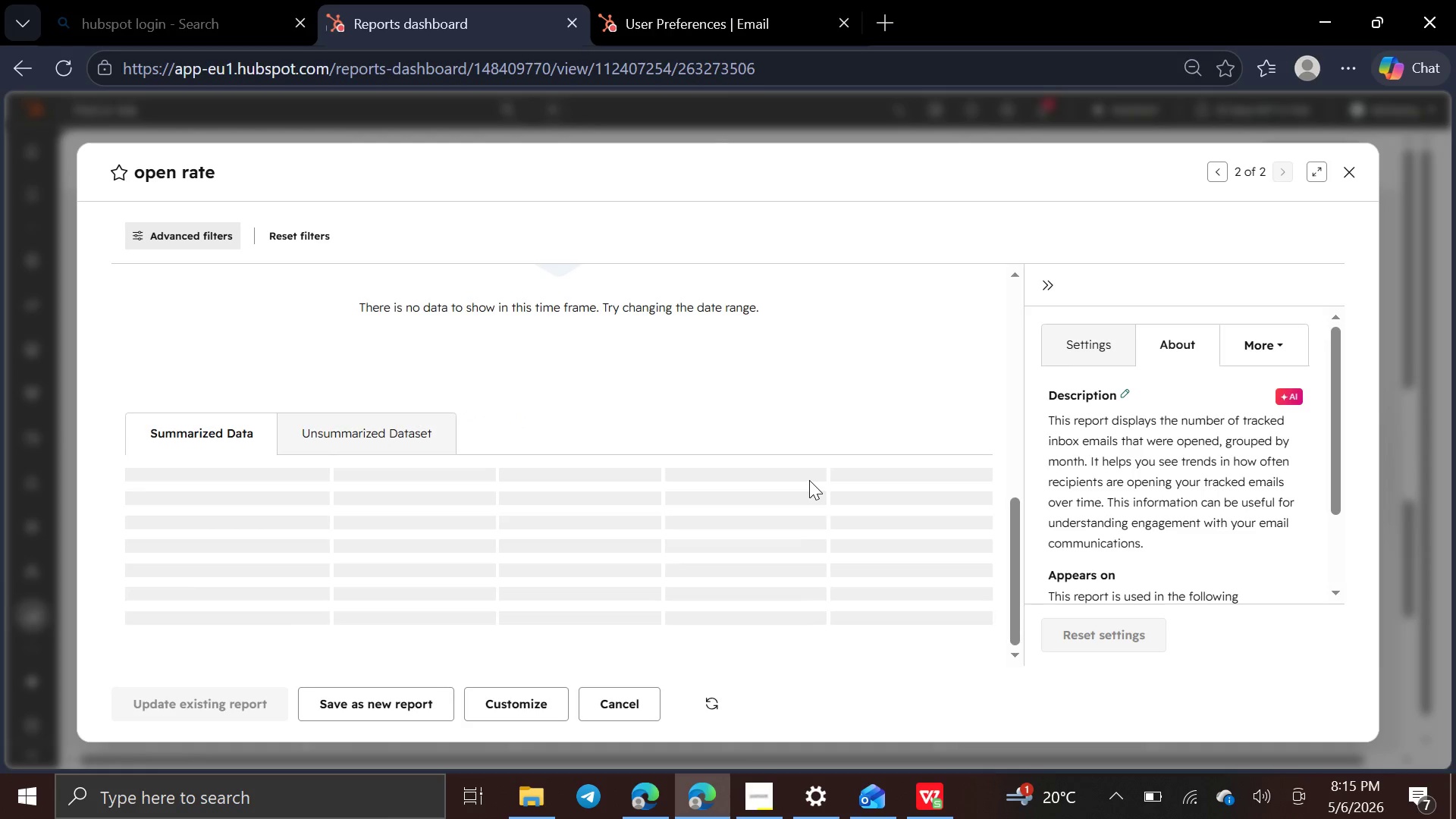 
wait(9.31)
 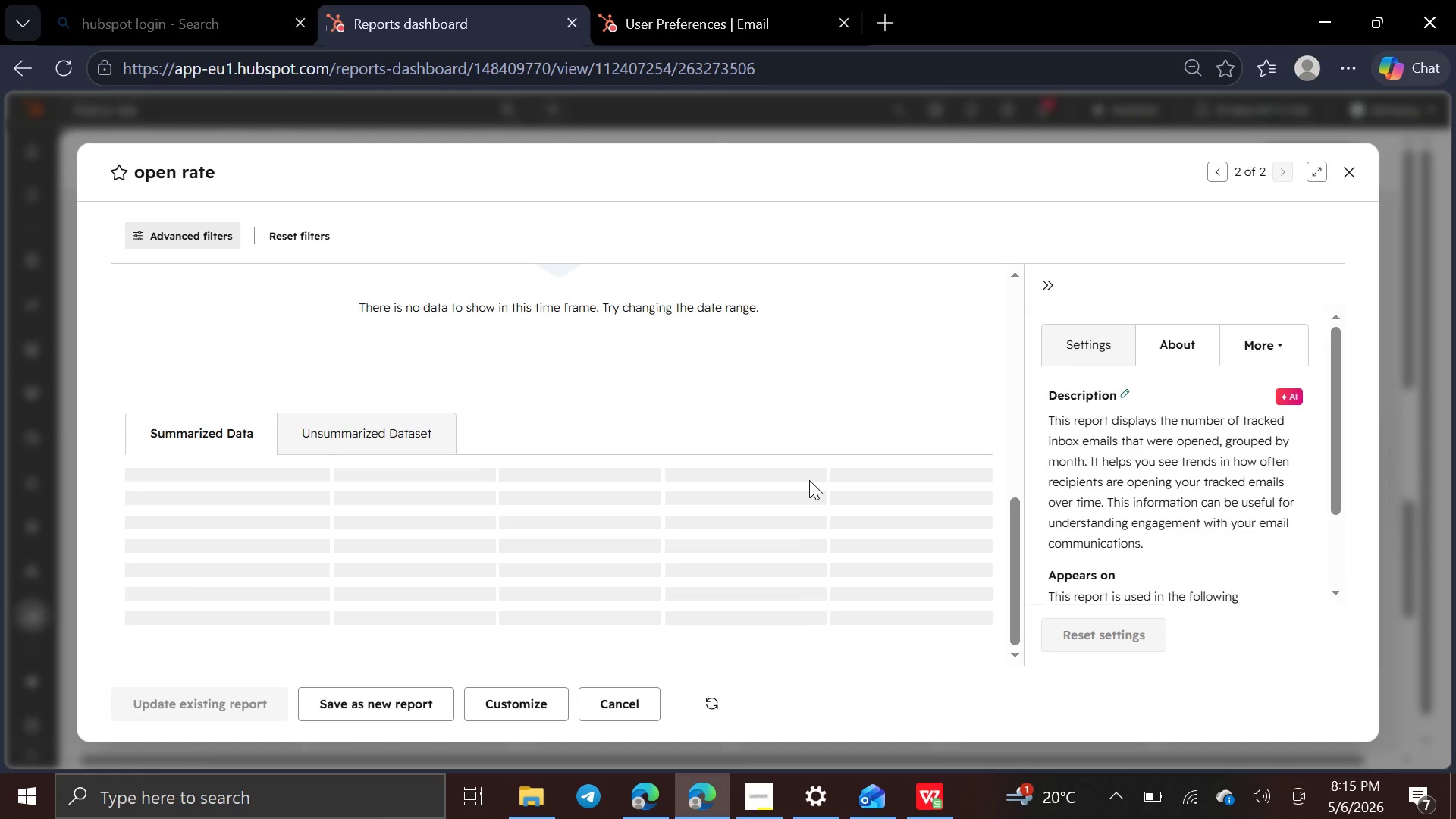 
left_click([1091, 360])
 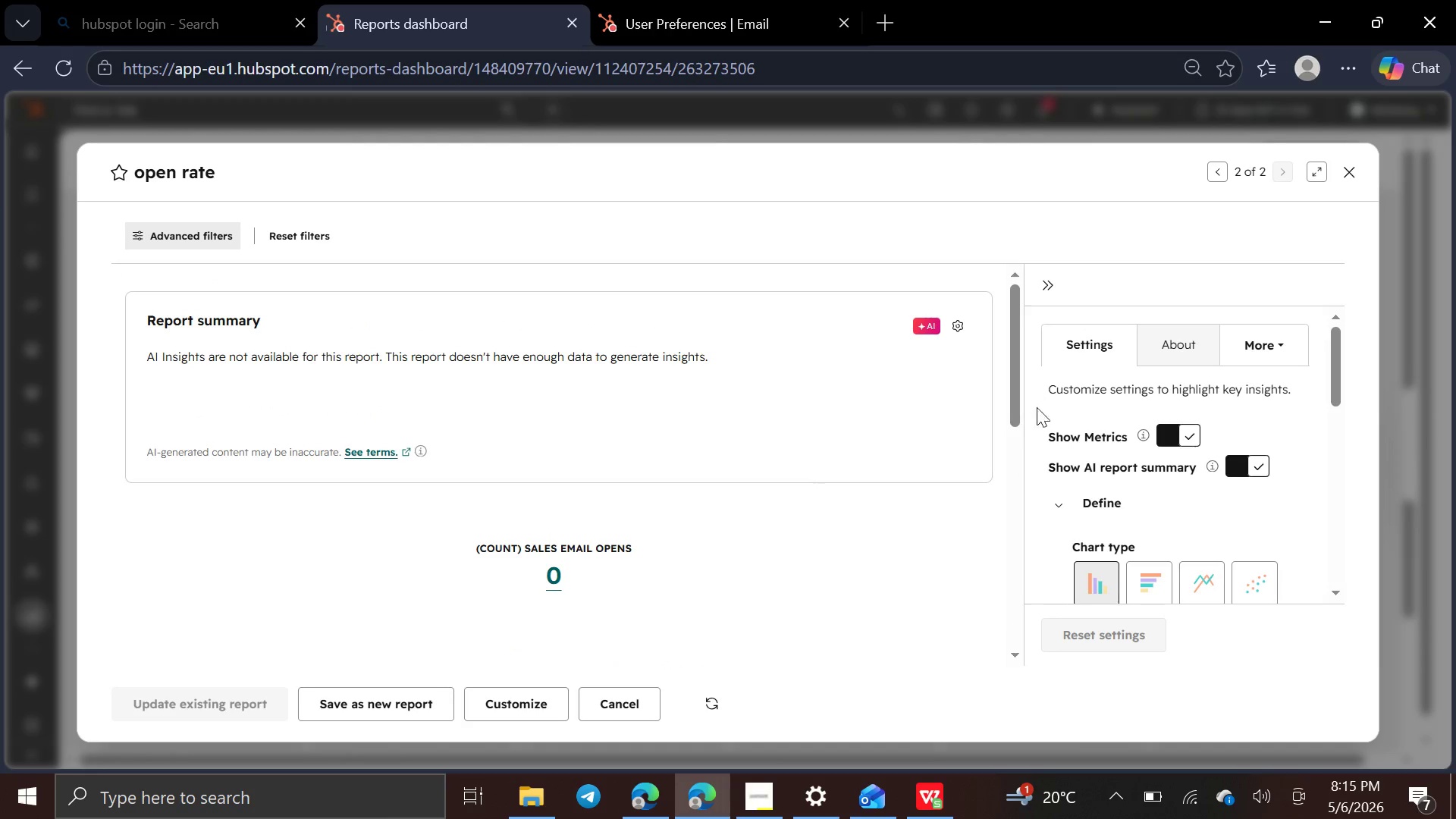 
mouse_move([1117, 422])
 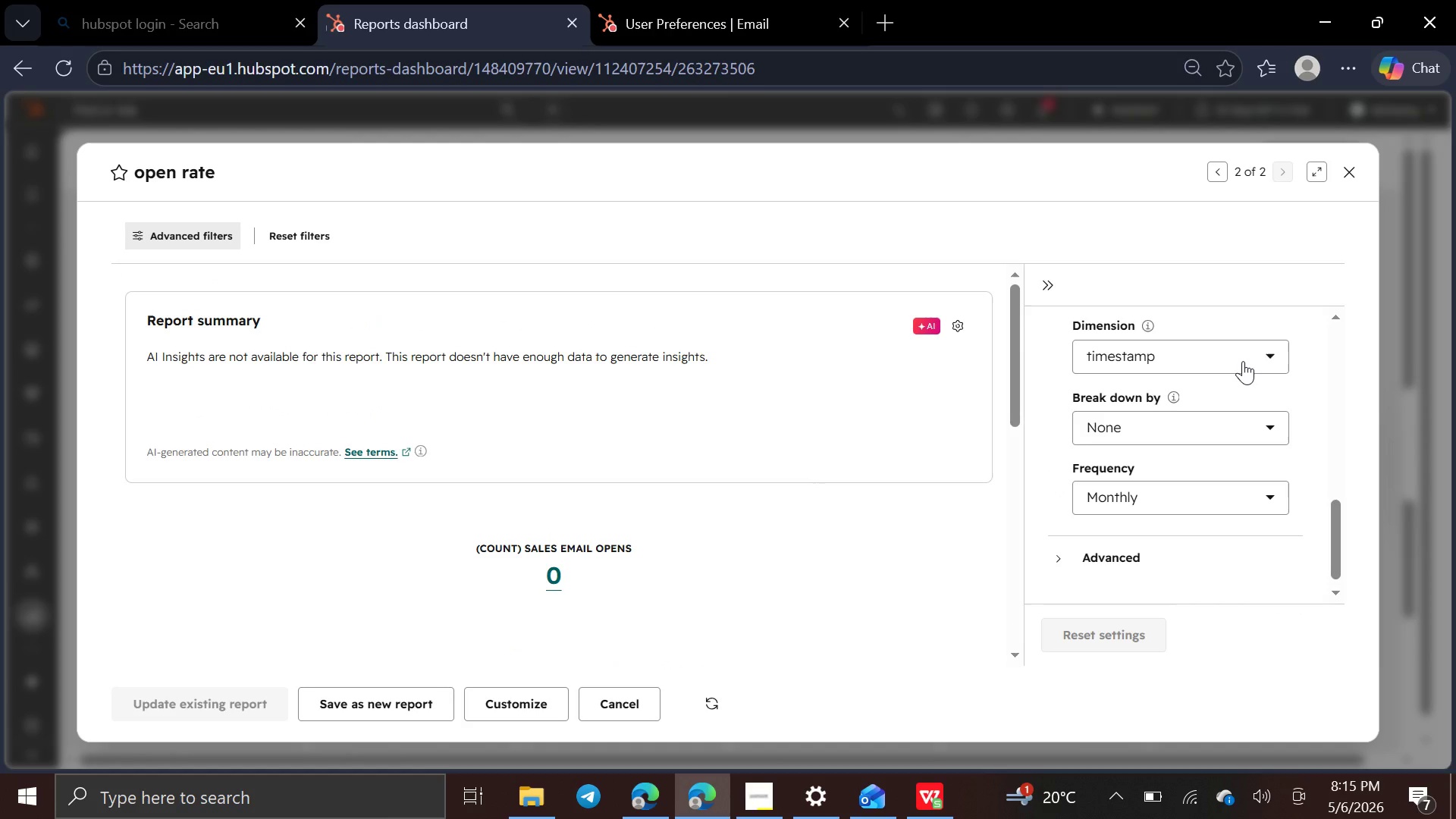 
left_click([1243, 361])
 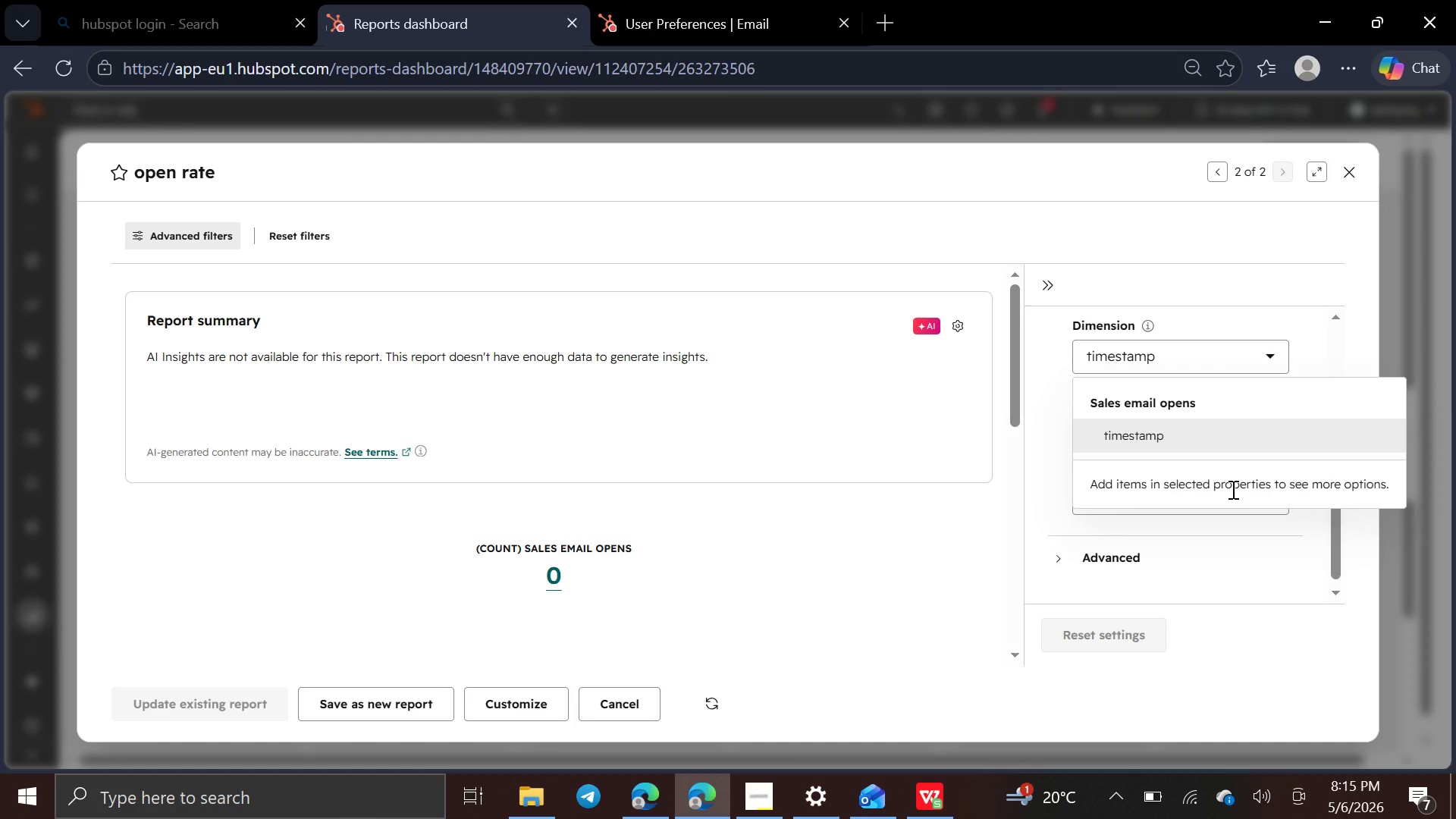 
wait(5.59)
 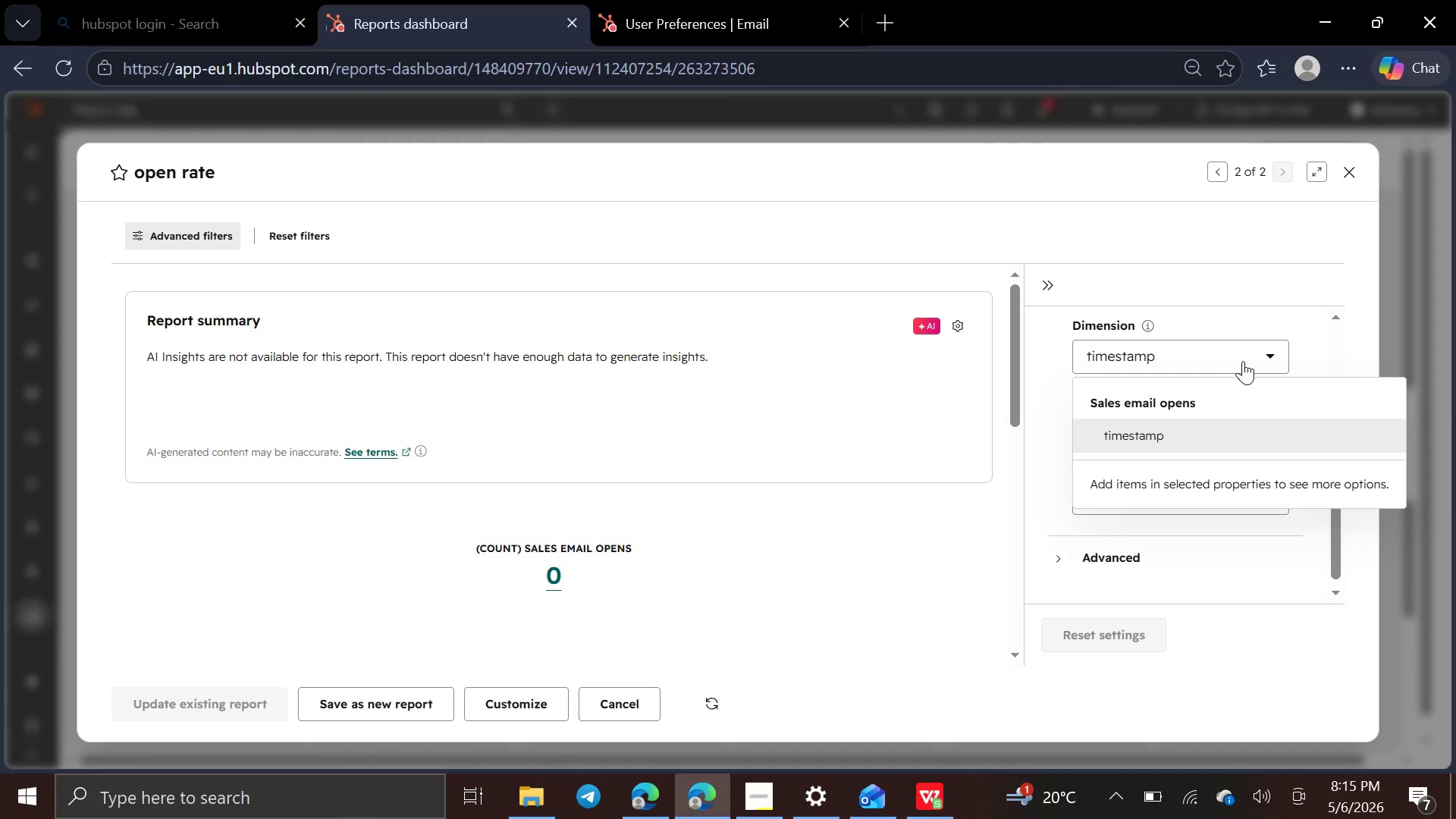 
left_click([1230, 532])
 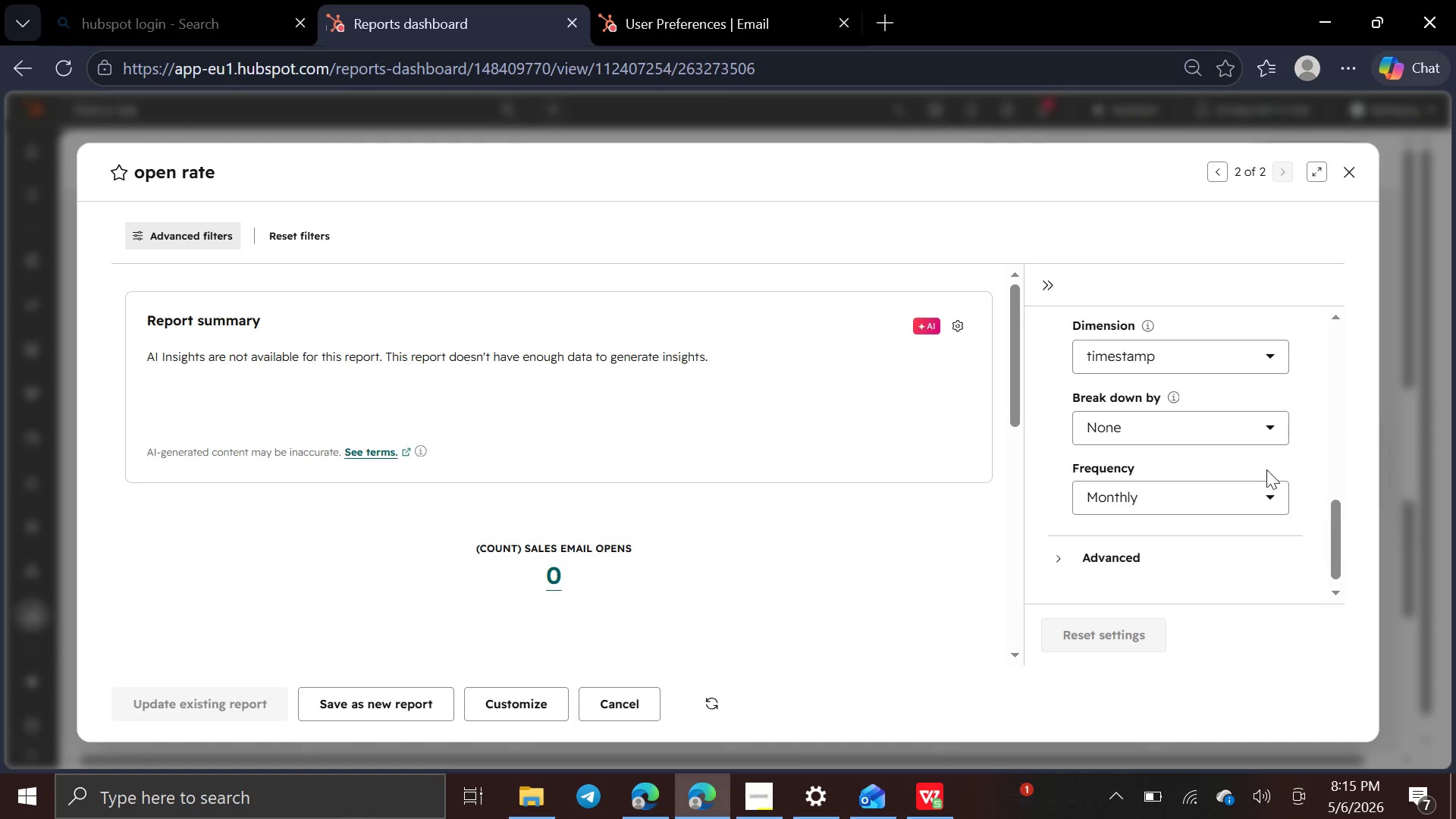 
left_click([1269, 491])
 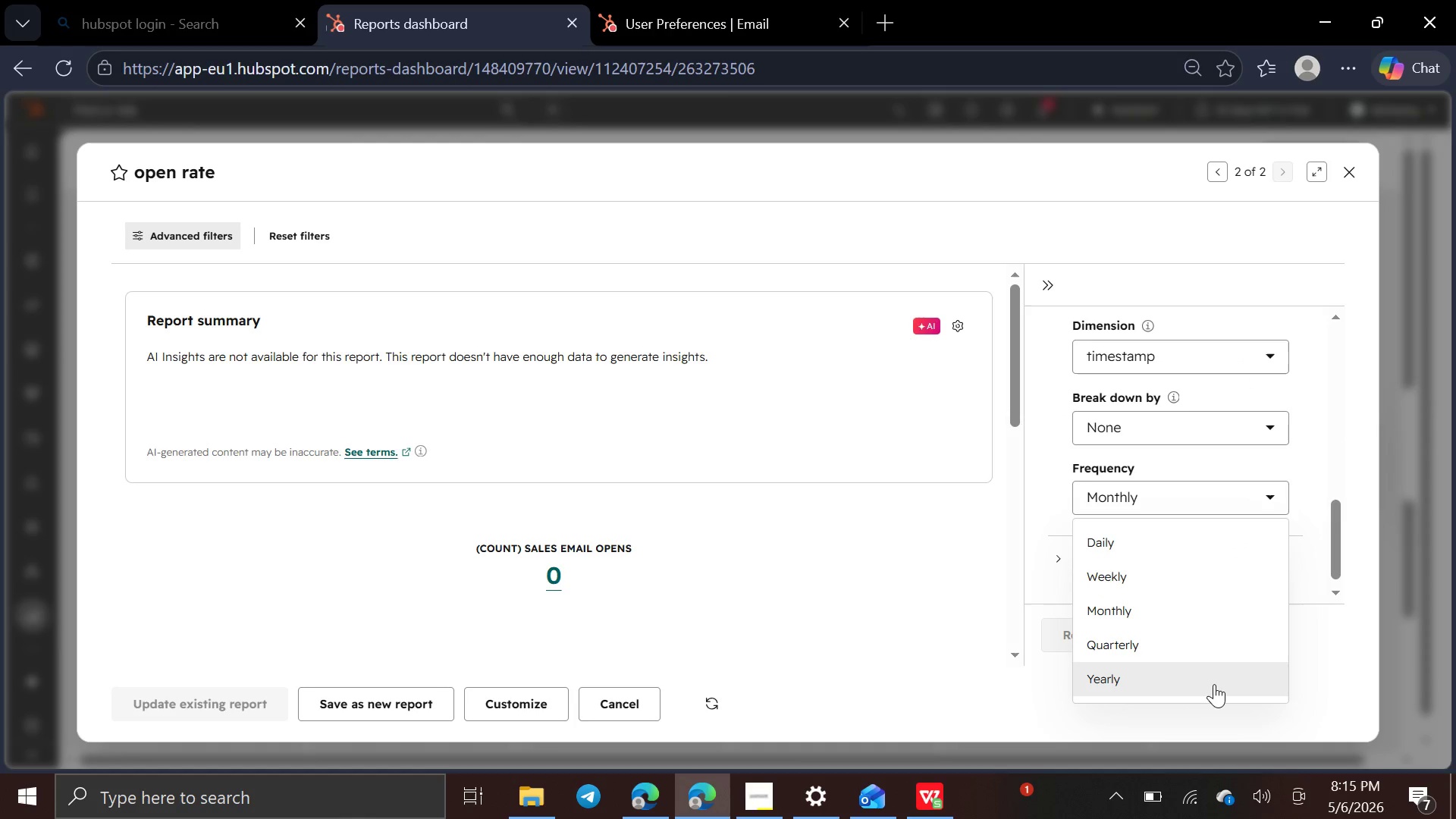 
left_click([1212, 686])
 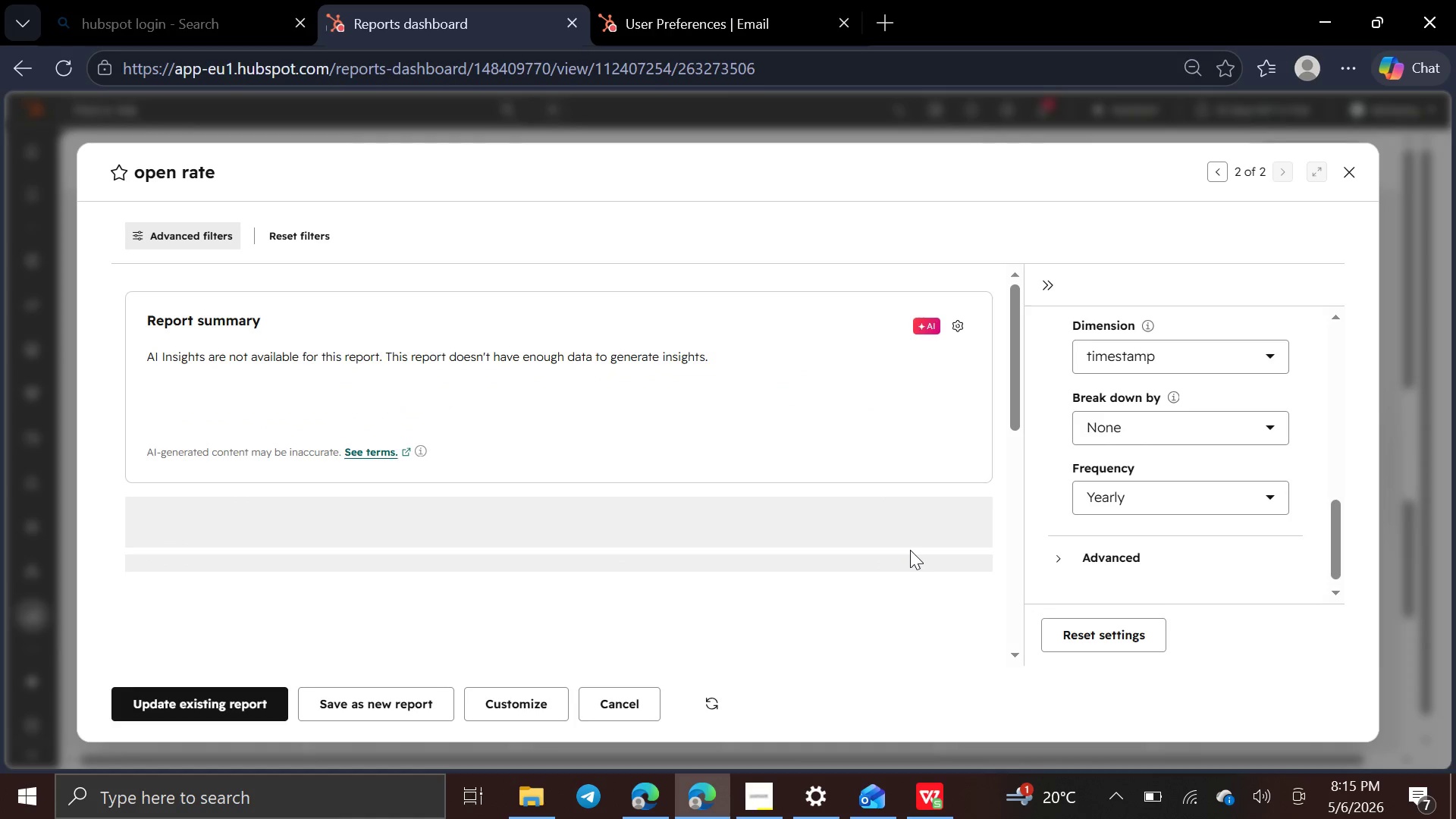 
wait(9.31)
 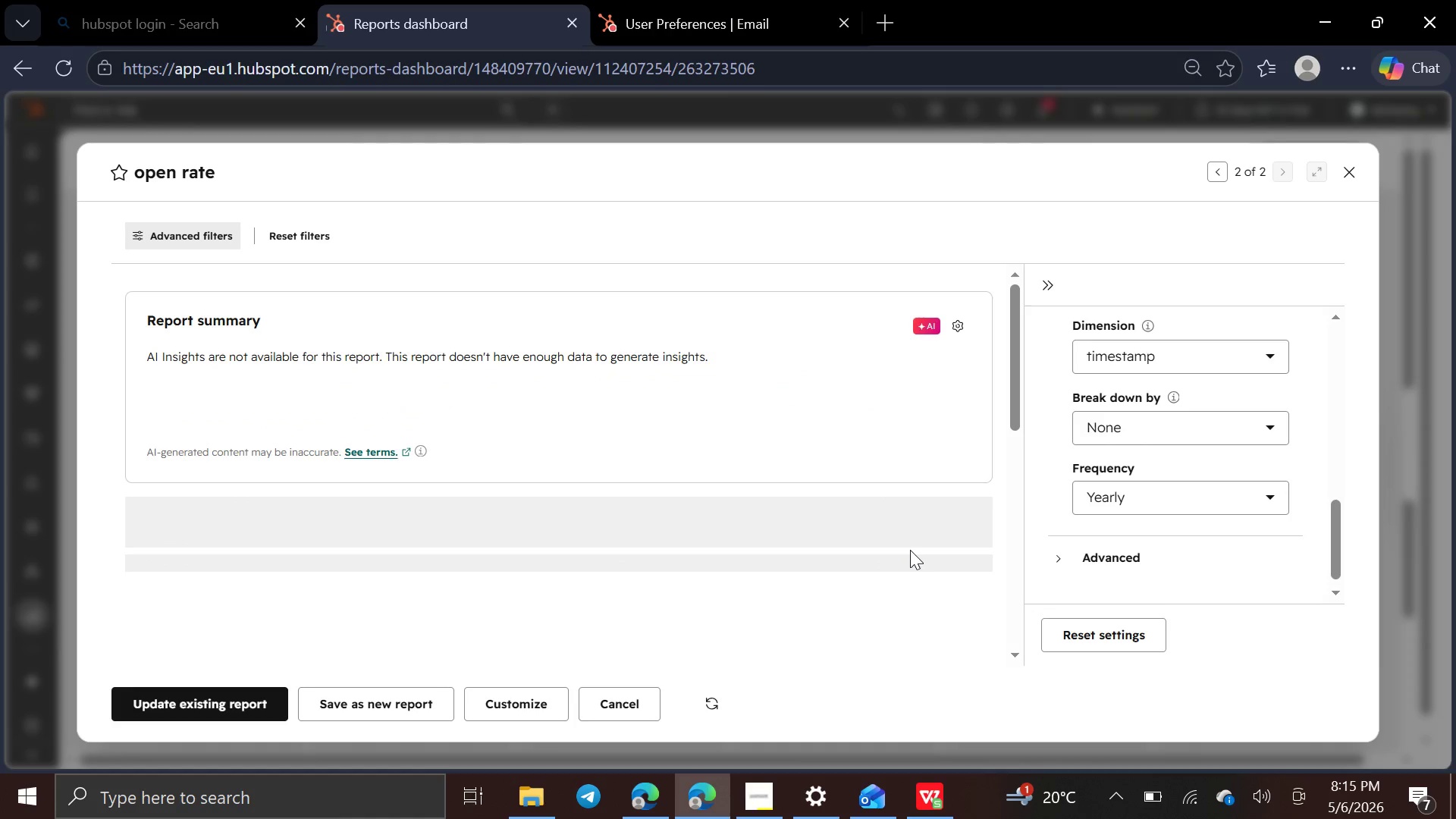 
left_click([1193, 491])
 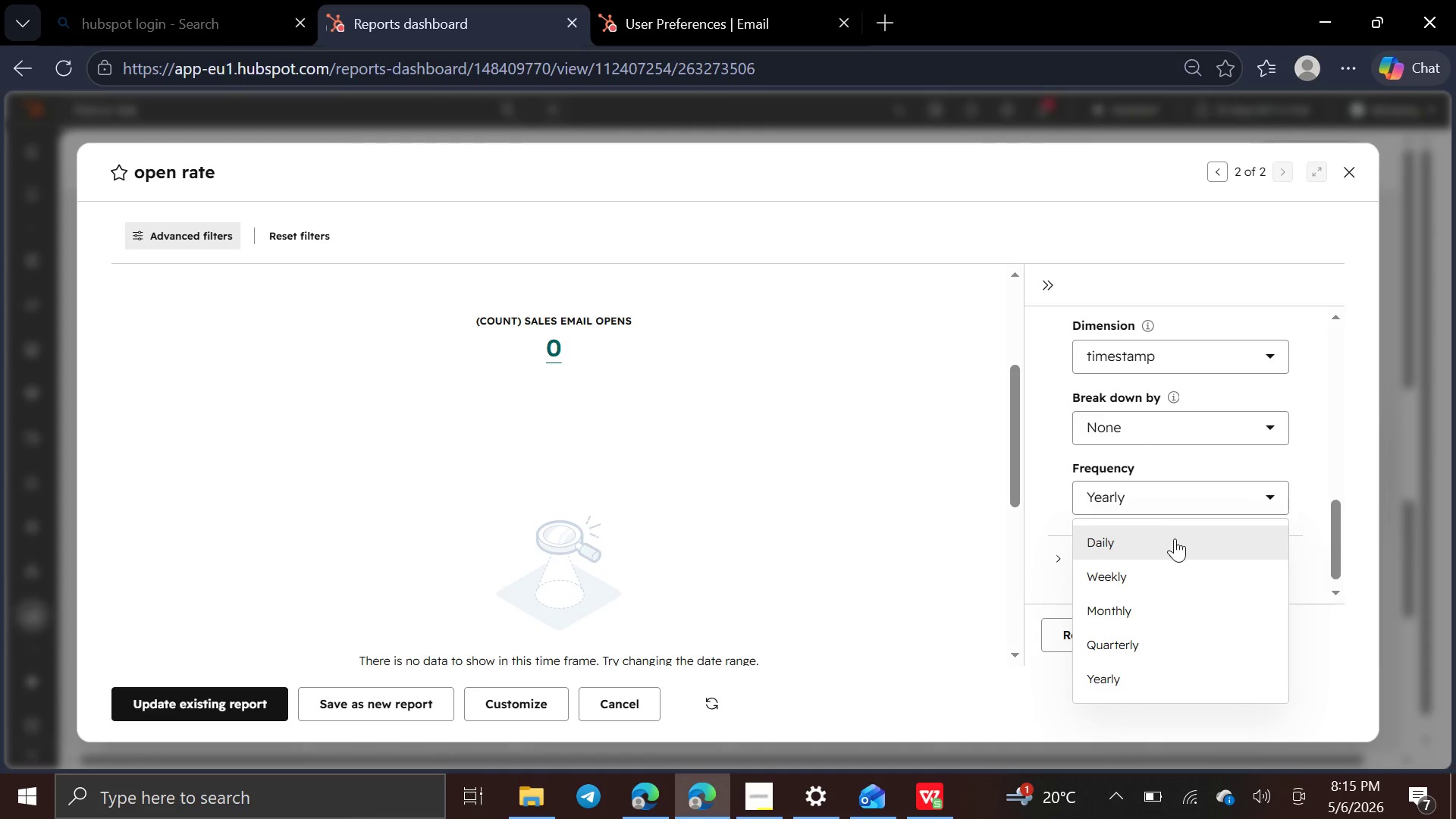 
left_click([1175, 538])
 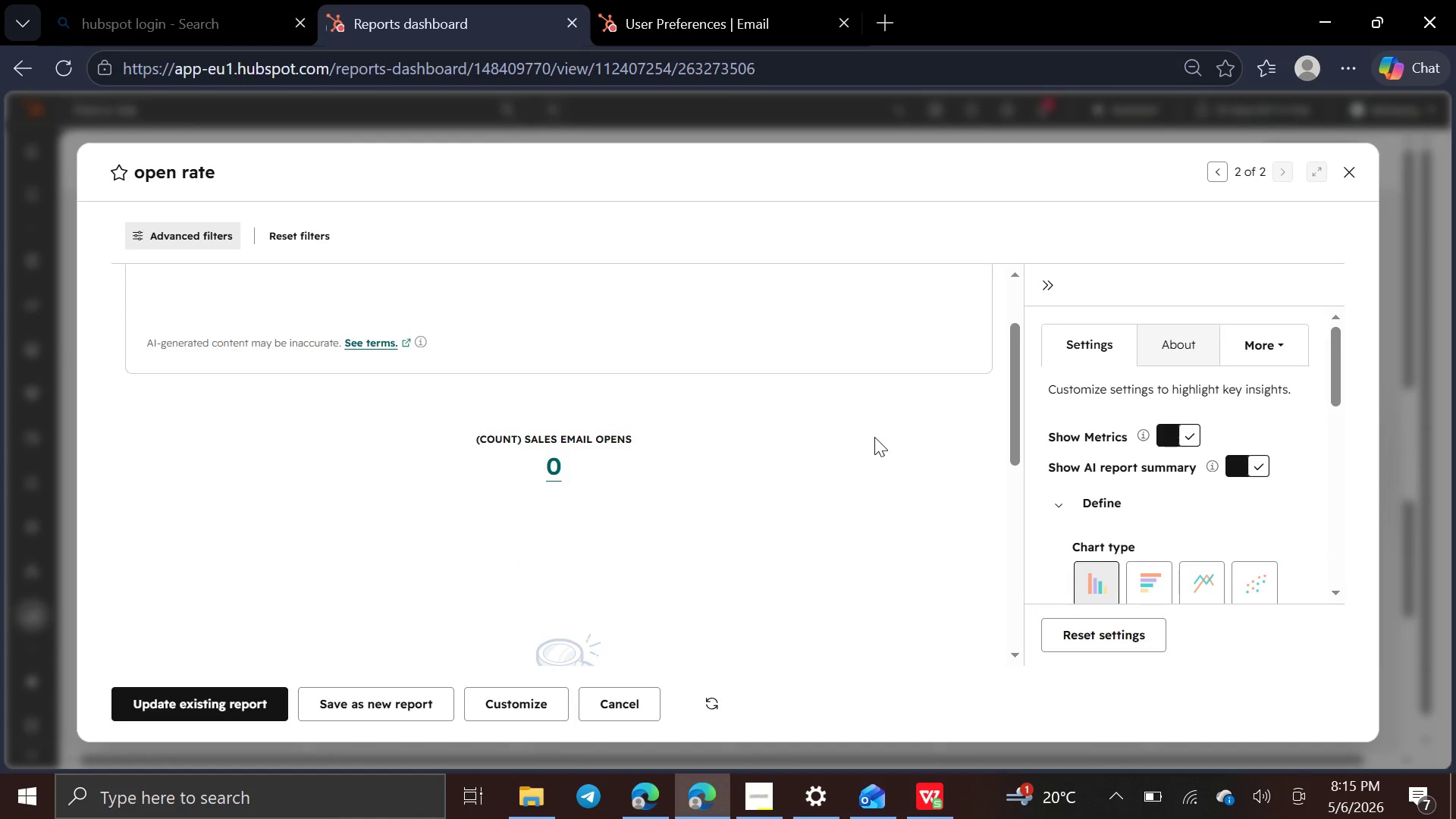 
wait(13.42)
 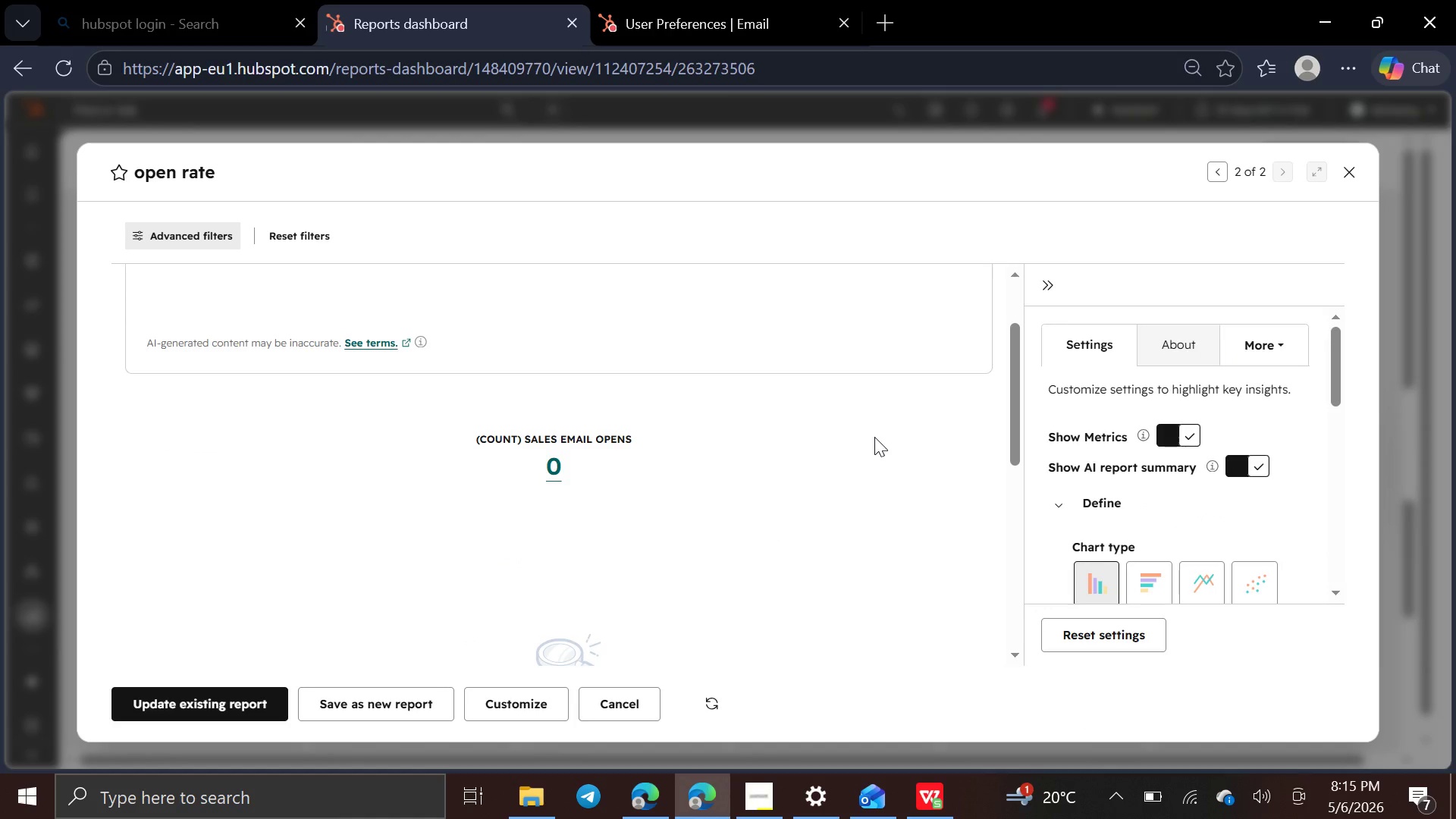 
left_click([1086, 328])
 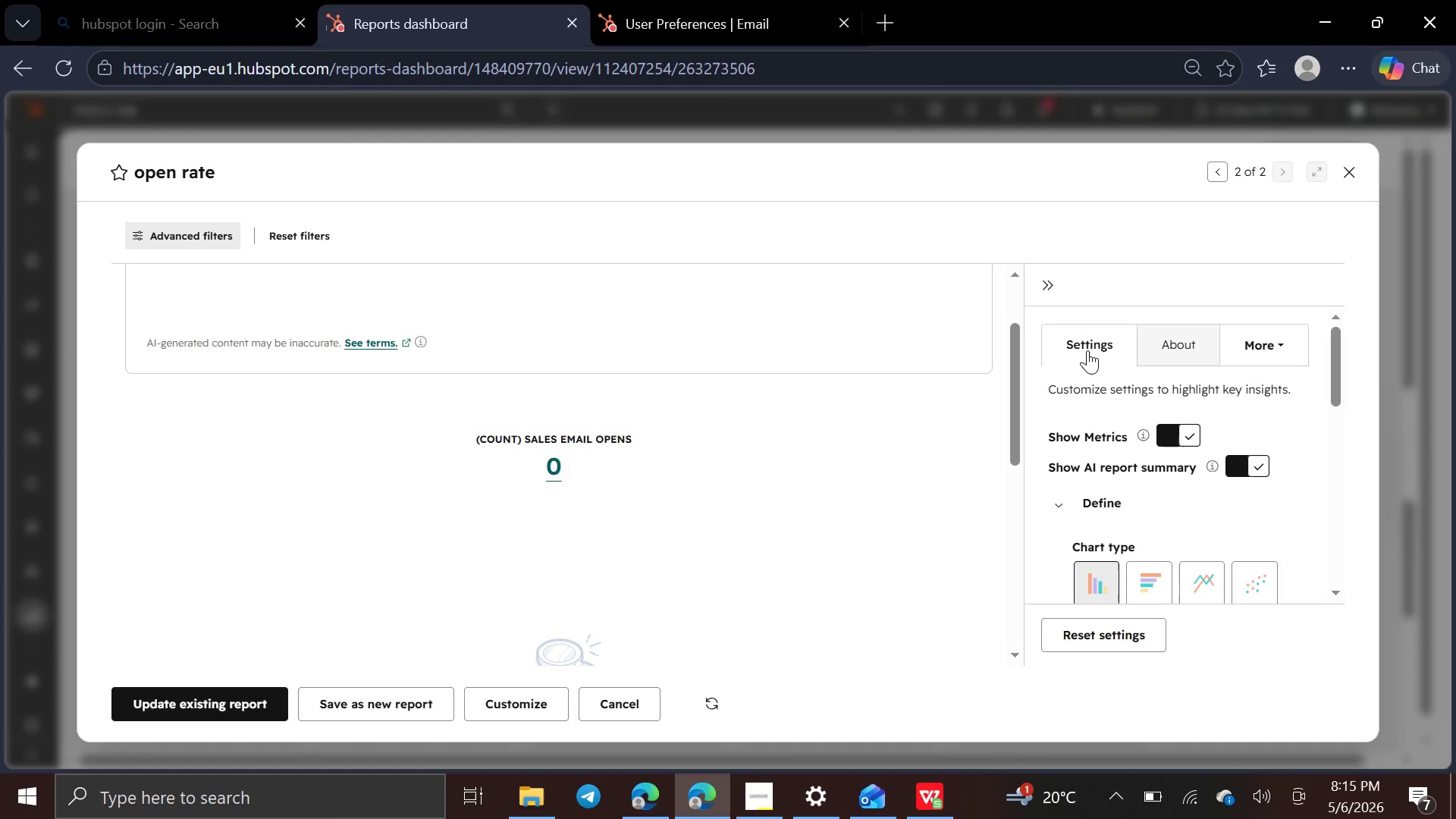 
left_click([1087, 350])
 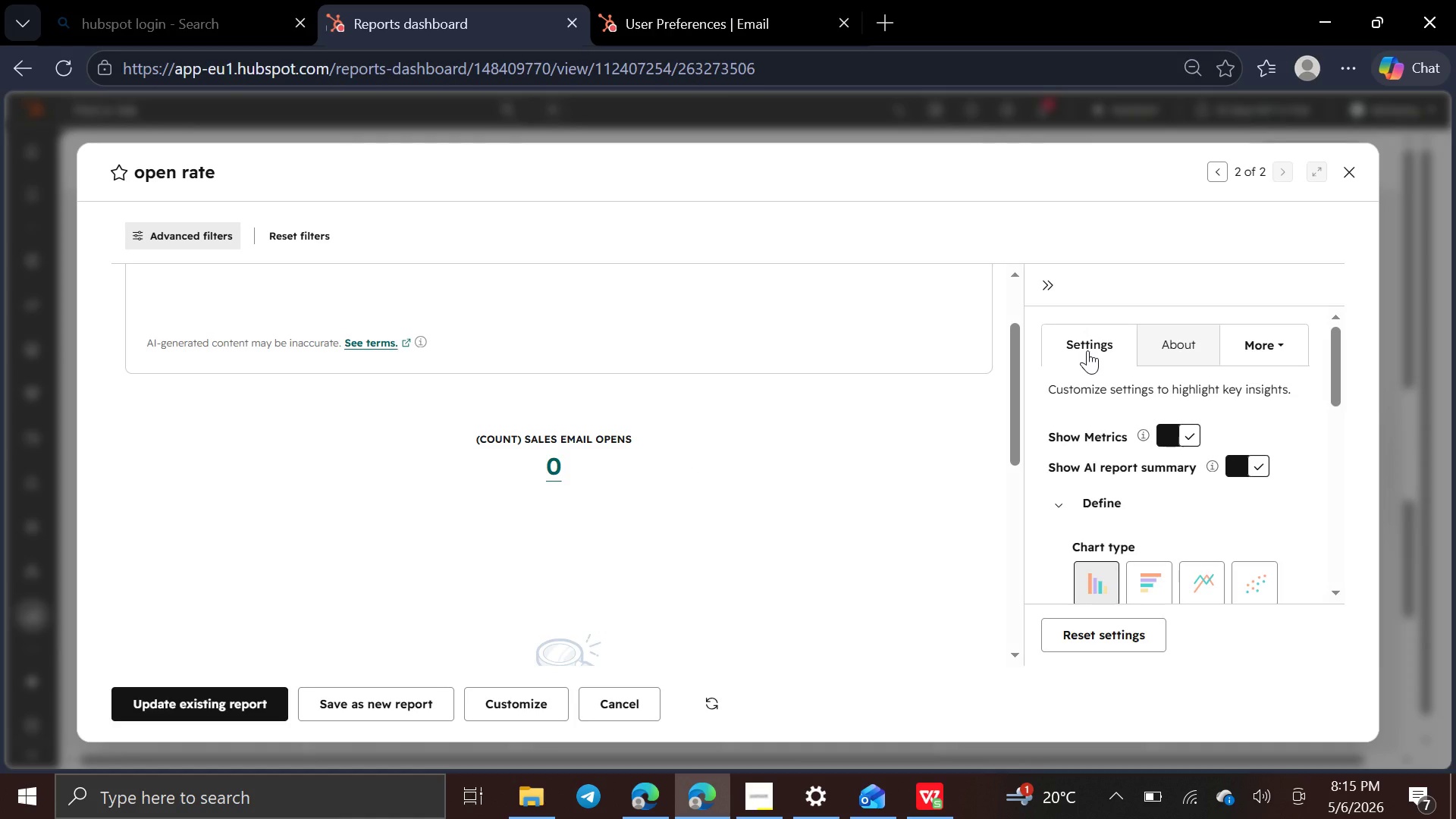 
left_click([1087, 350])
 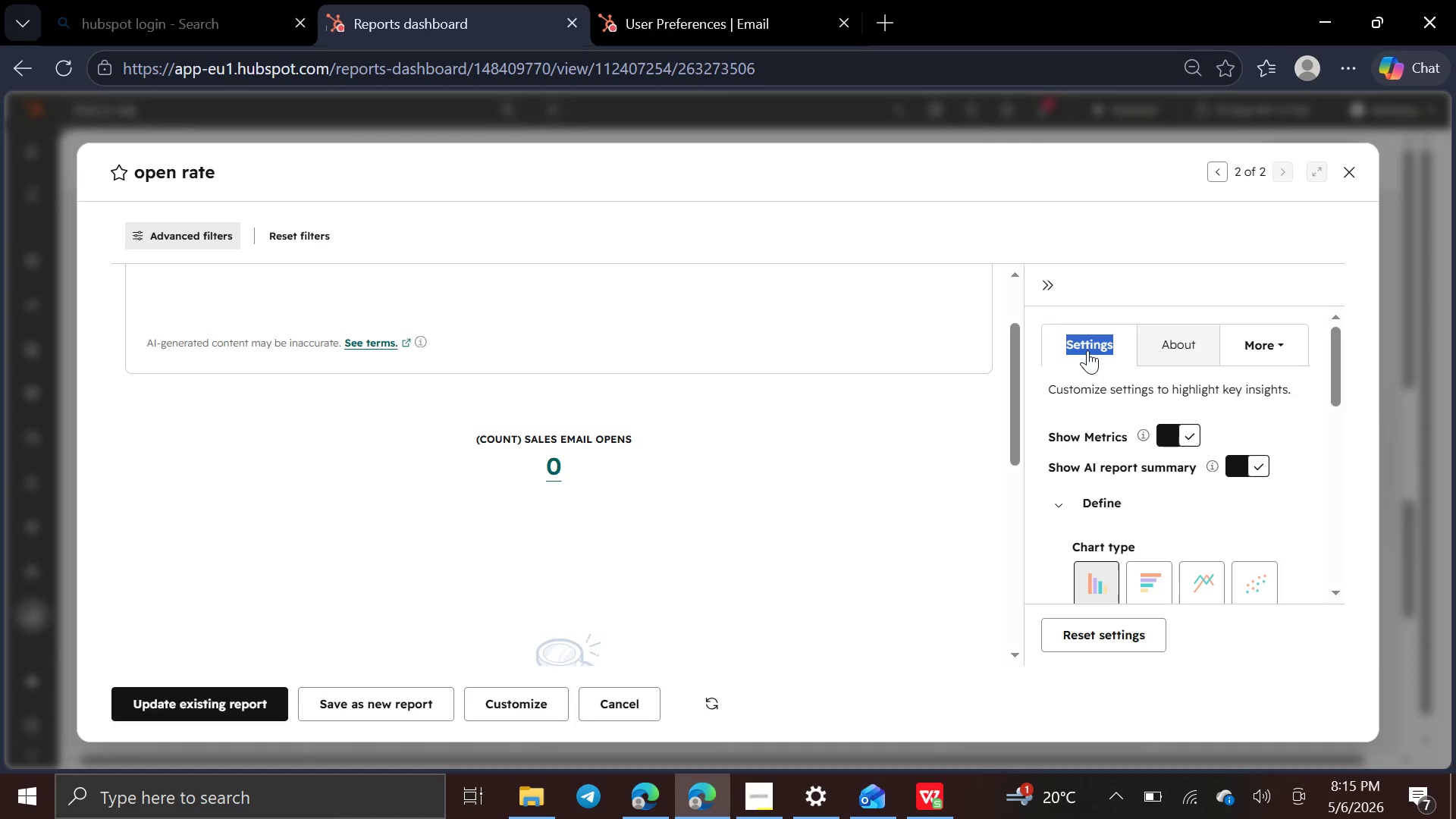 
left_click_drag(start_coordinate=[1087, 350], to_coordinate=[1222, 373])
 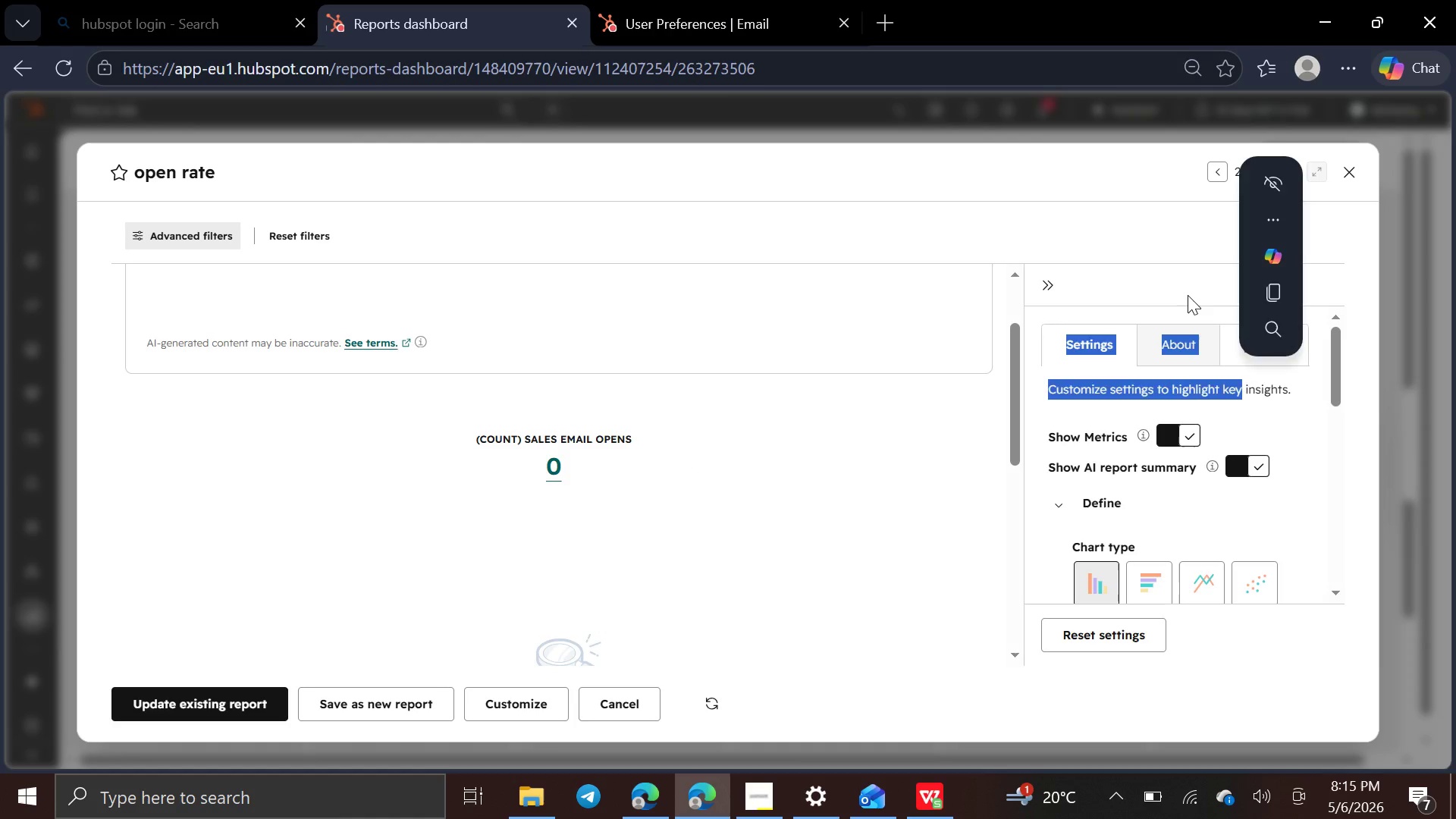 
left_click([1188, 295])
 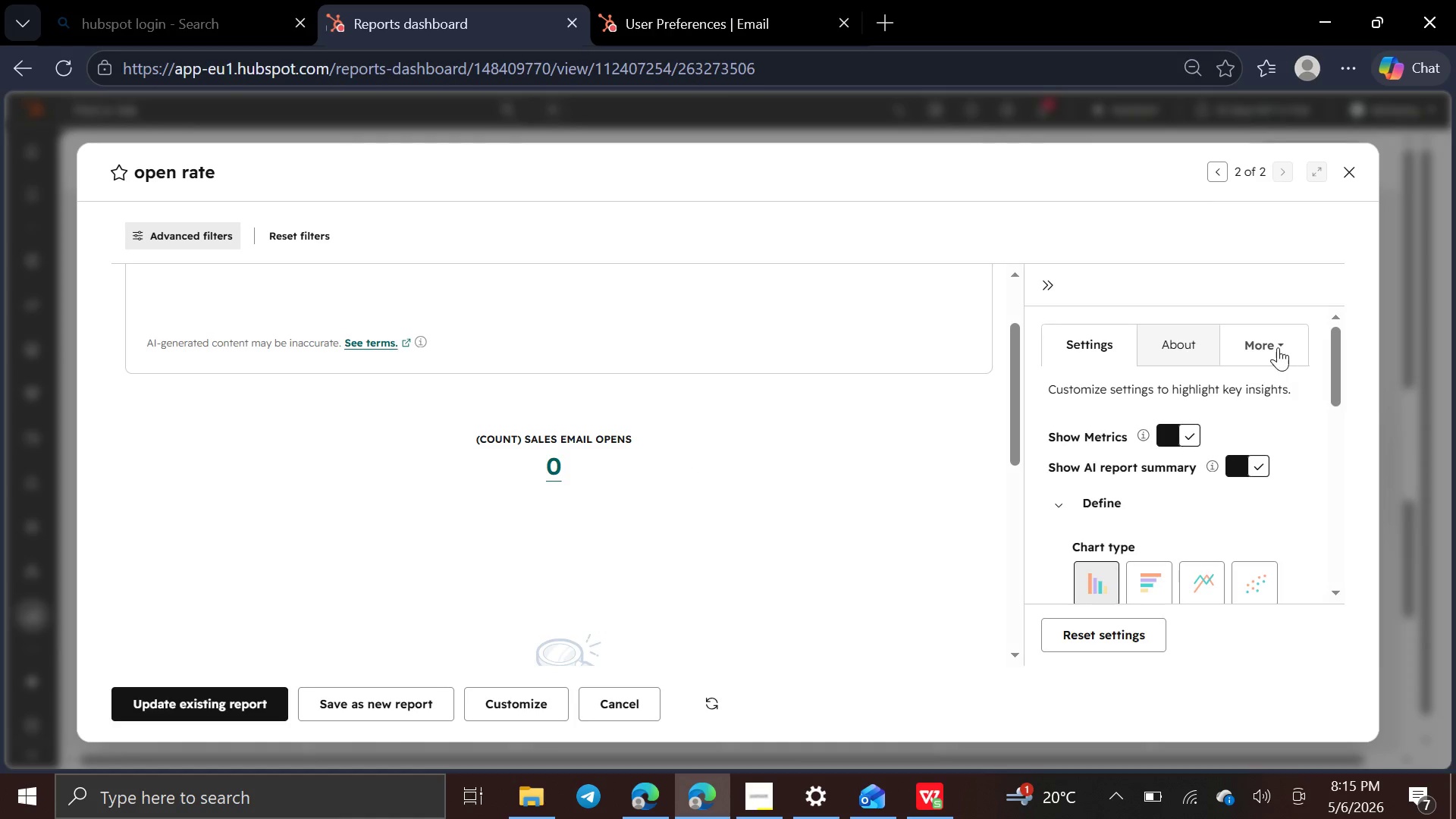 
left_click([1278, 344])
 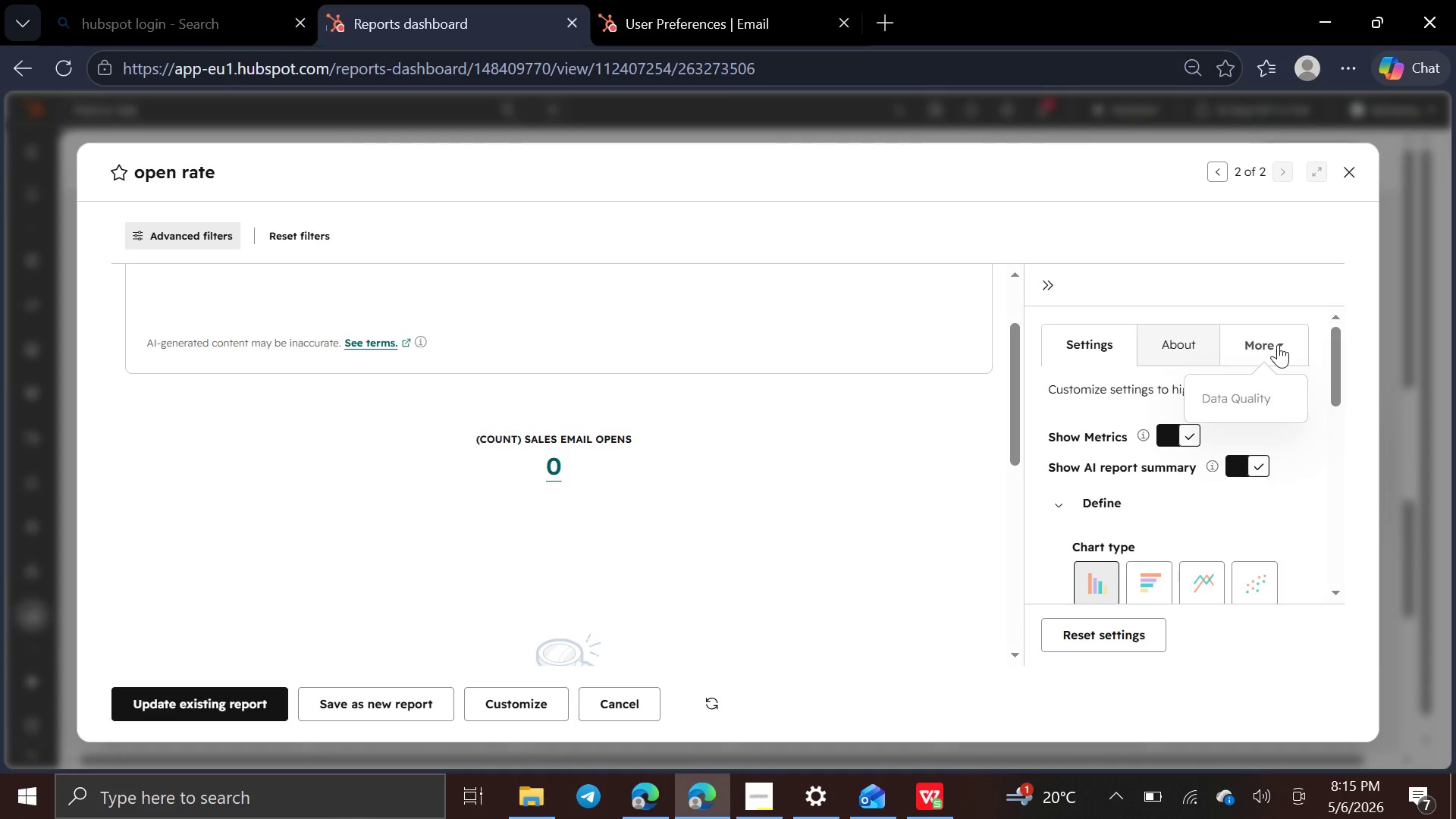 
left_click([1278, 344])
 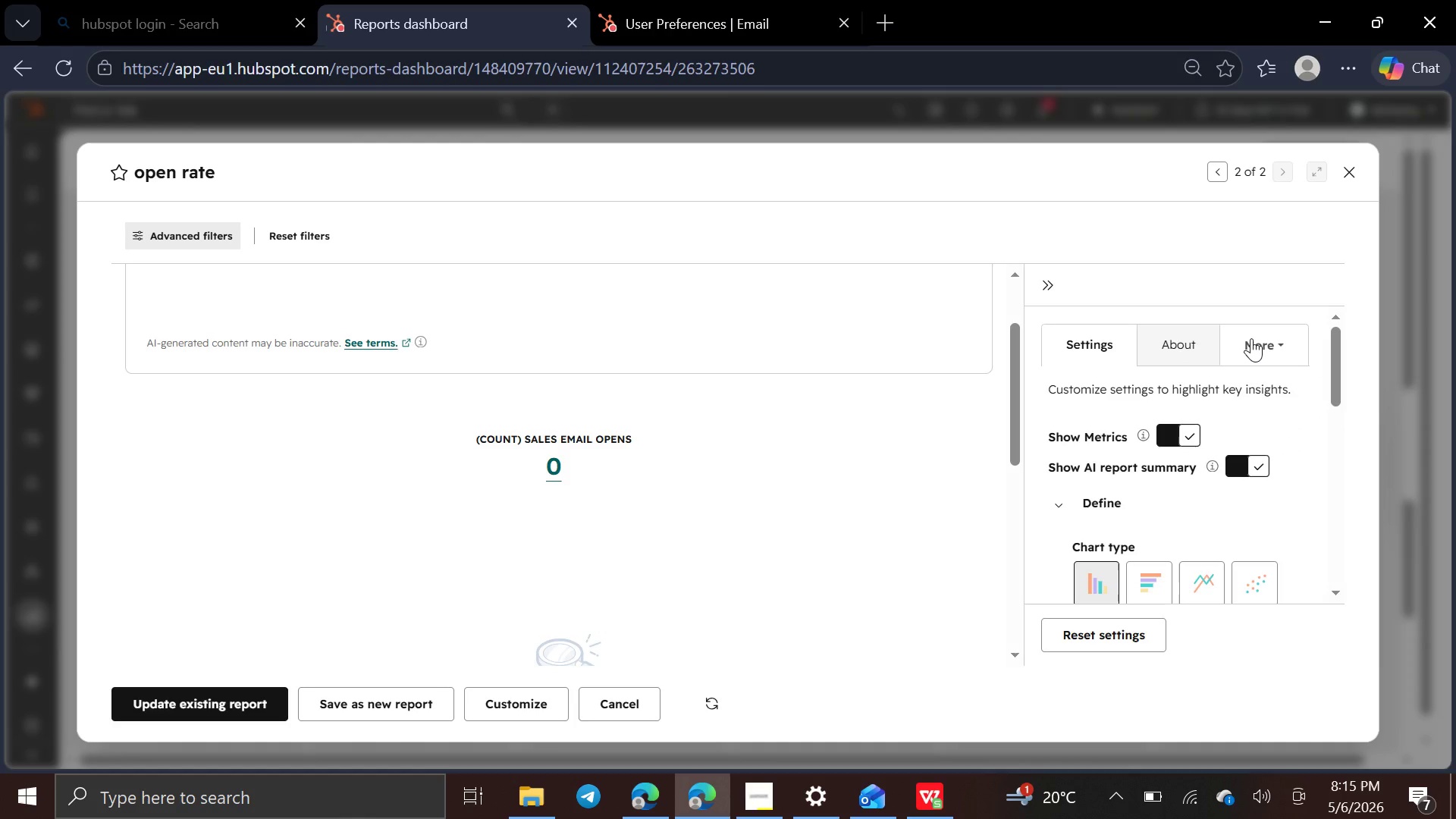 
left_click([1251, 338])
 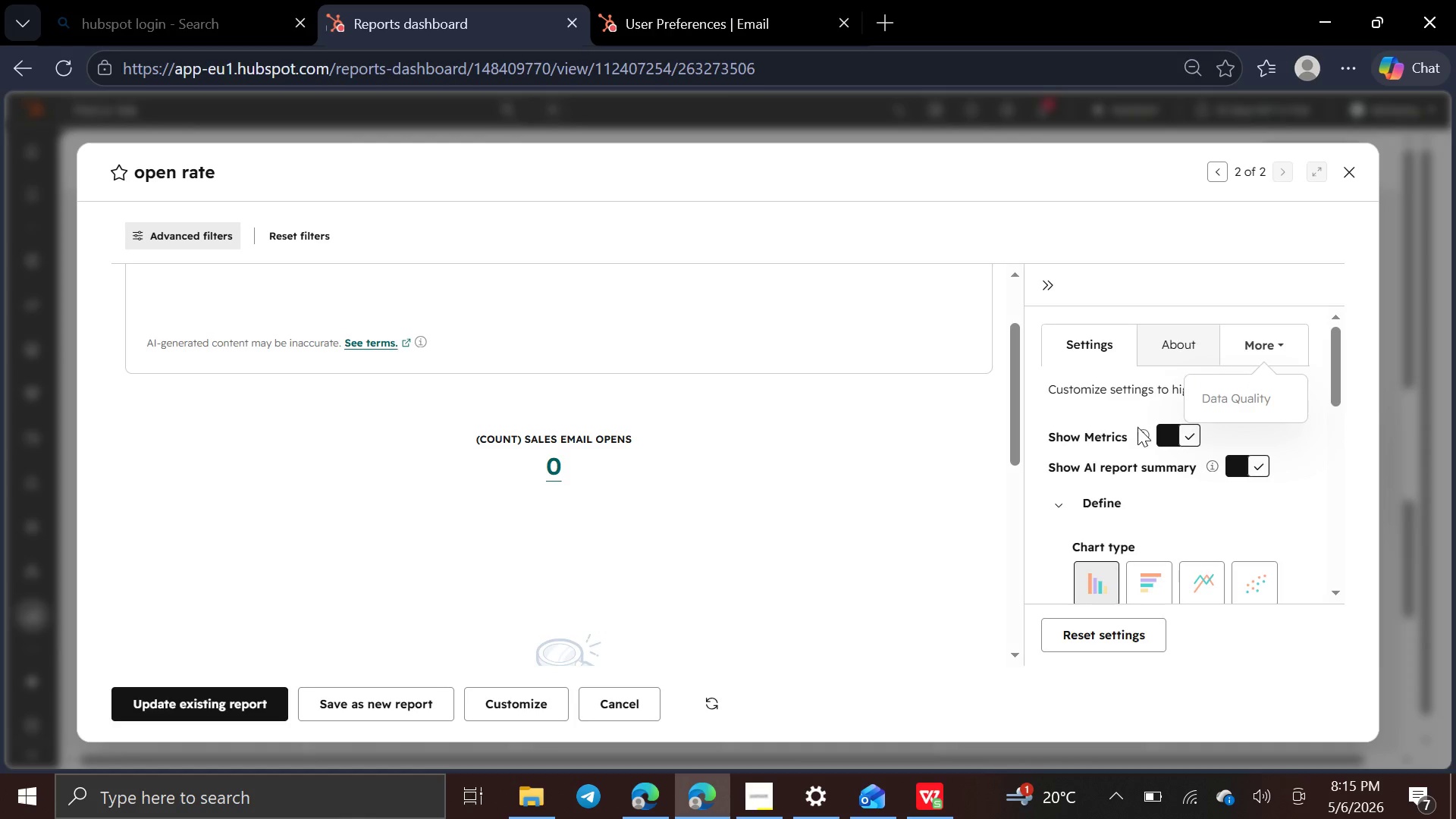 
mouse_move([1197, 531])
 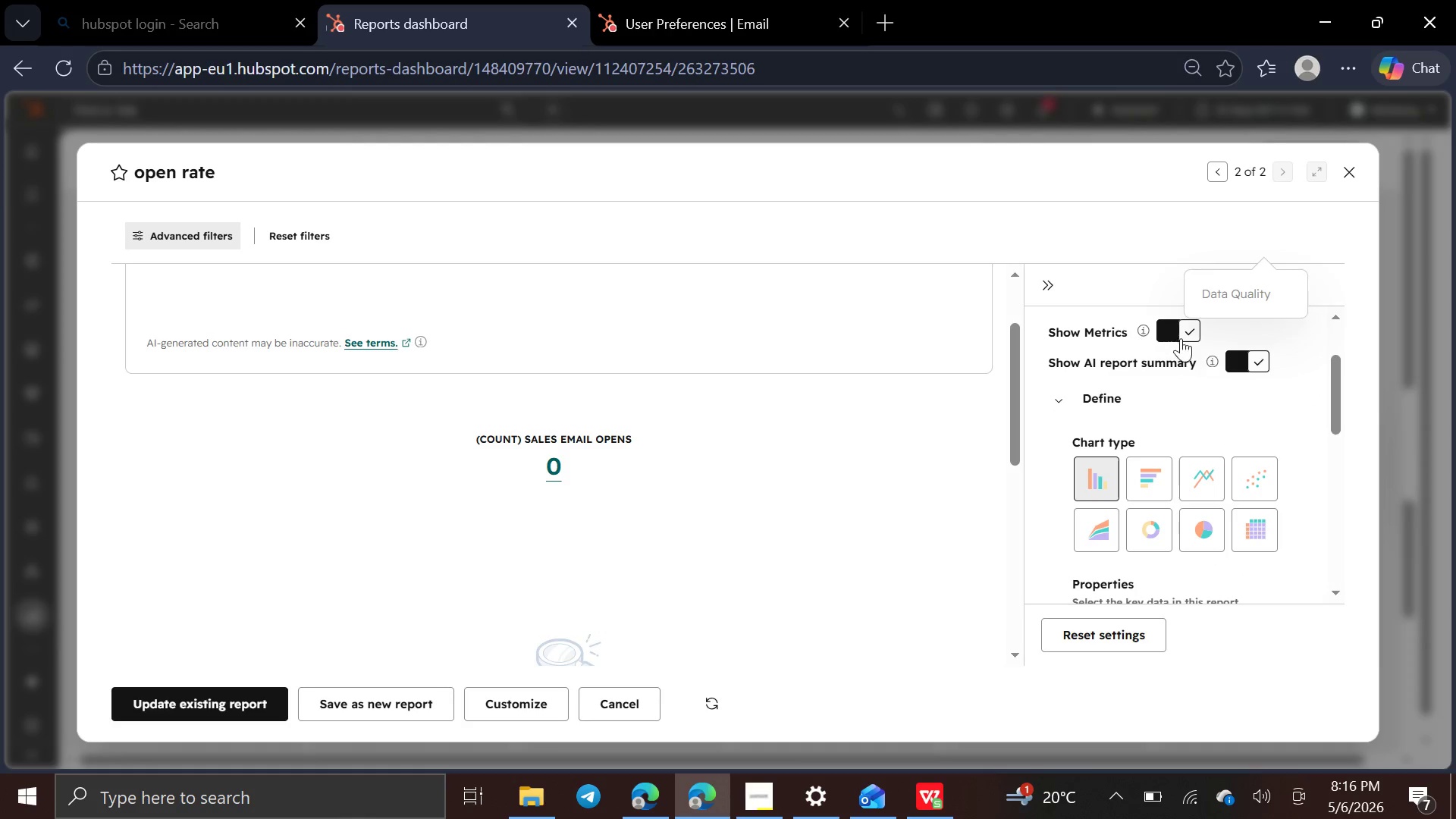 
left_click([1344, 162])
 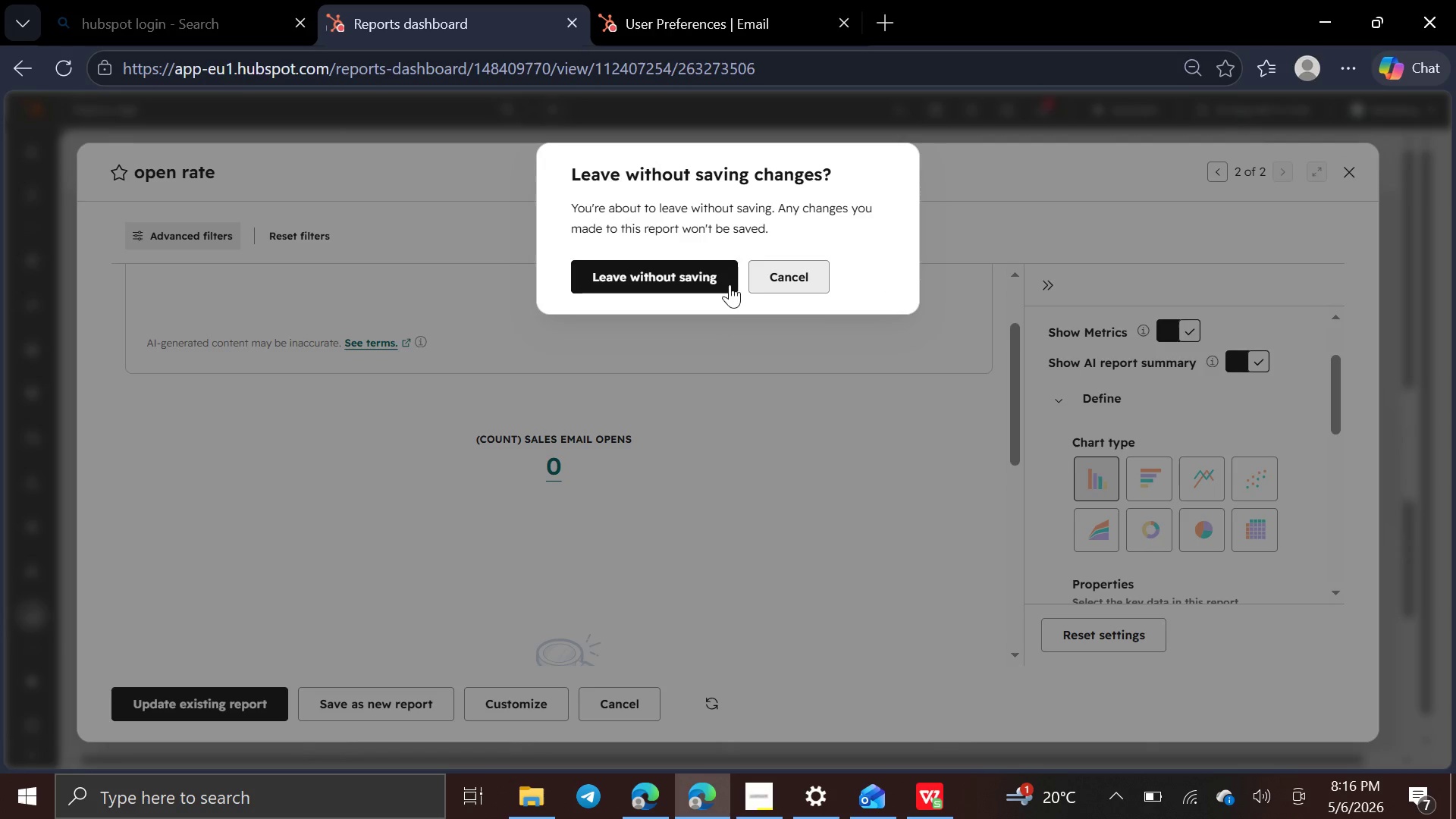 
left_click([693, 268])
 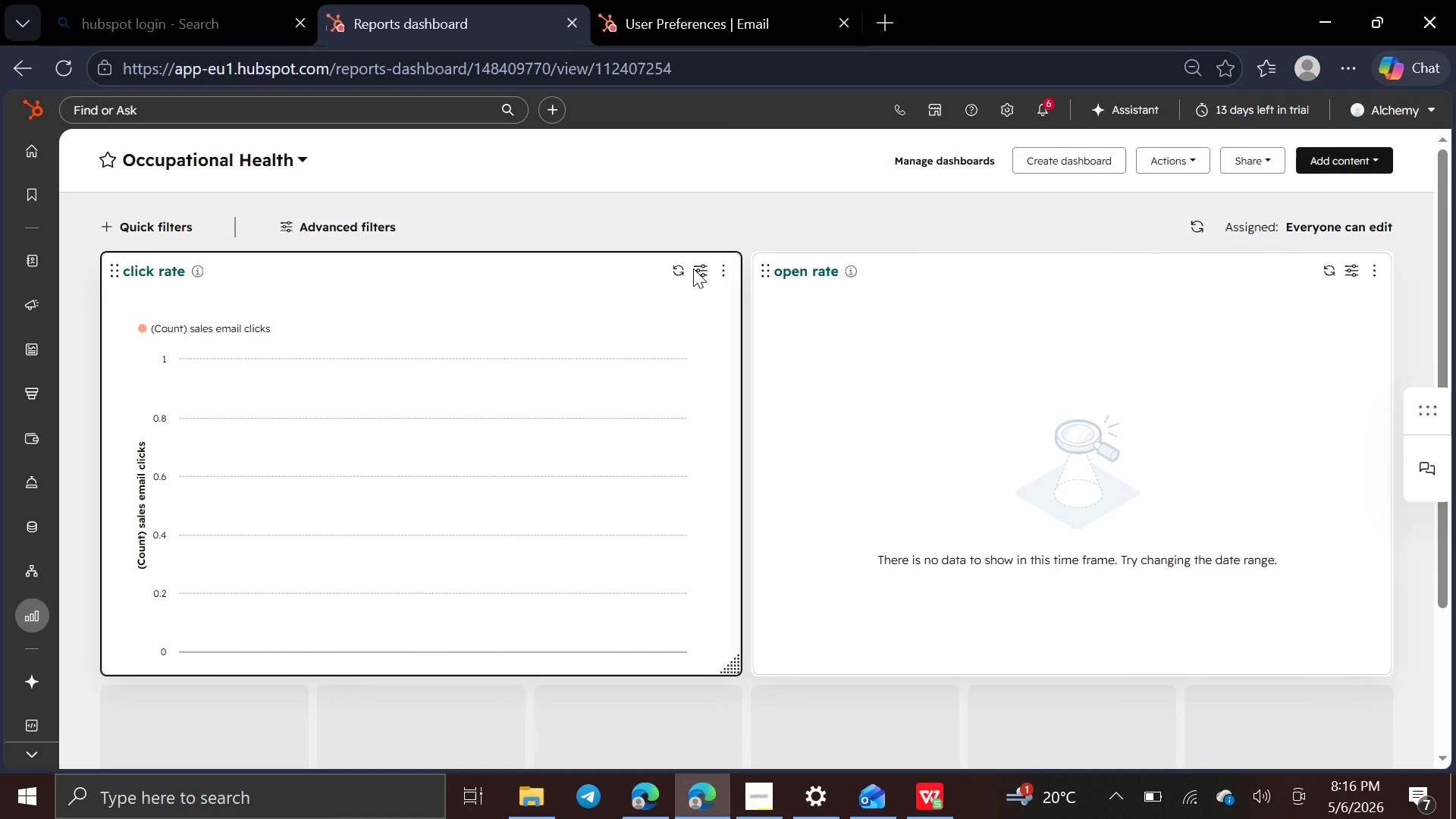 
wait(6.69)
 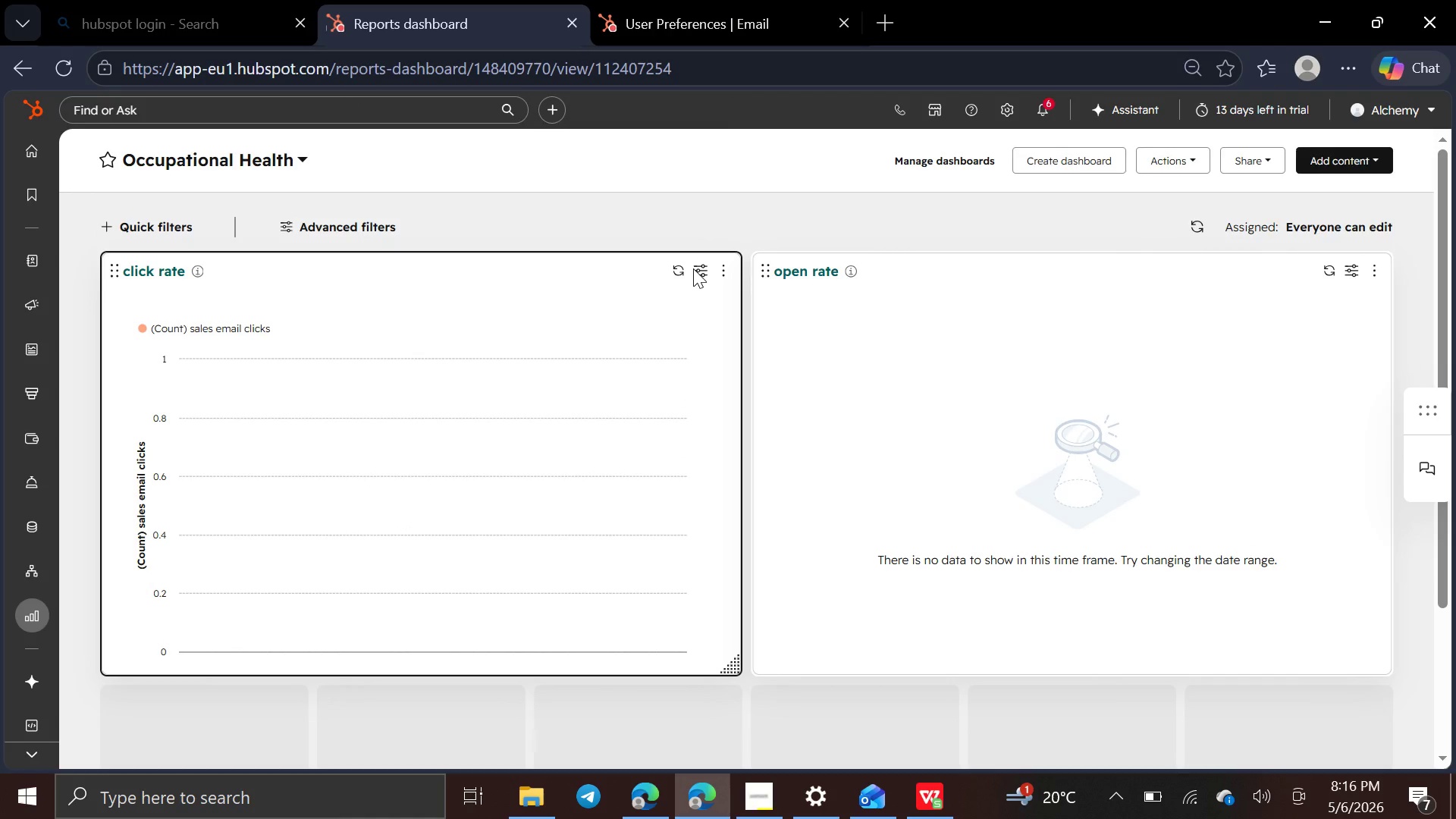 
left_click([1367, 149])
 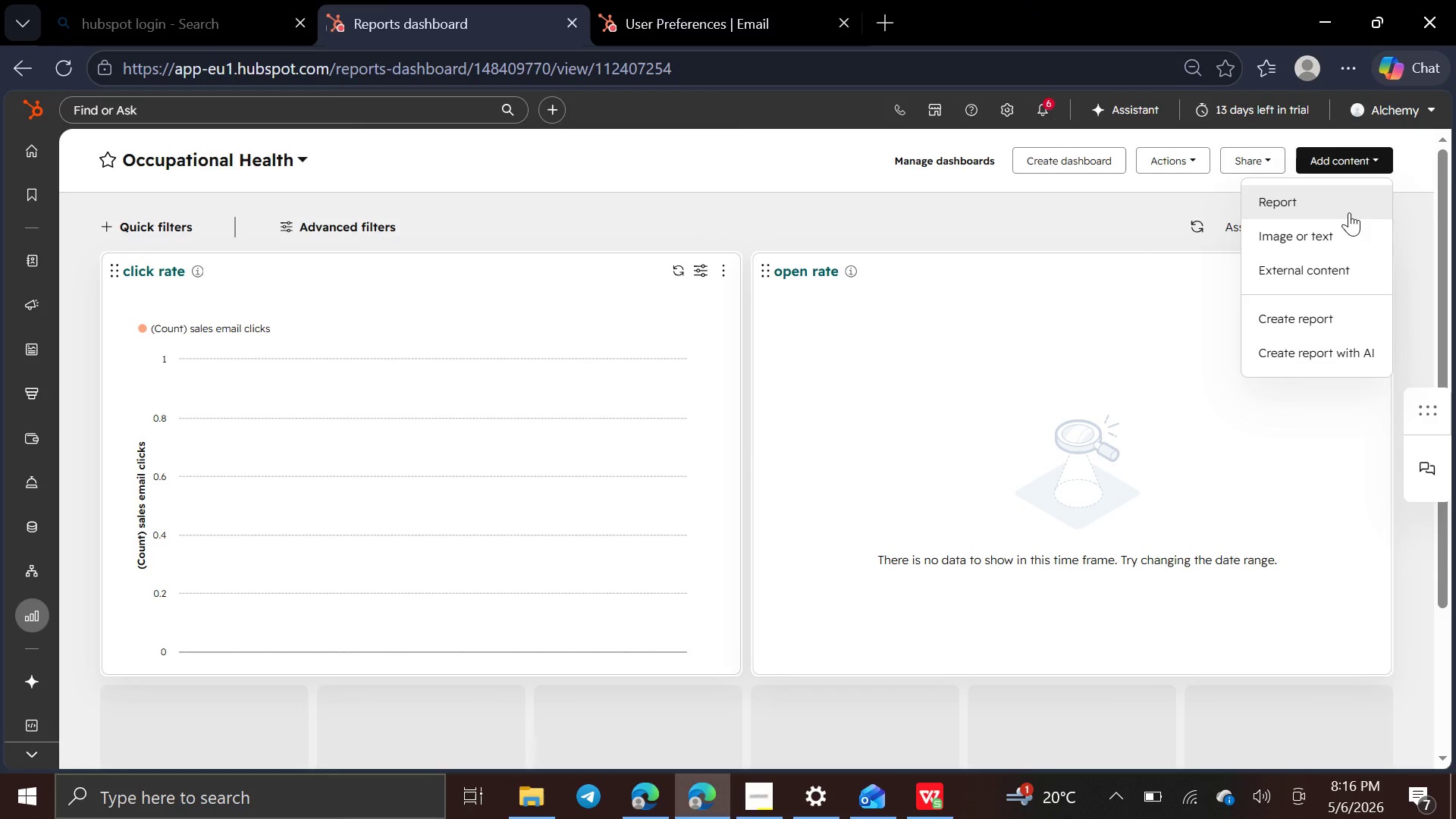 
left_click([1349, 212])
 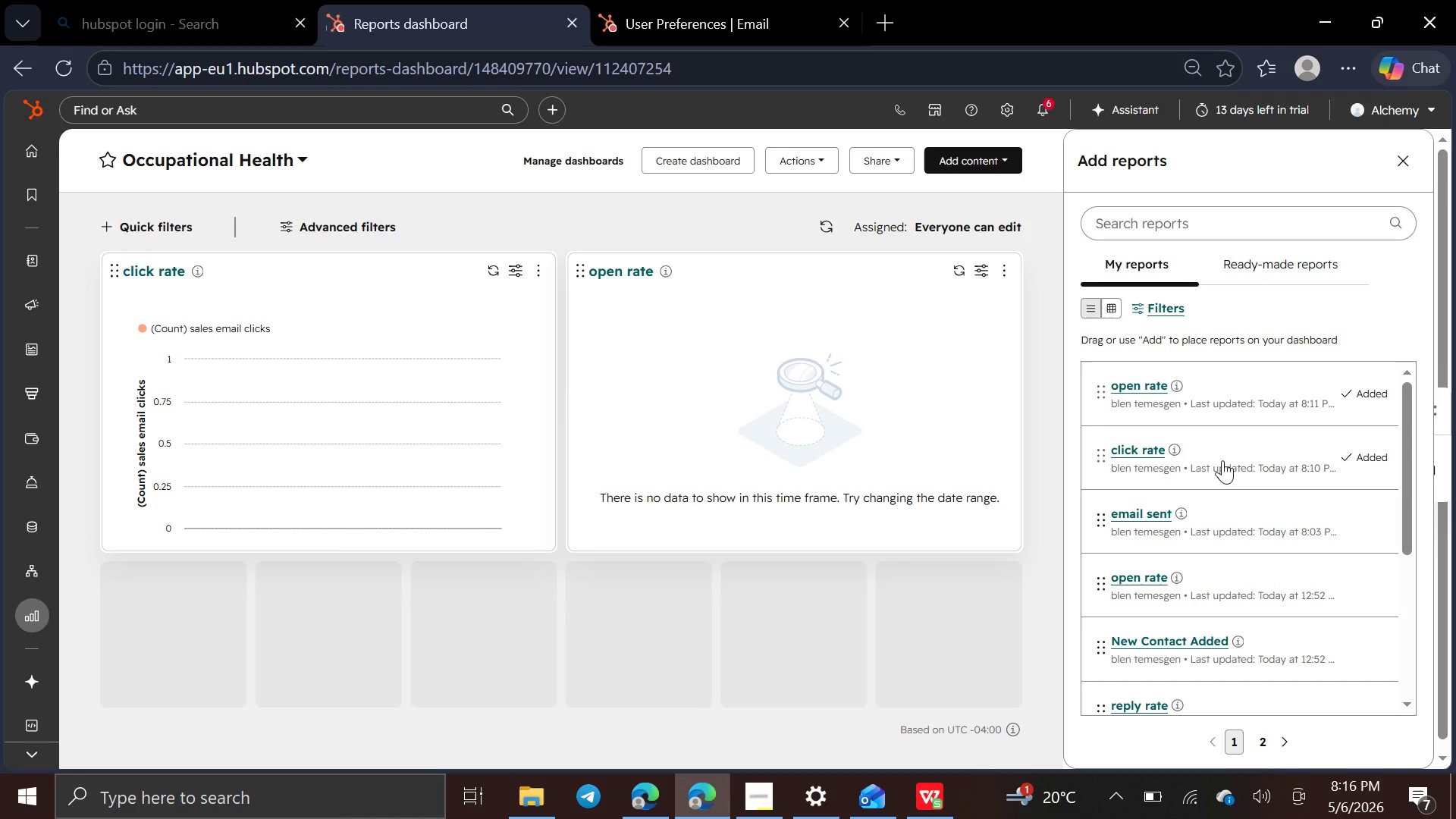 
mouse_move([1150, 507])
 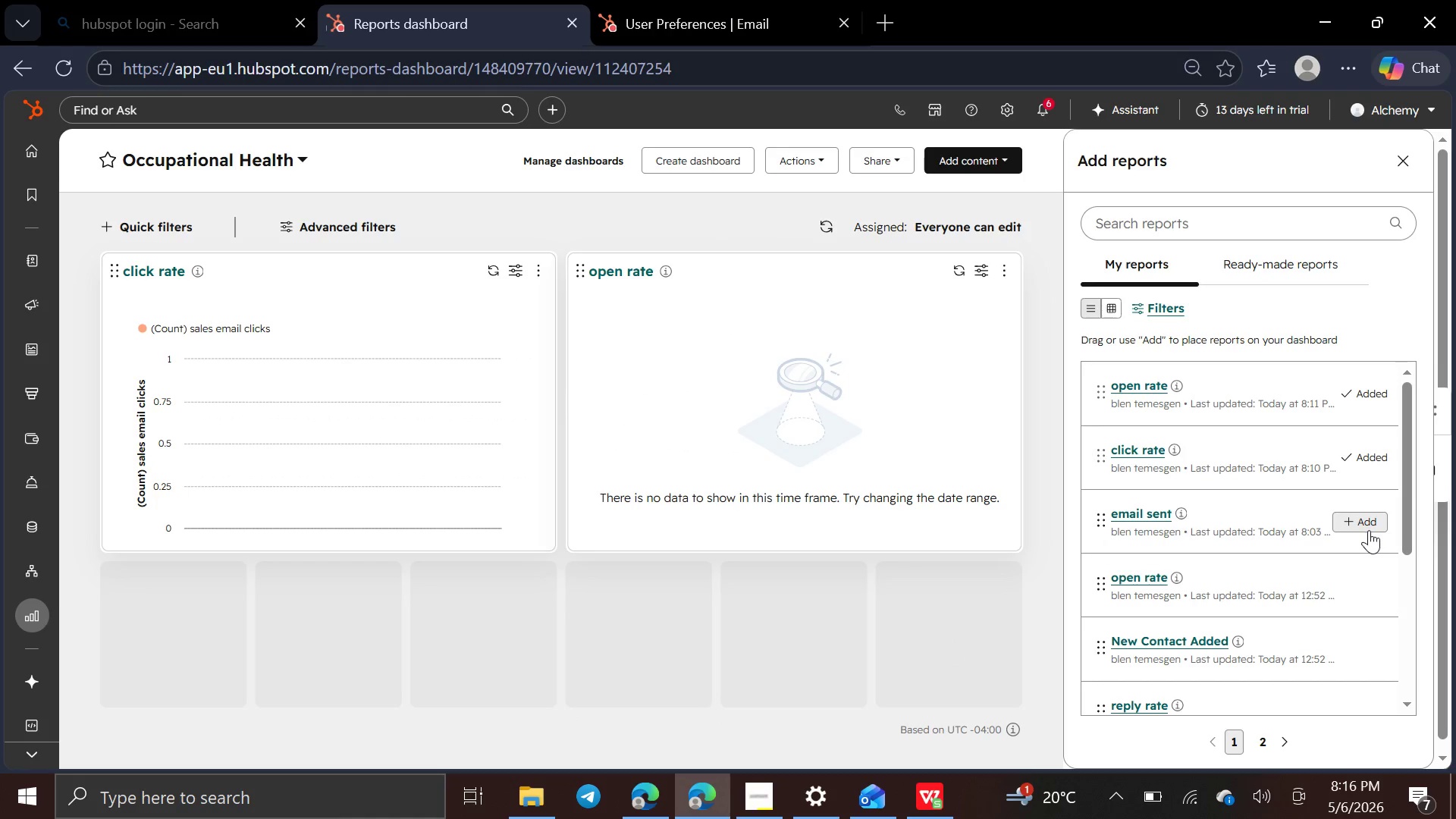 
left_click([1369, 530])
 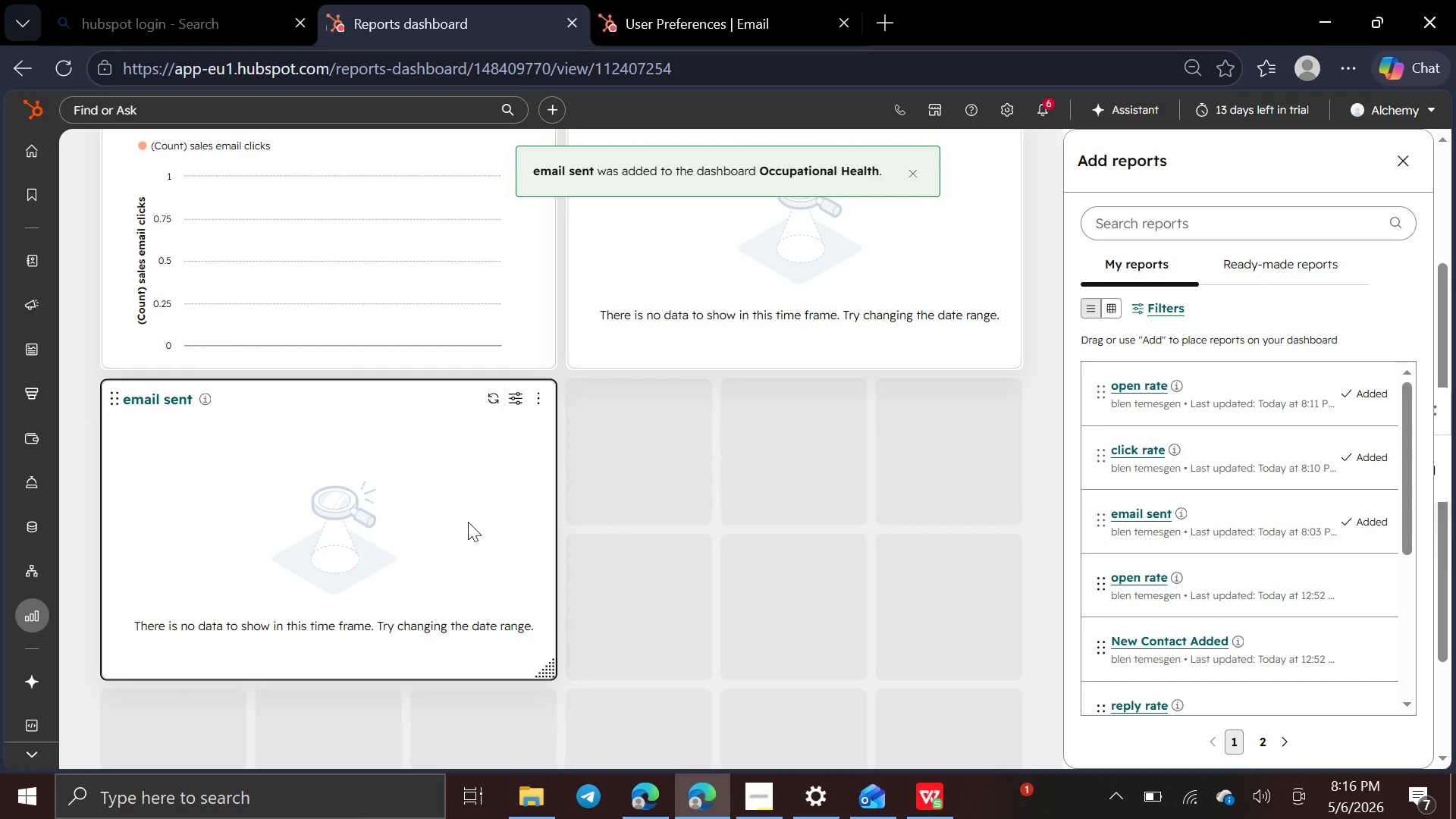 
wait(5.22)
 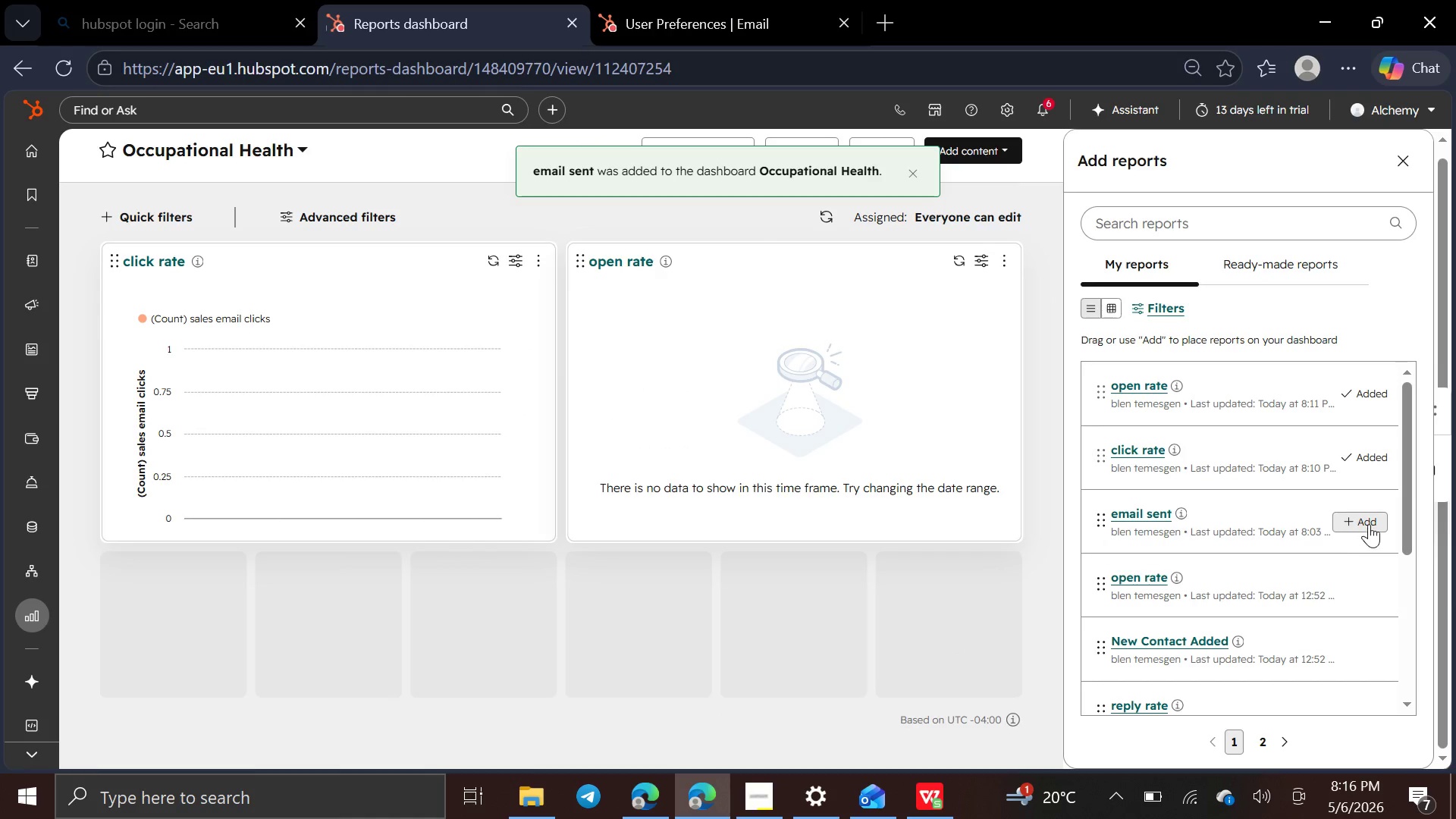 
left_click([513, 396])
 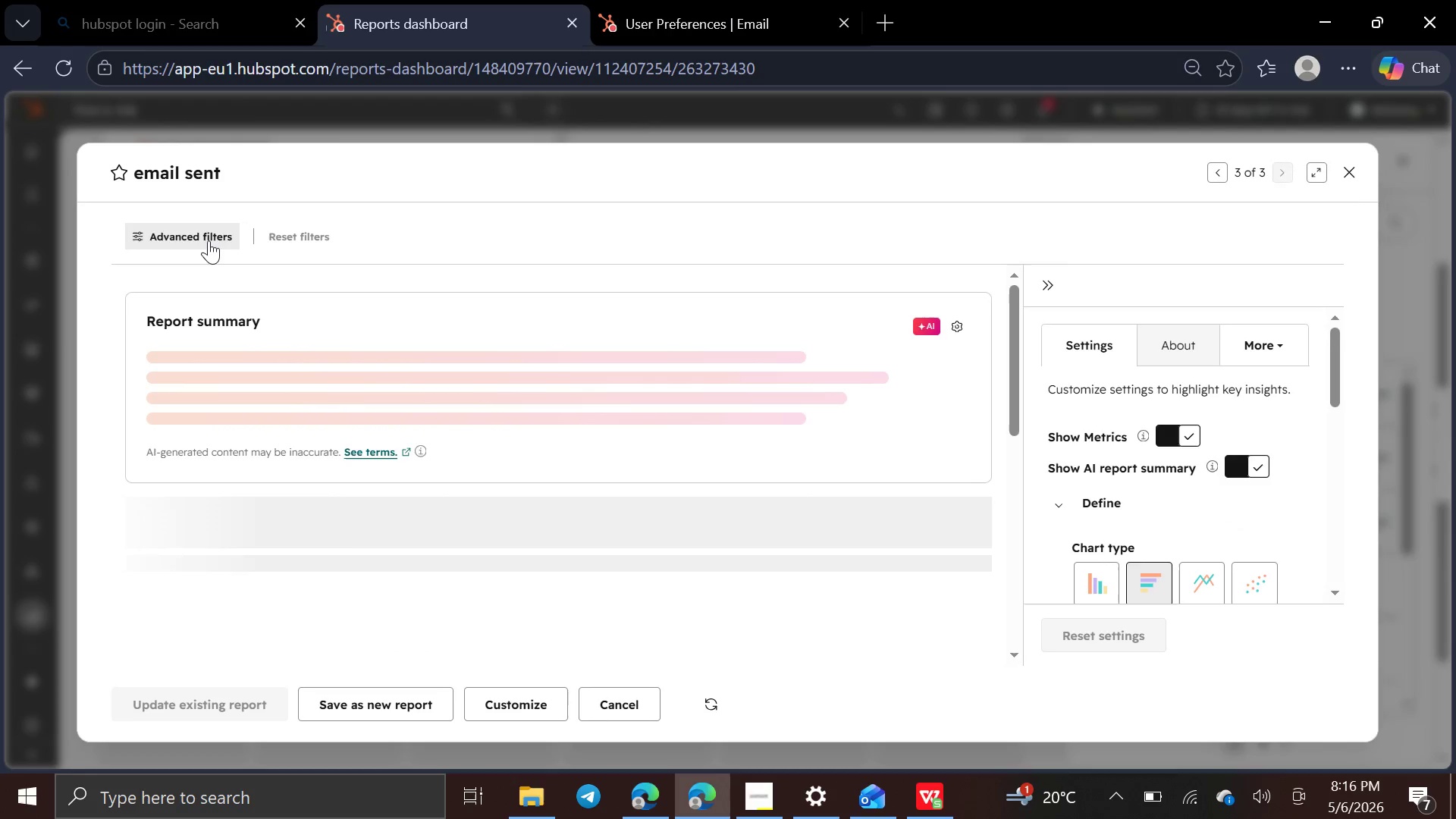 
wait(6.66)
 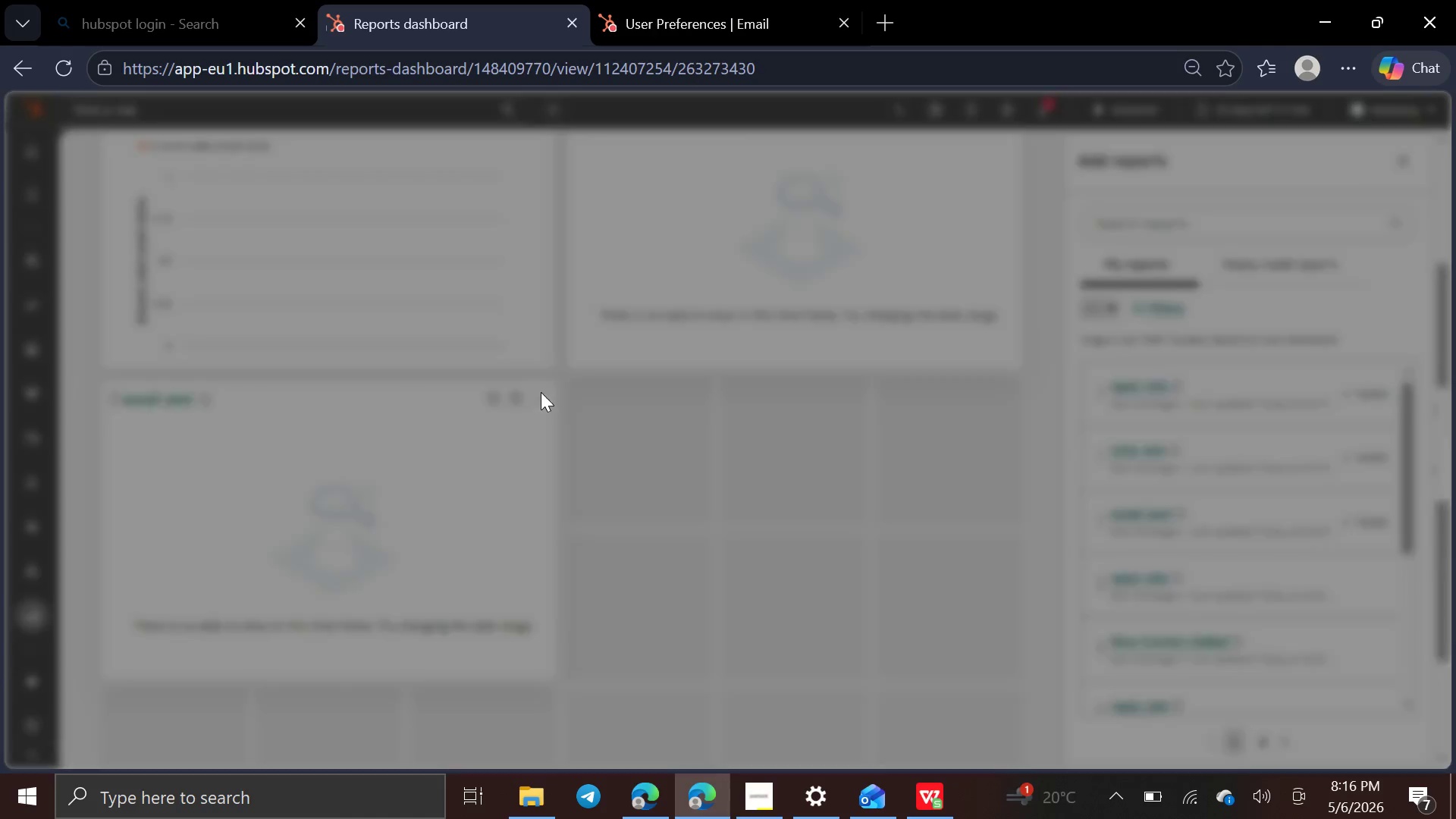 
left_click([209, 237])
 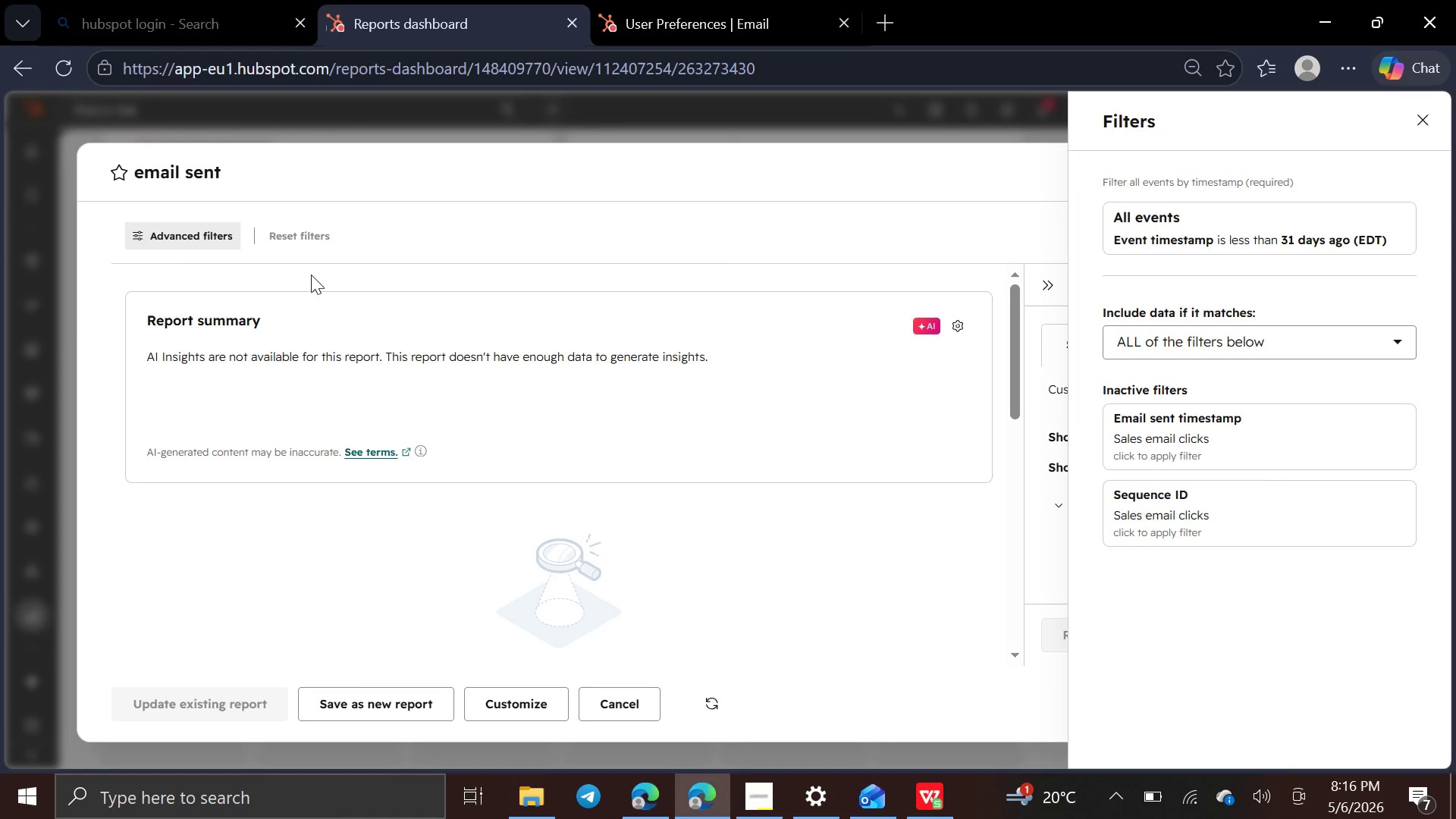 
left_click([538, 695])
 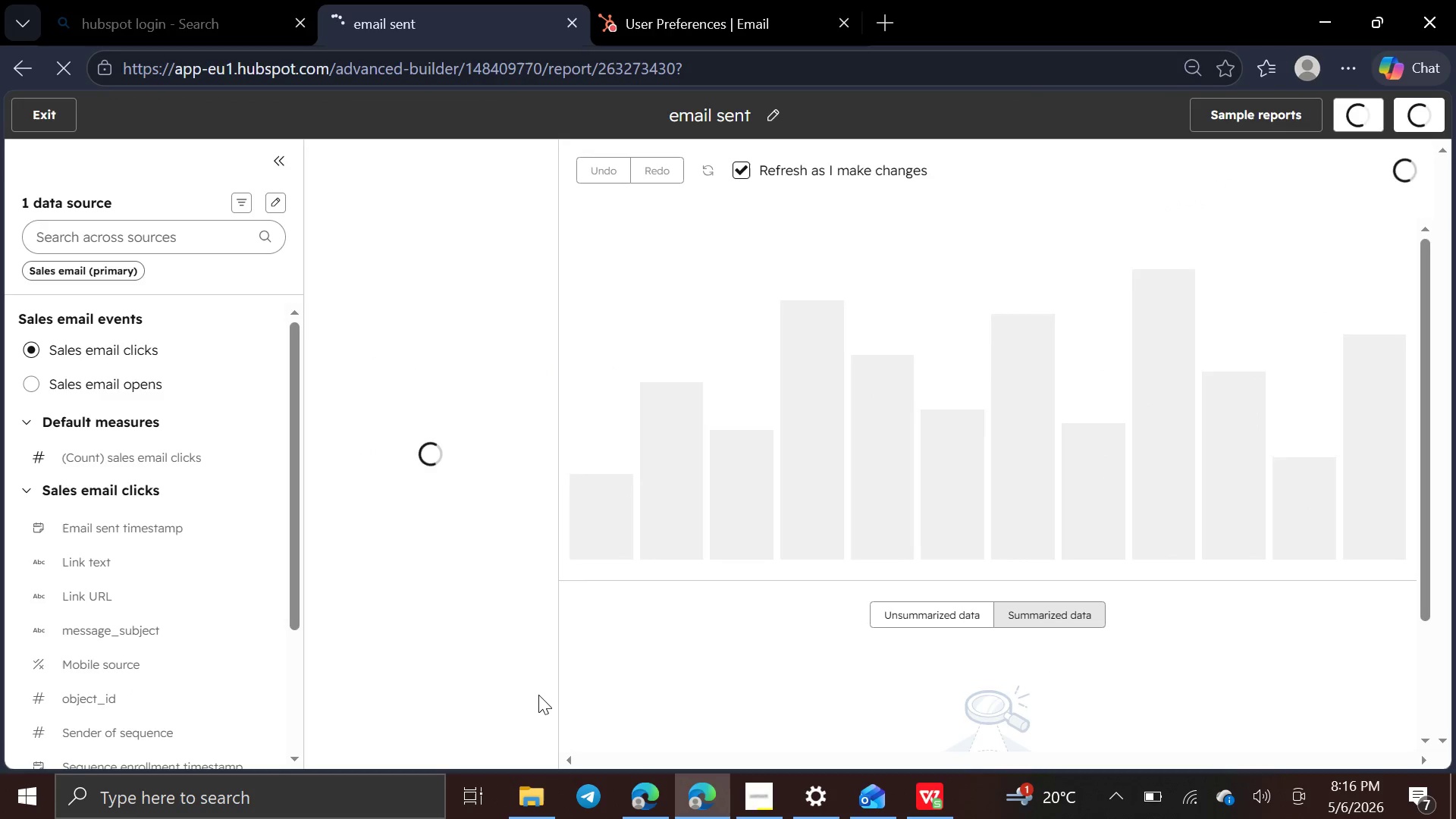 
wait(8.62)
 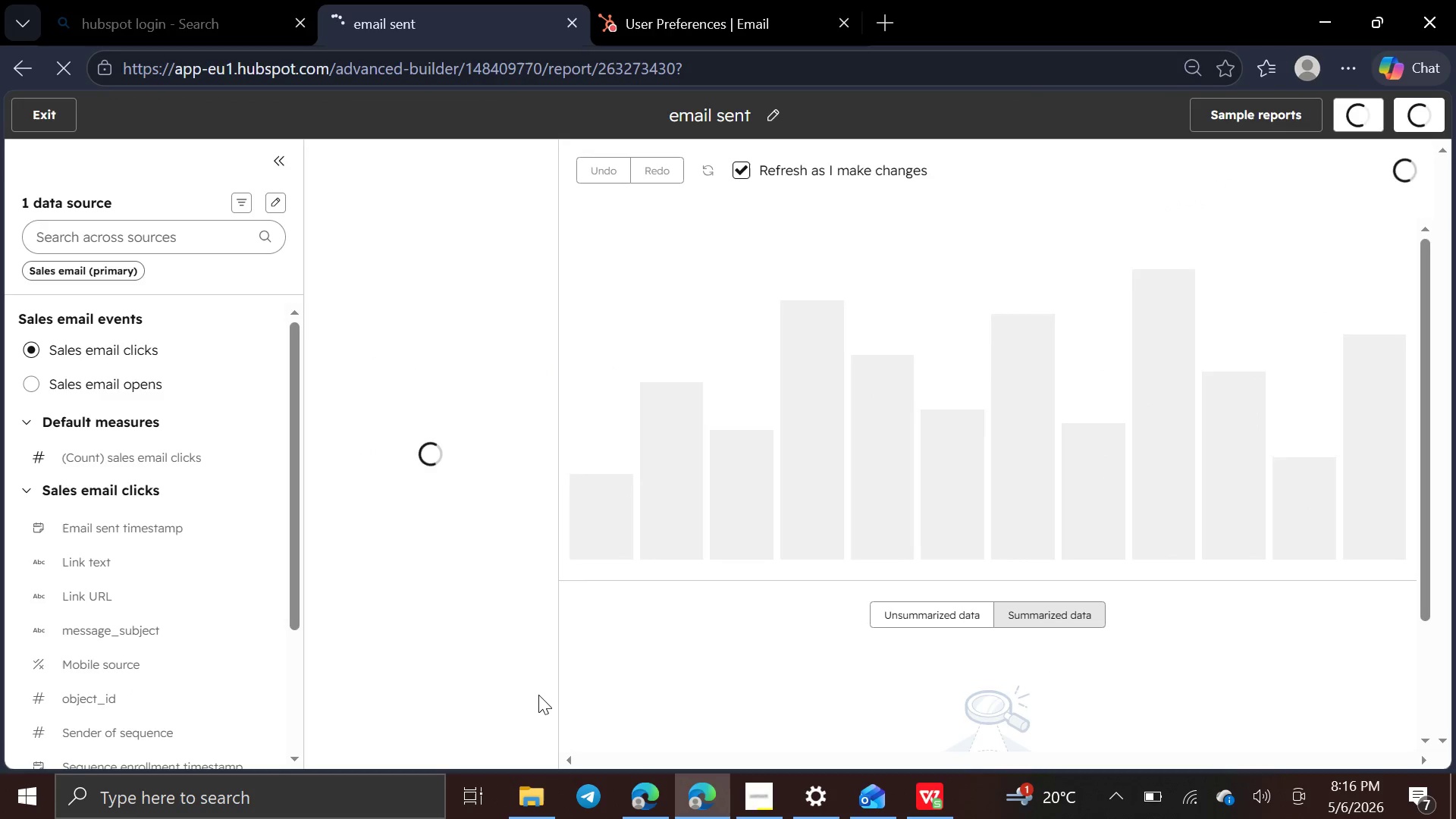 
mouse_move([265, 199])
 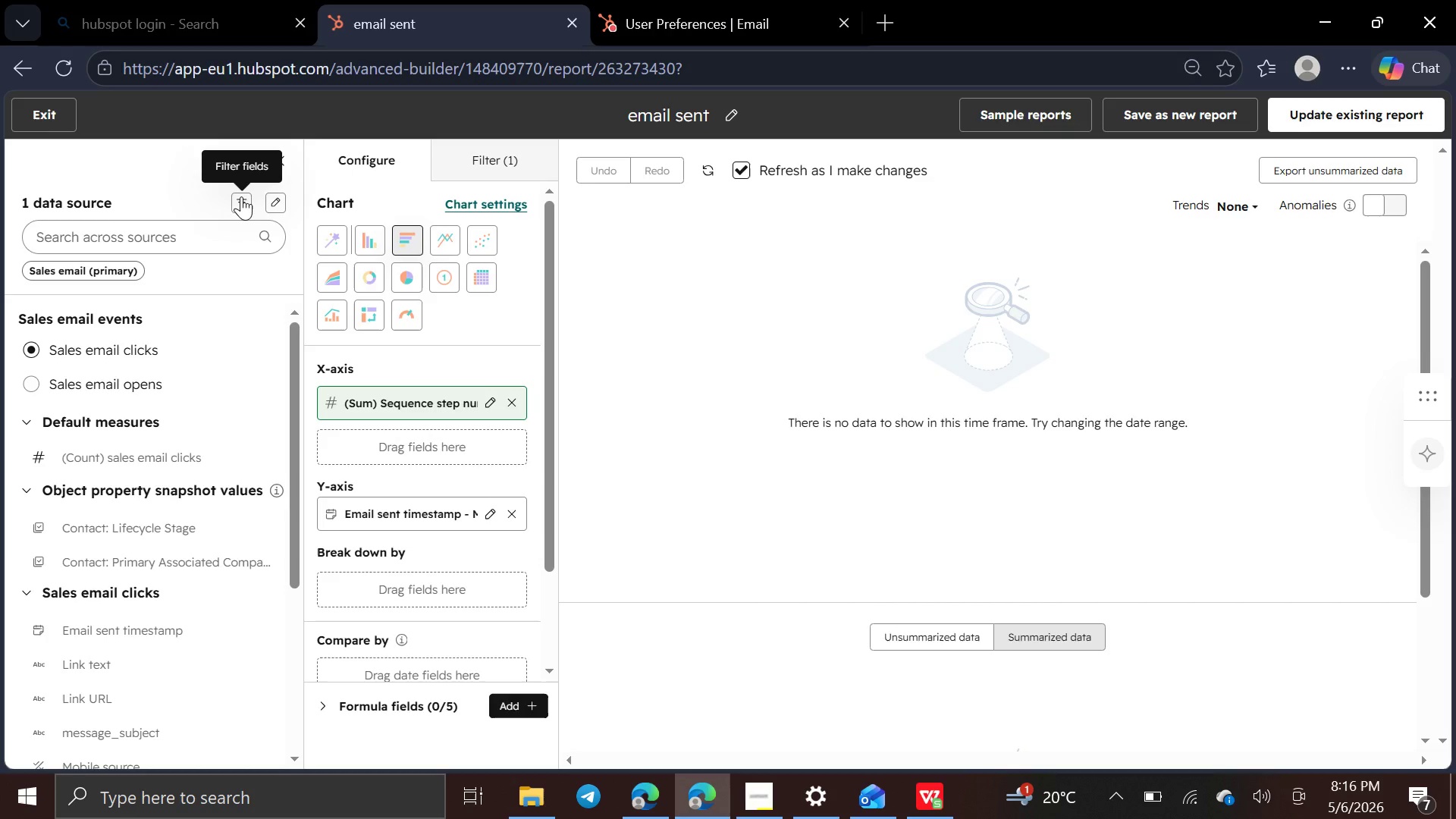 
left_click([241, 196])
 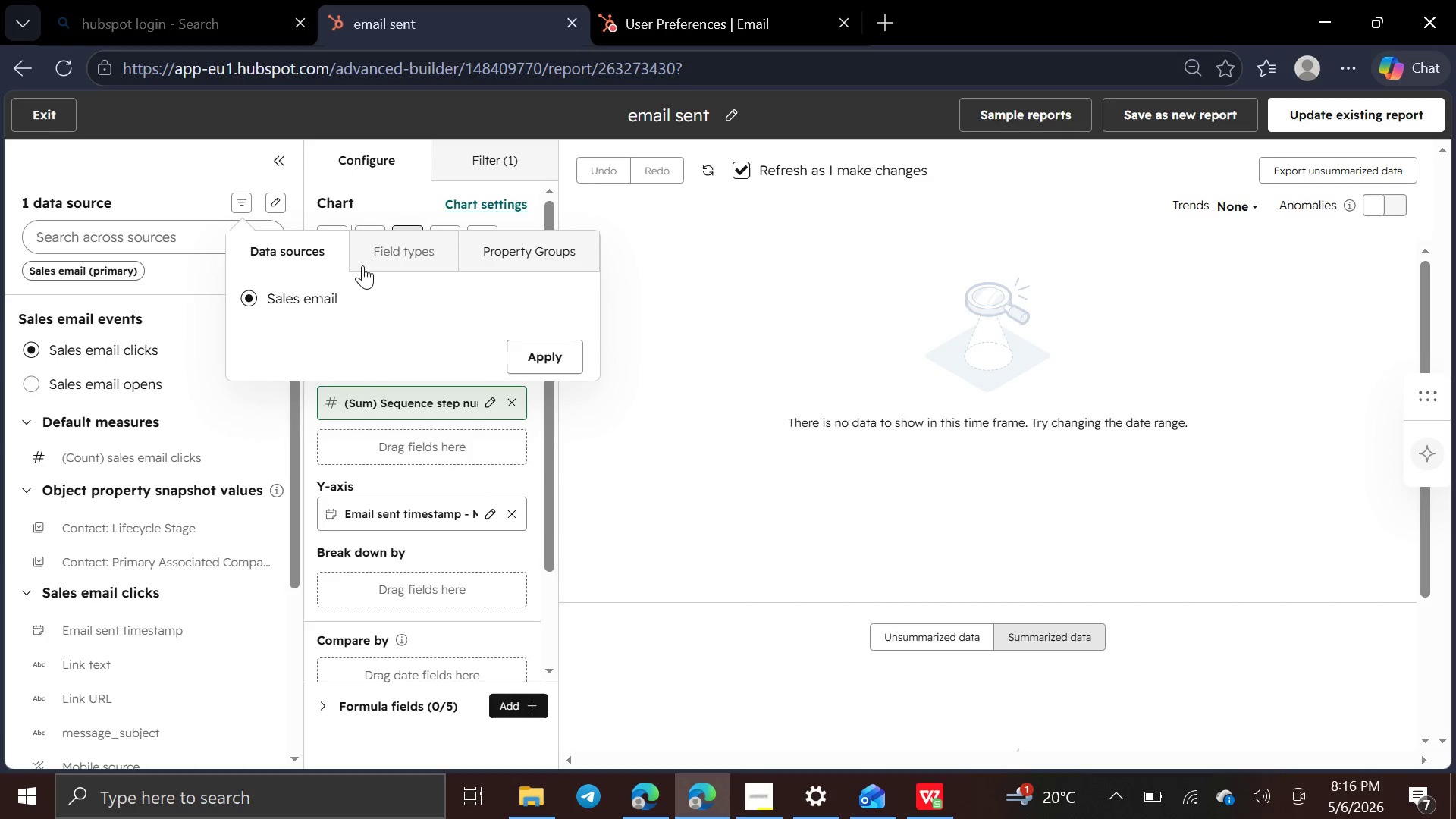 
left_click([372, 265])
 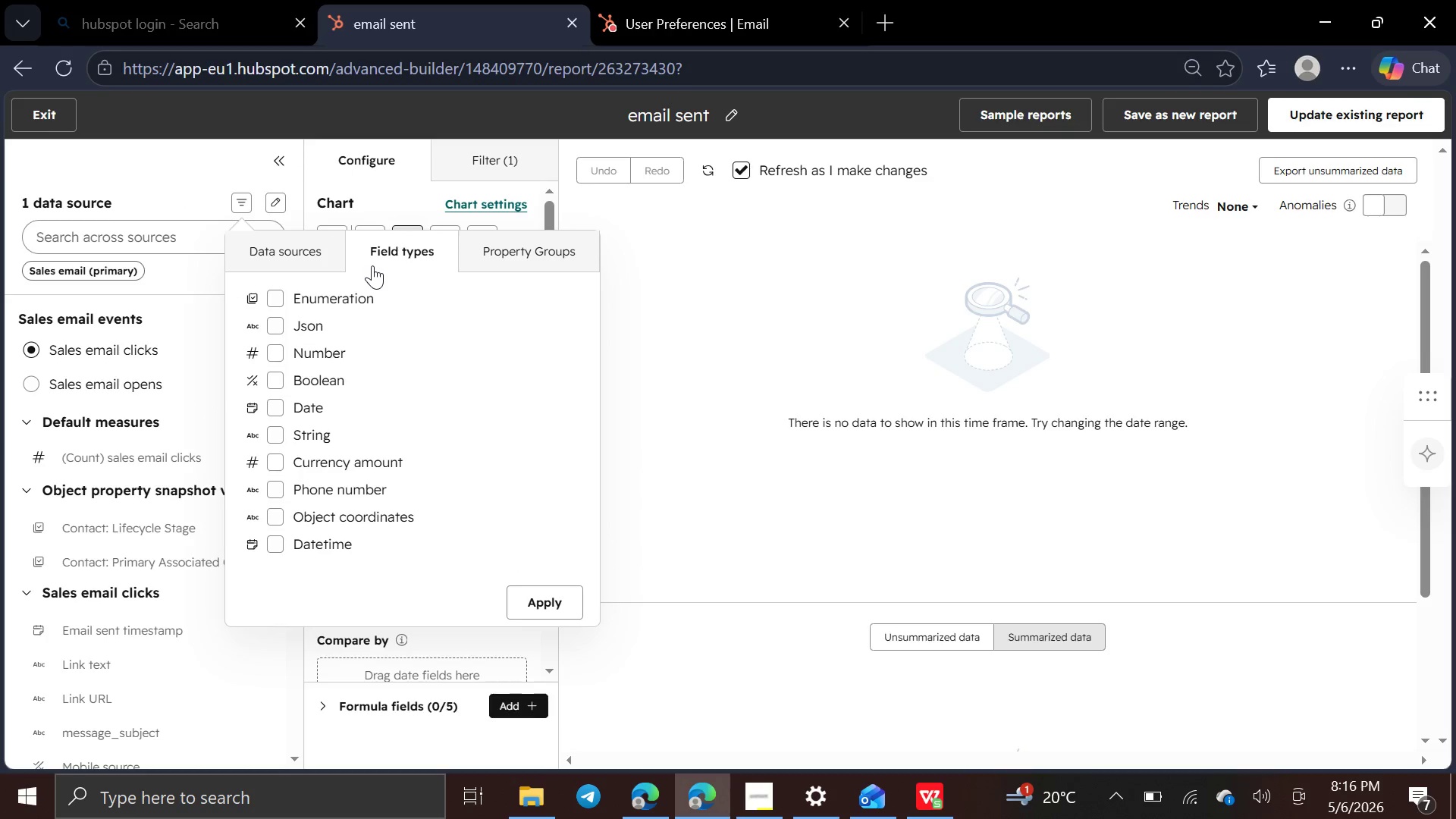 
left_click([494, 249])
 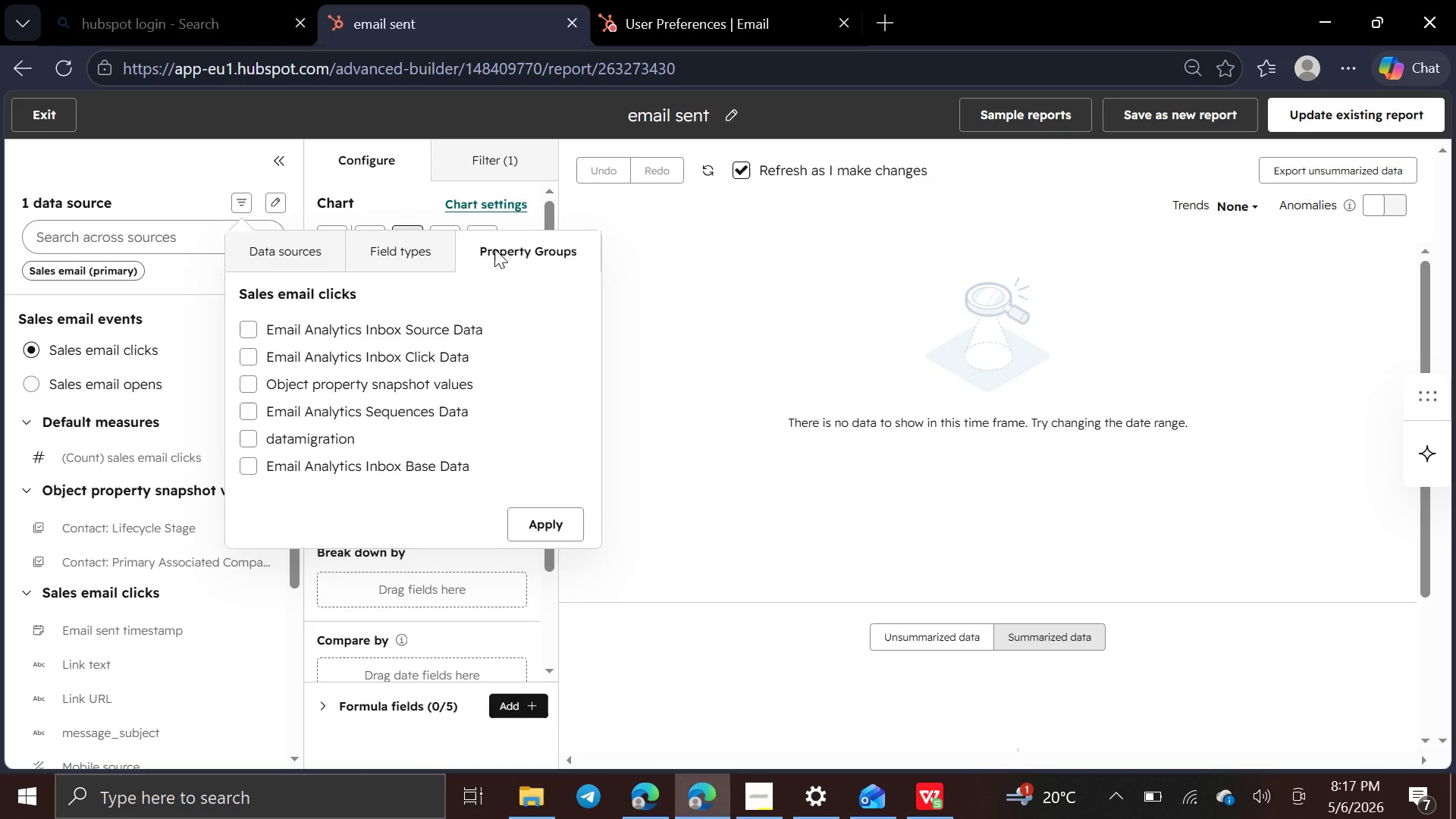 
wait(10.5)
 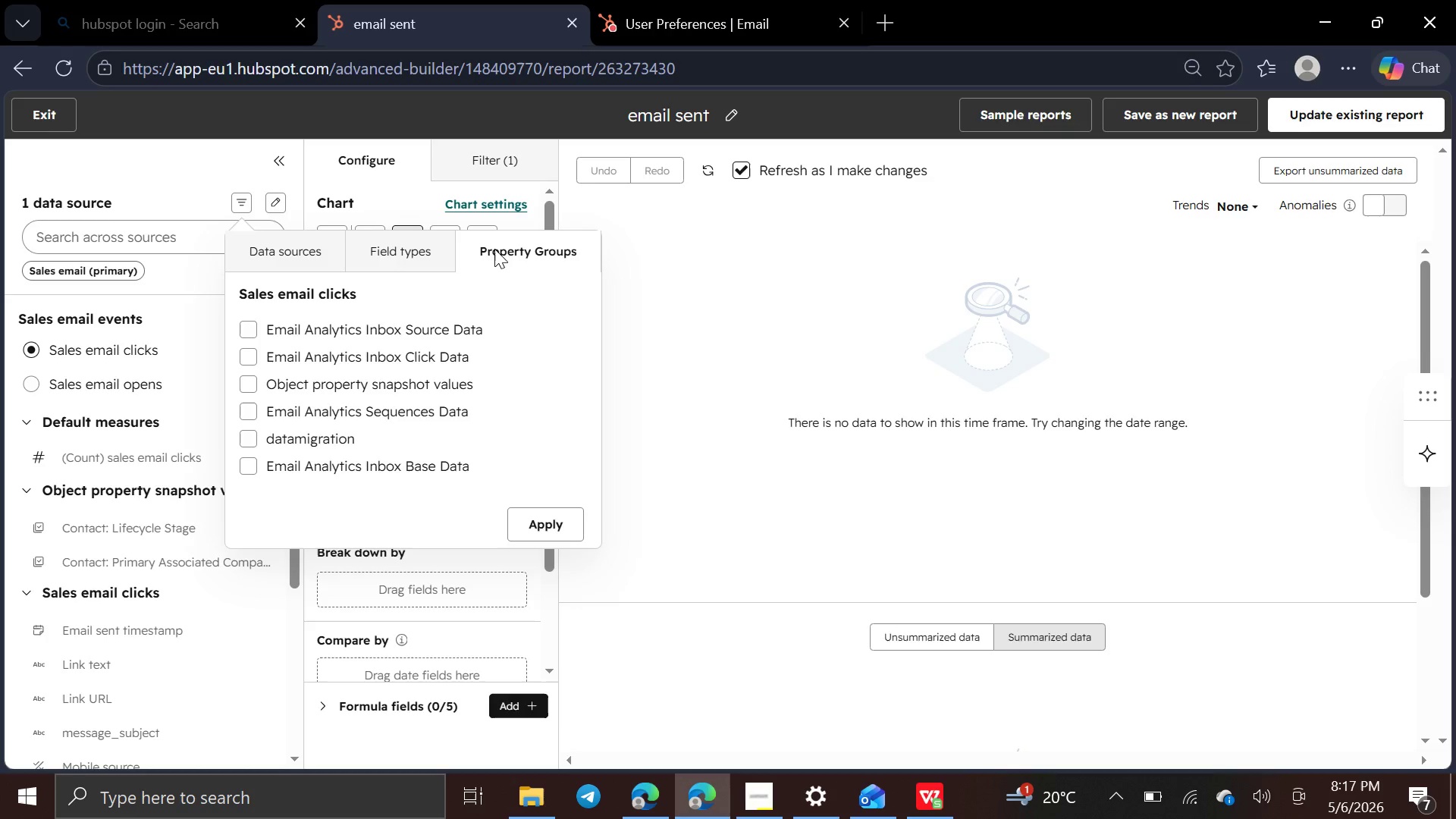 
left_click([249, 332])
 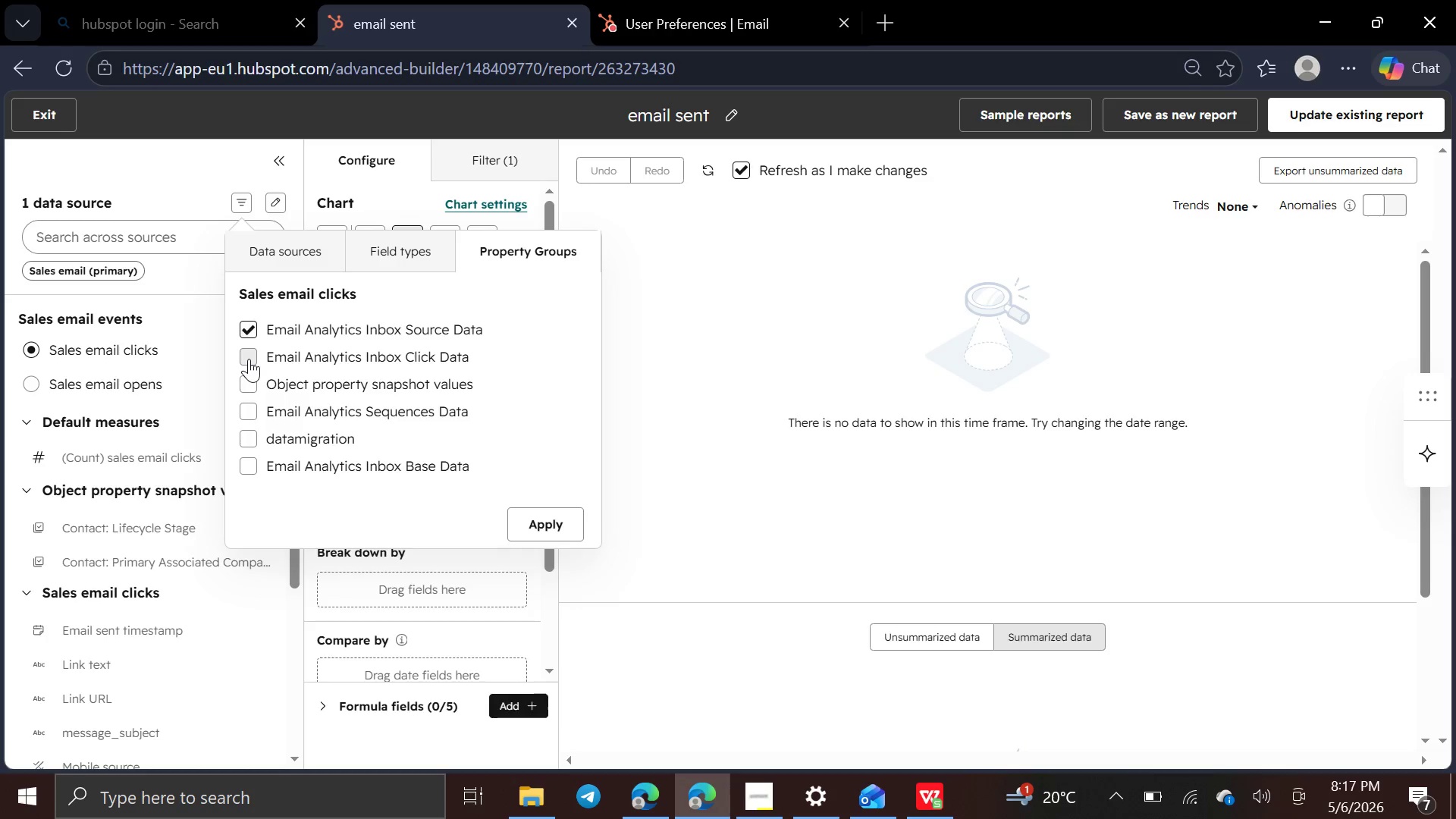 
left_click([249, 359])
 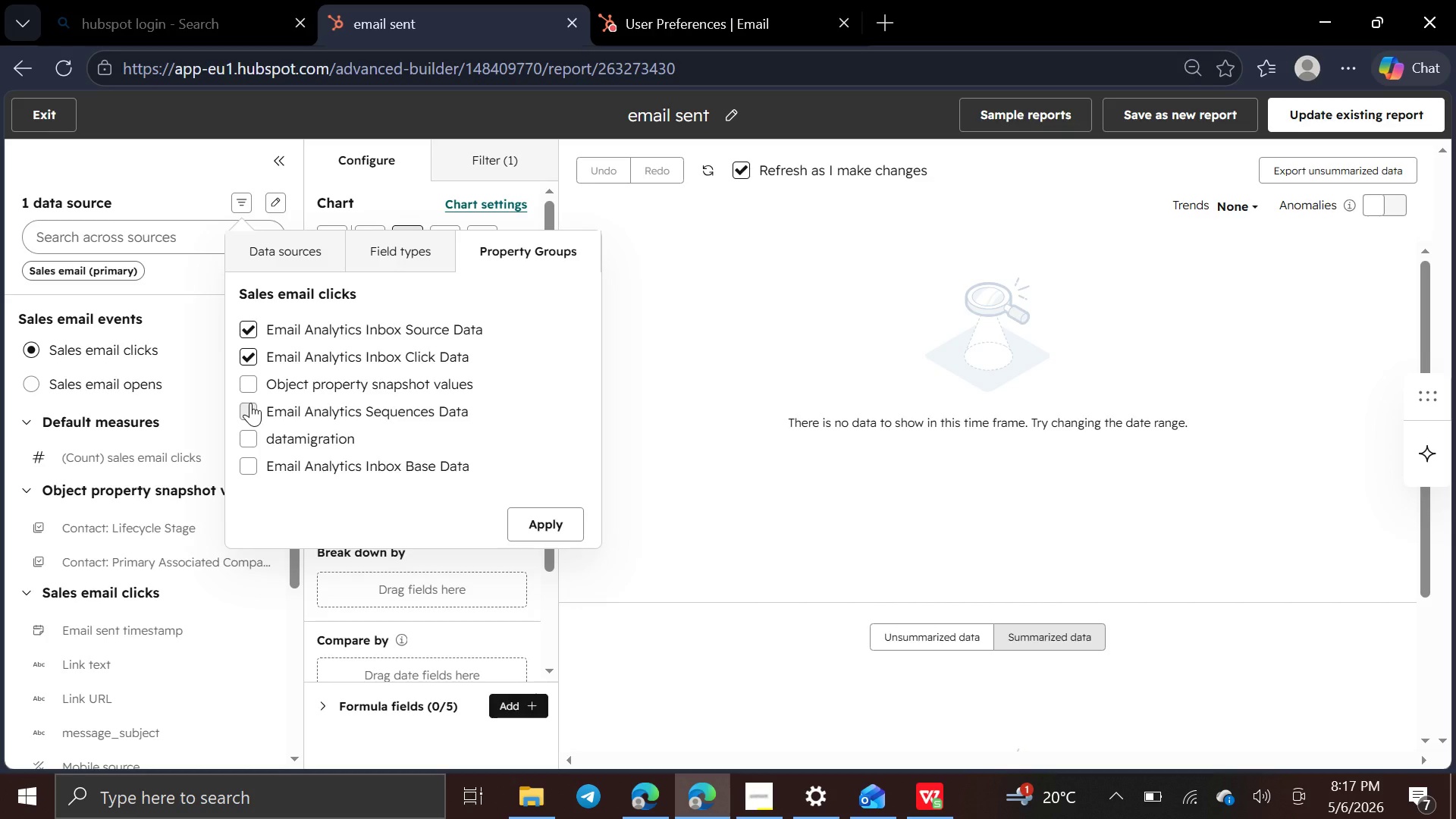 
left_click([250, 403])
 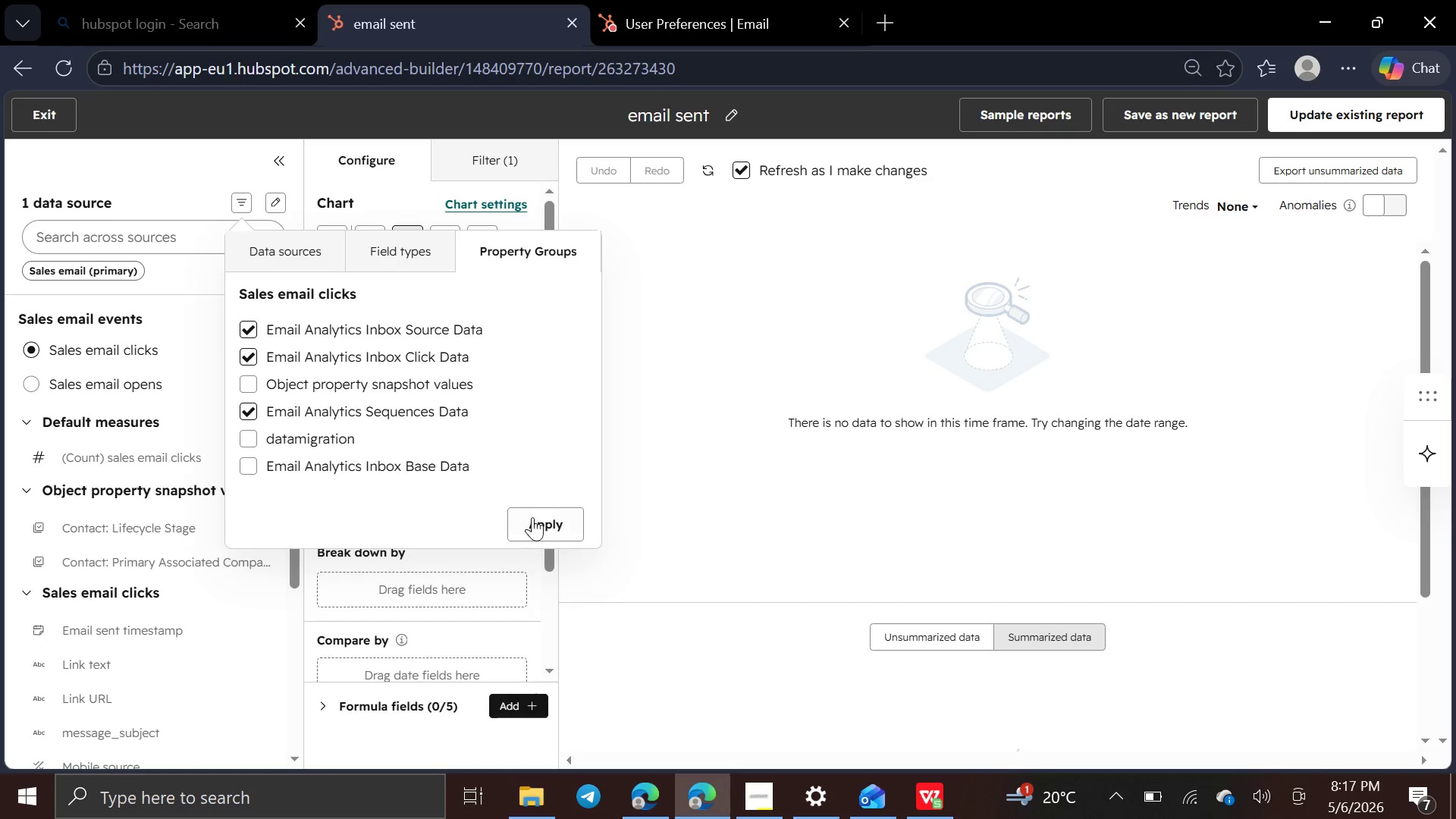 
left_click([535, 525])
 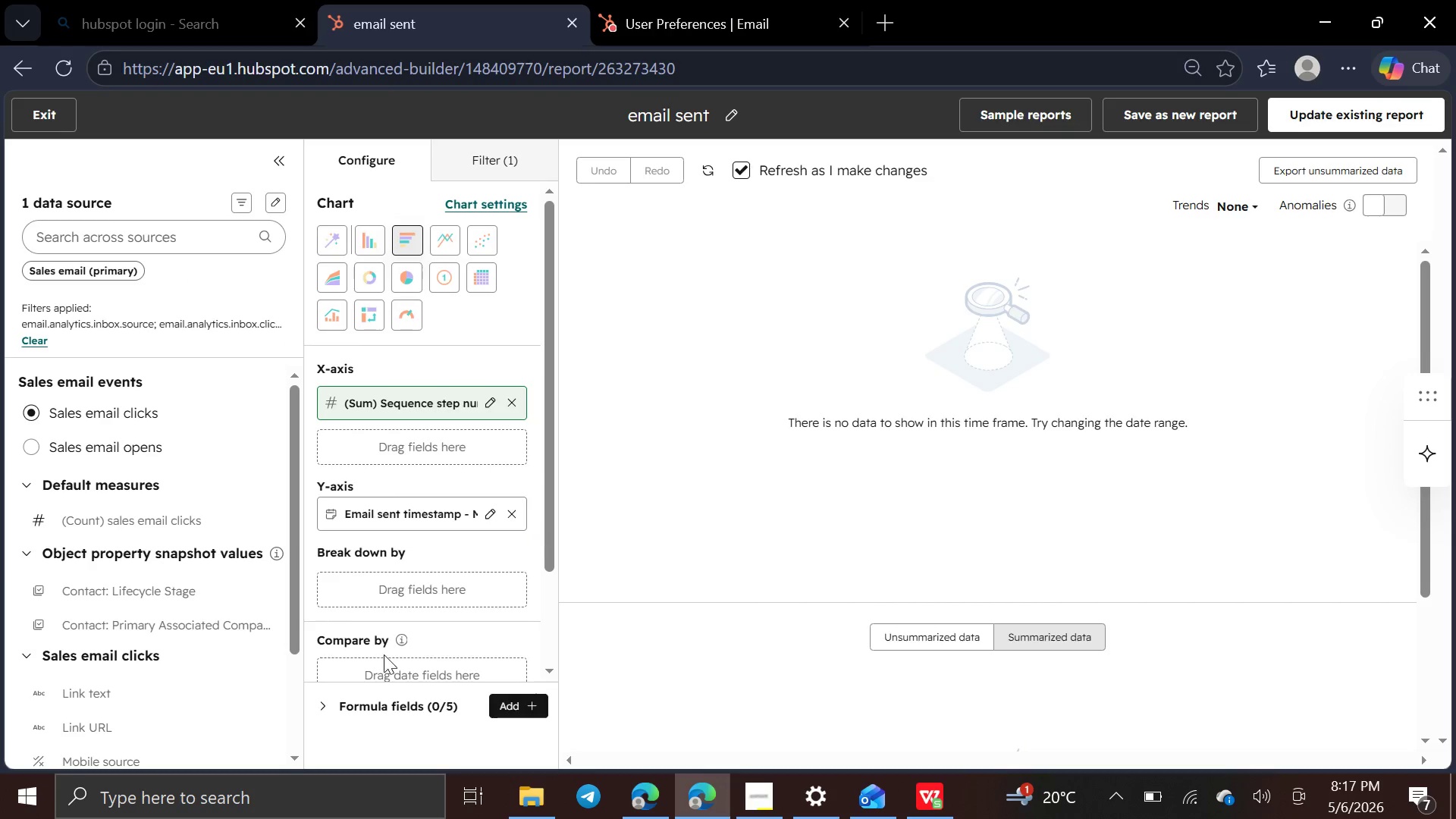 
wait(7.27)
 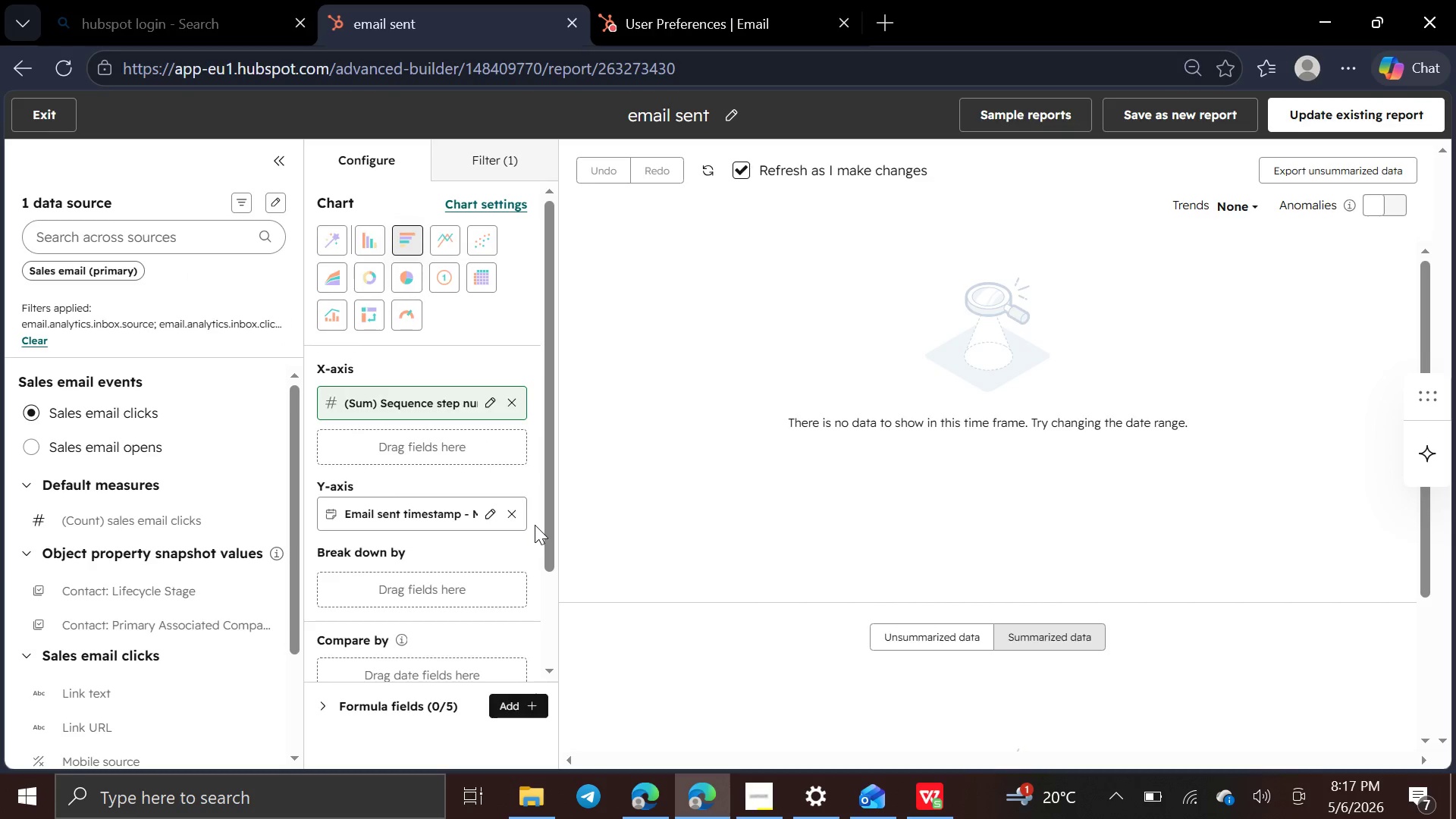 
left_click_drag(start_coordinate=[218, 711], to_coordinate=[323, 431])
 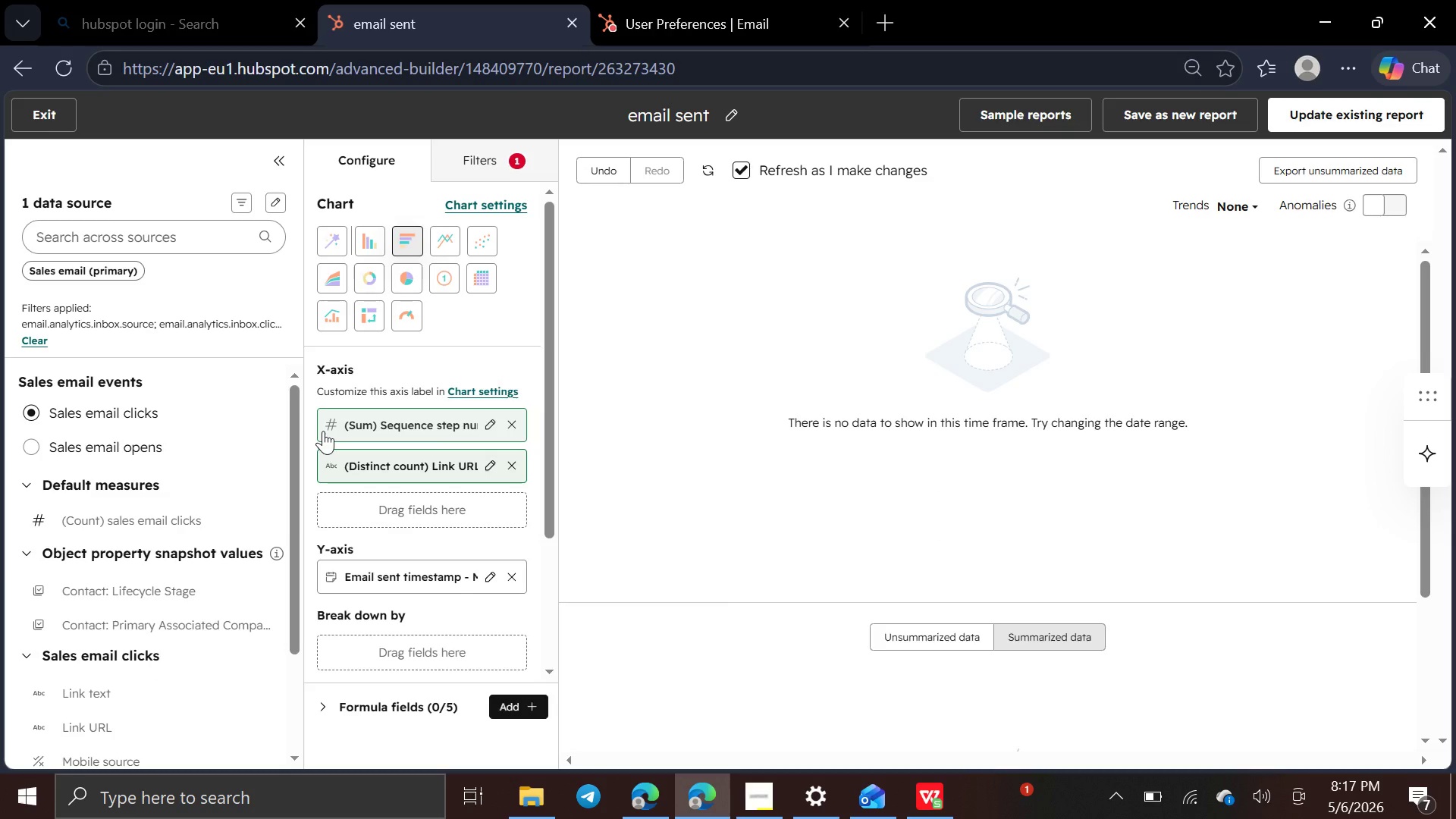 
wait(10.11)
 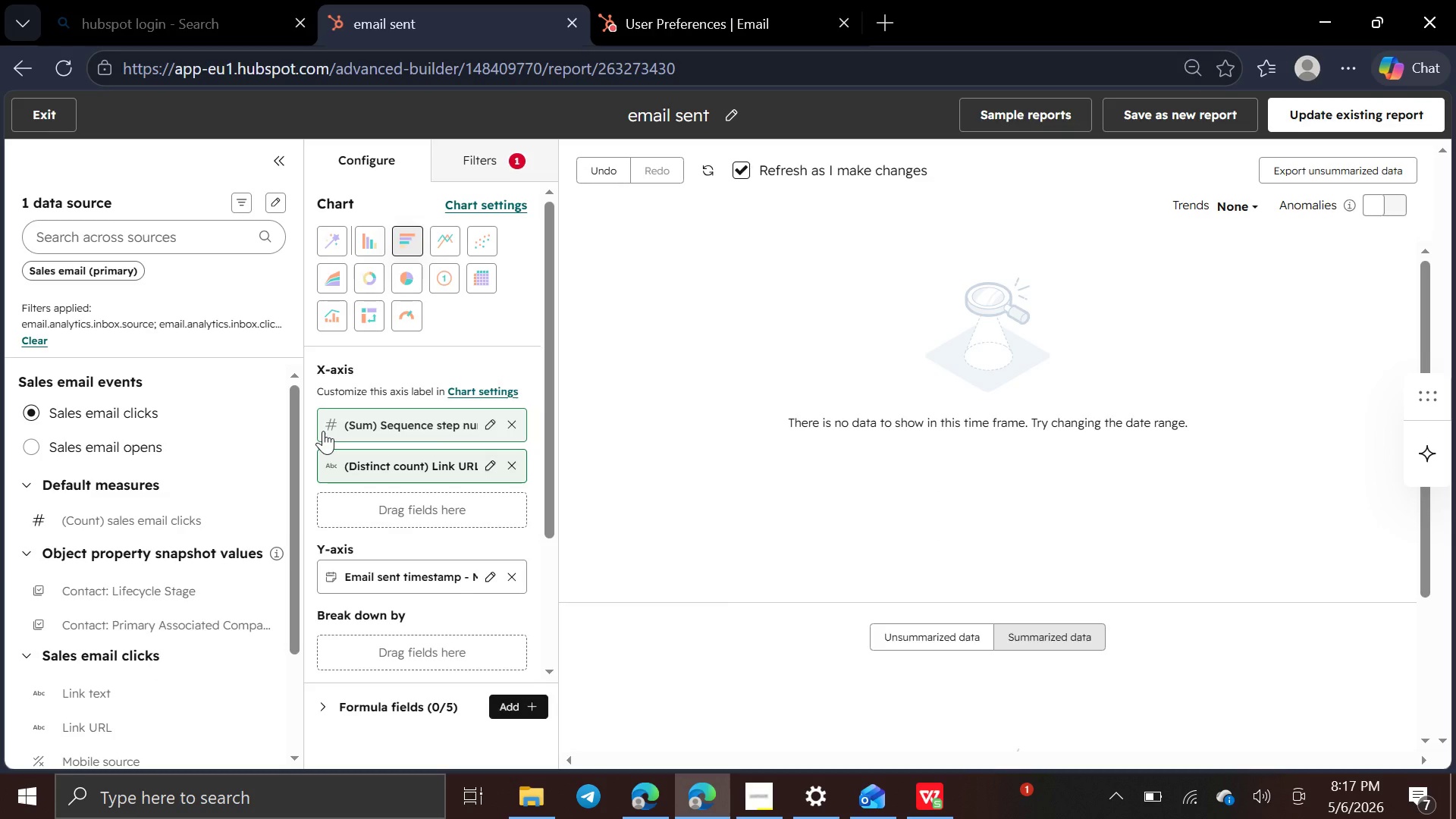 
left_click([109, 271])
 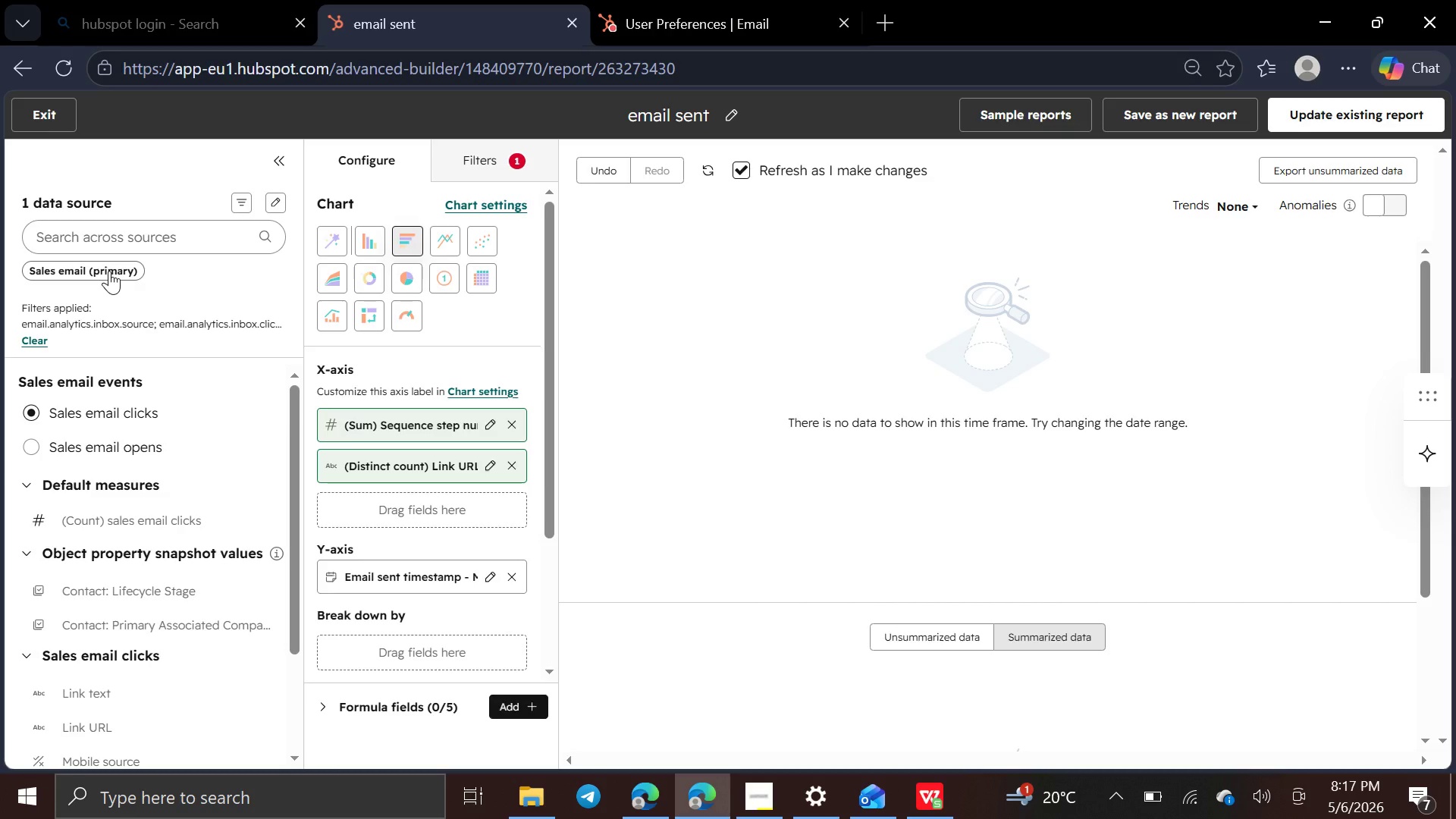 
left_click([109, 271])
 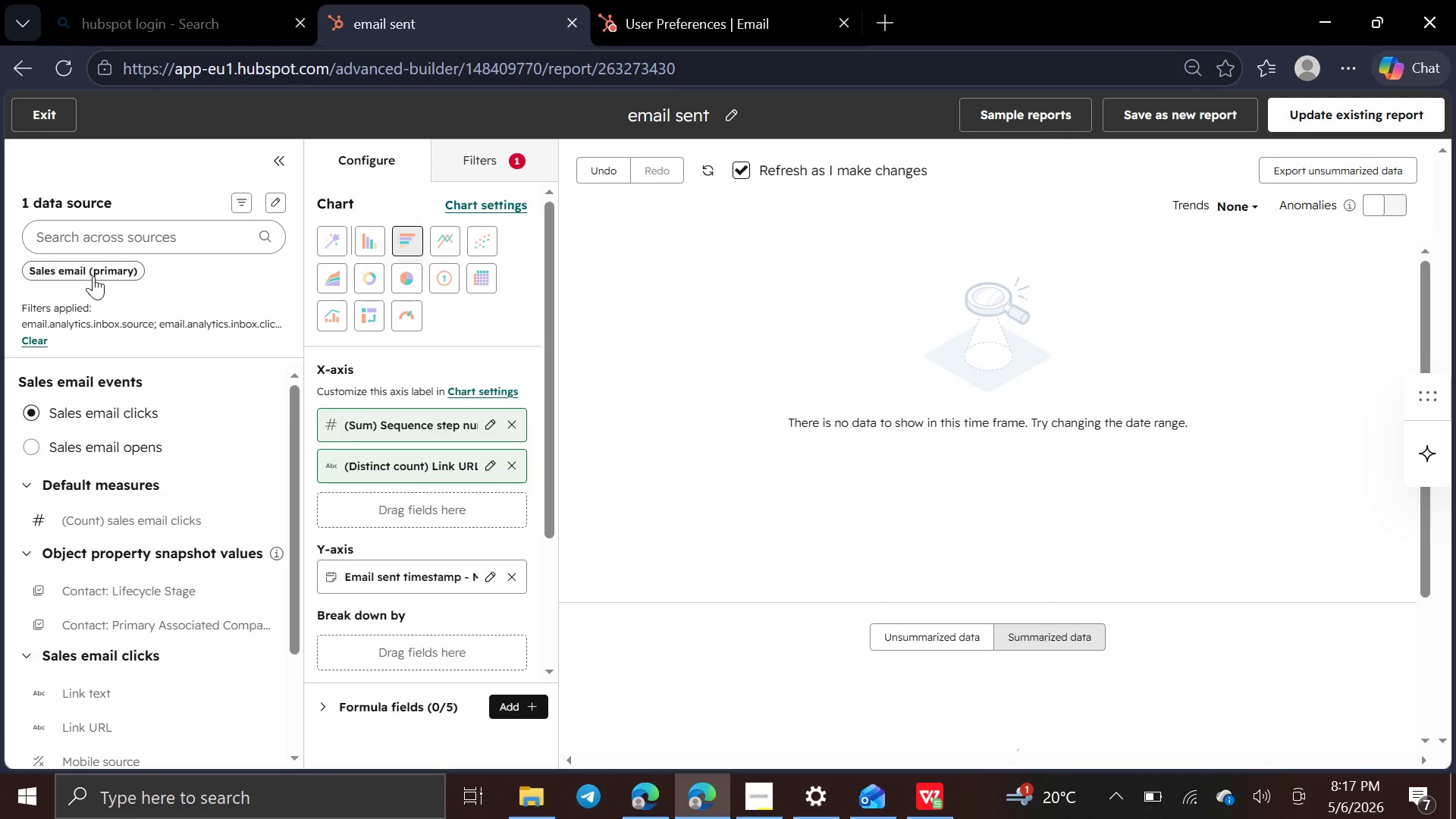 
left_click([93, 276])
 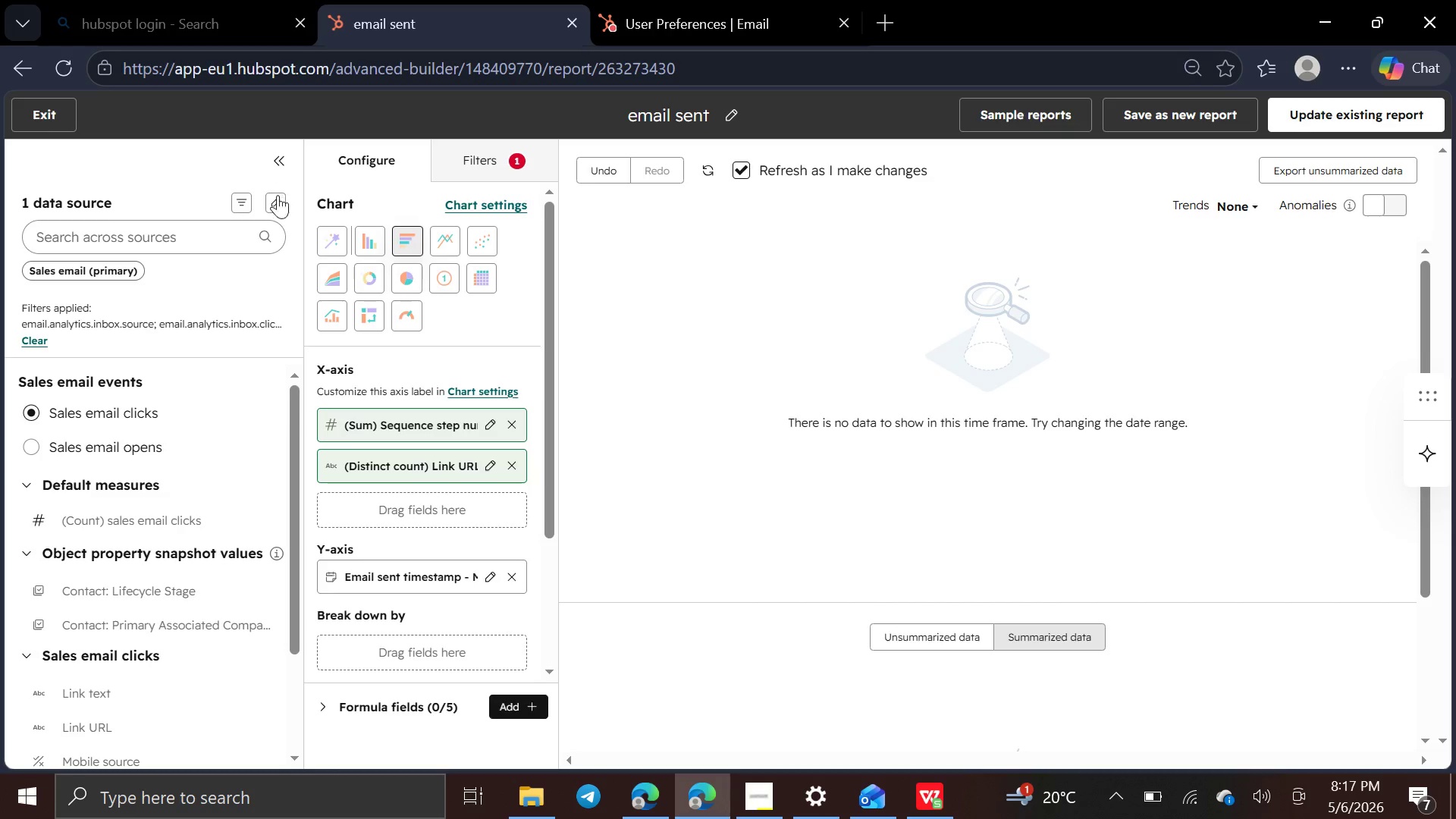 
mouse_move([261, 210])
 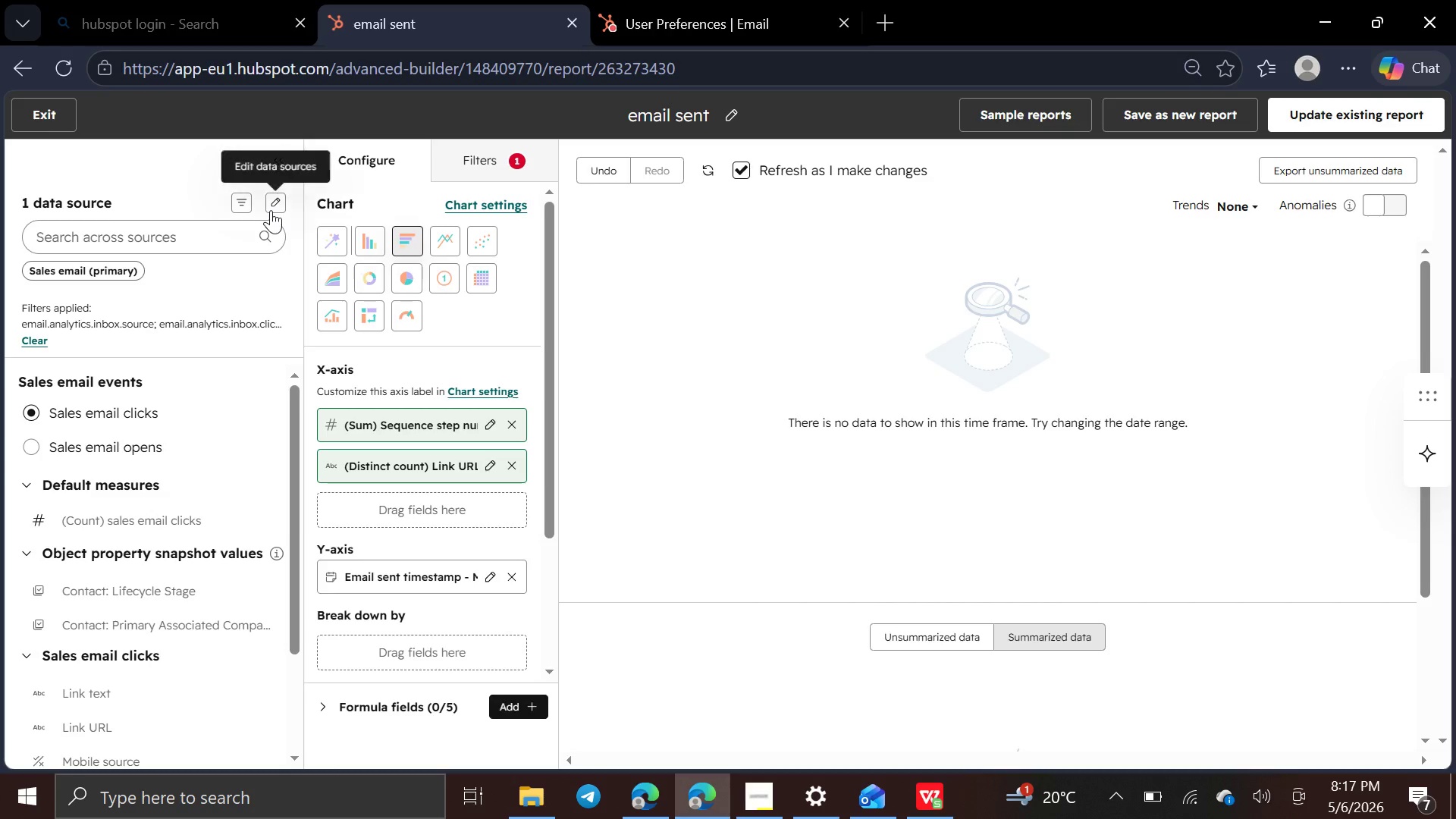 
left_click([271, 210])
 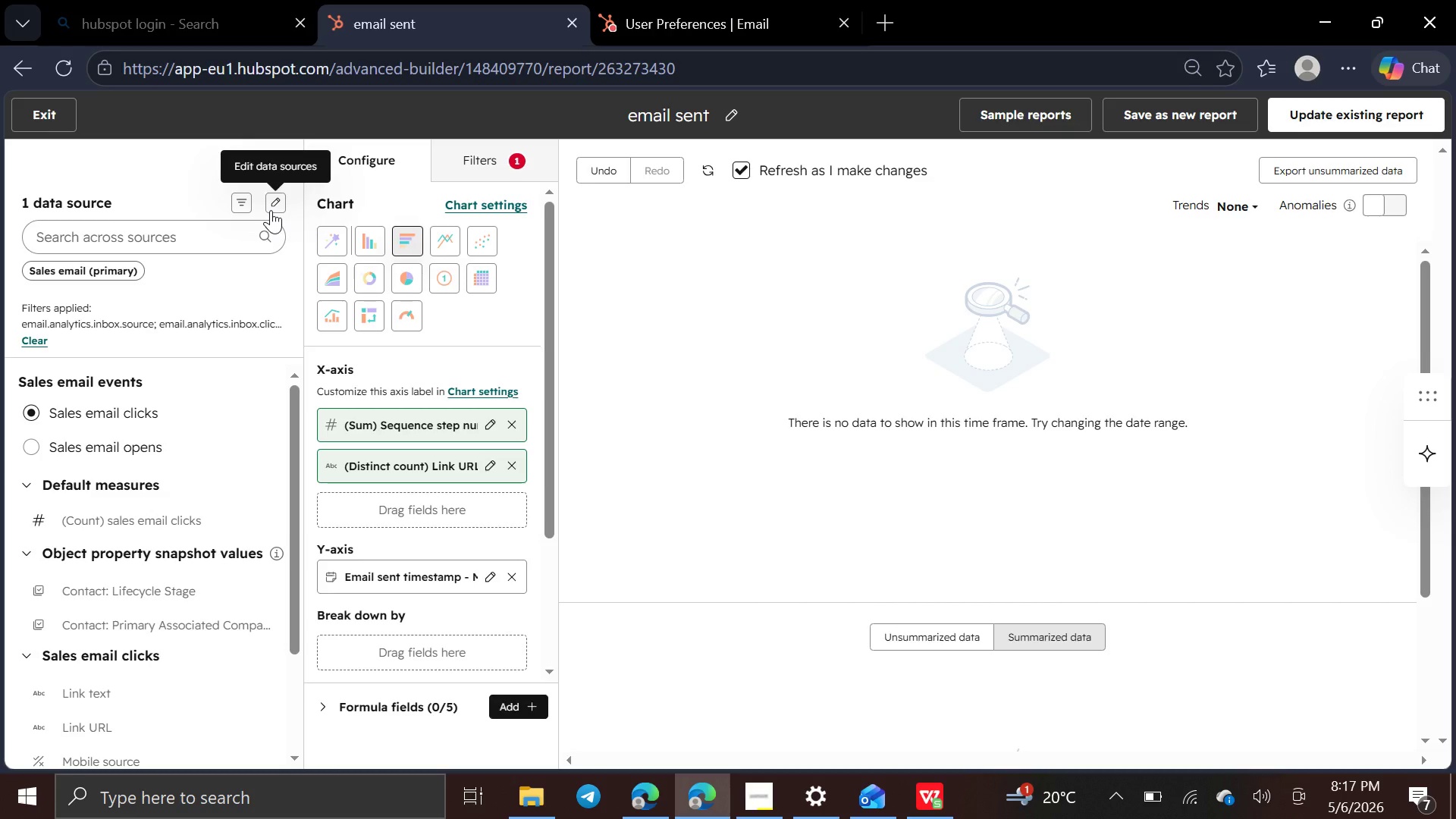 
left_click([271, 210])
 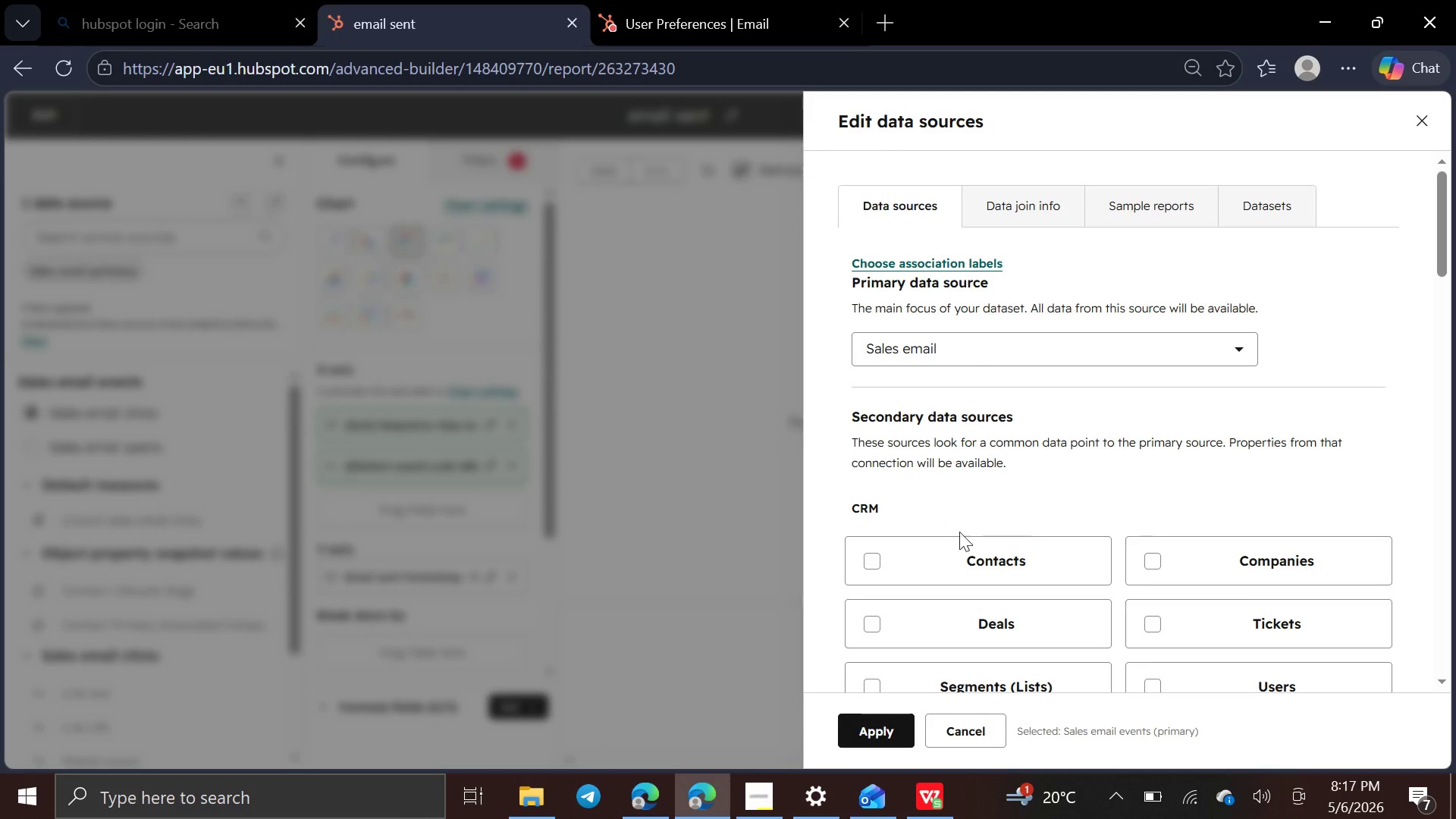 
left_click([869, 554])
 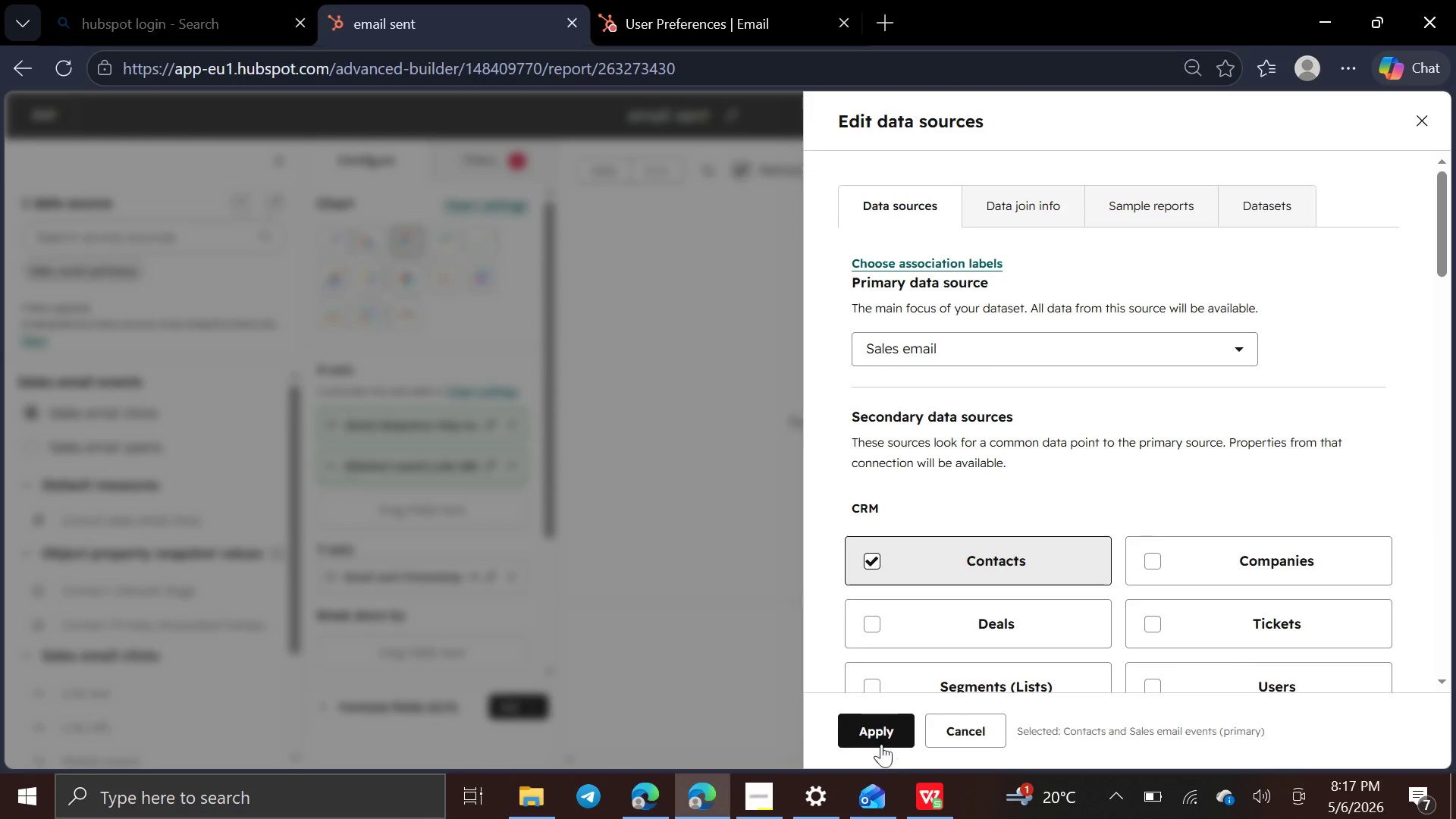 
left_click([881, 733])
 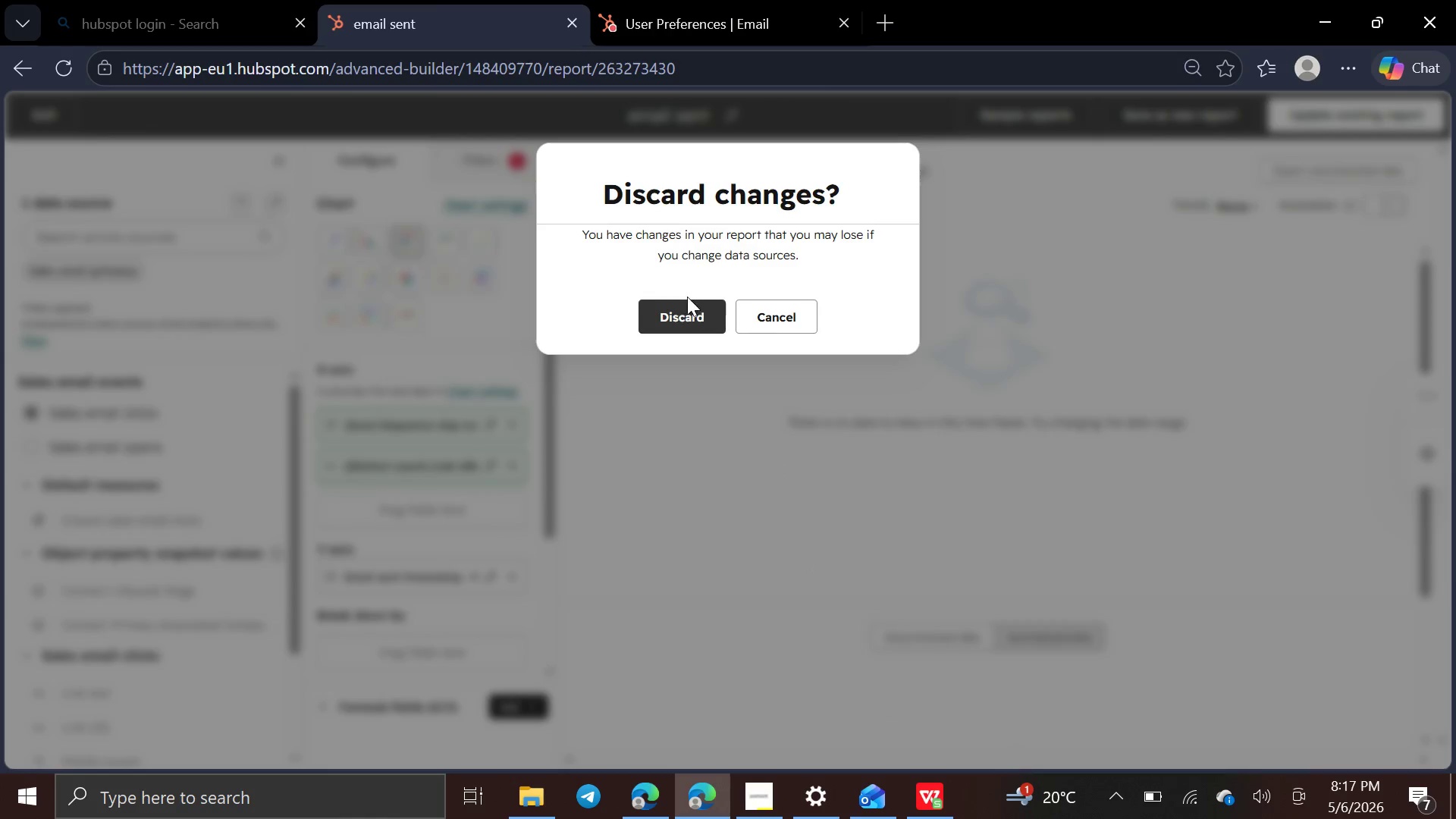 
left_click([690, 307])
 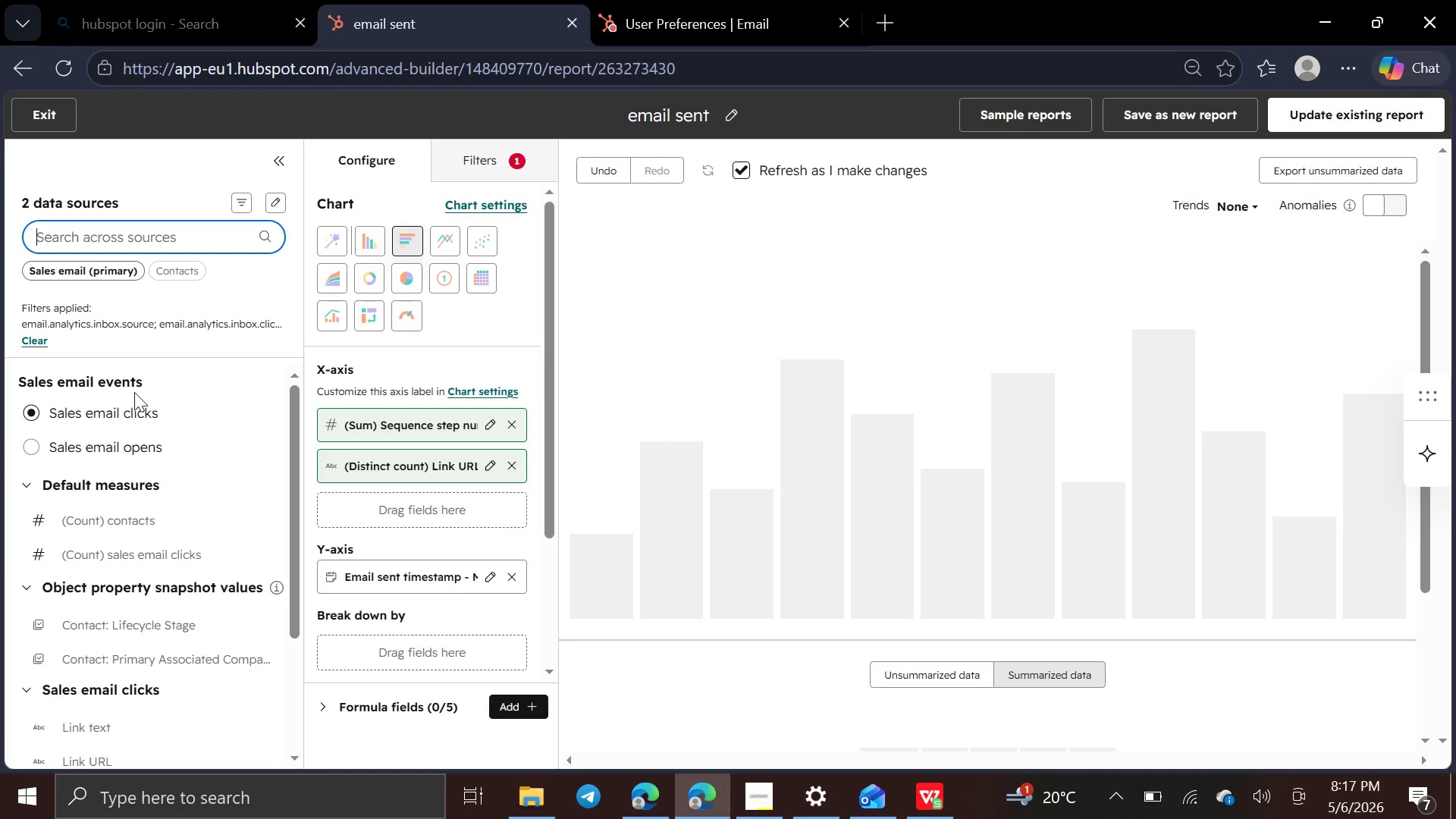 
left_click([186, 268])
 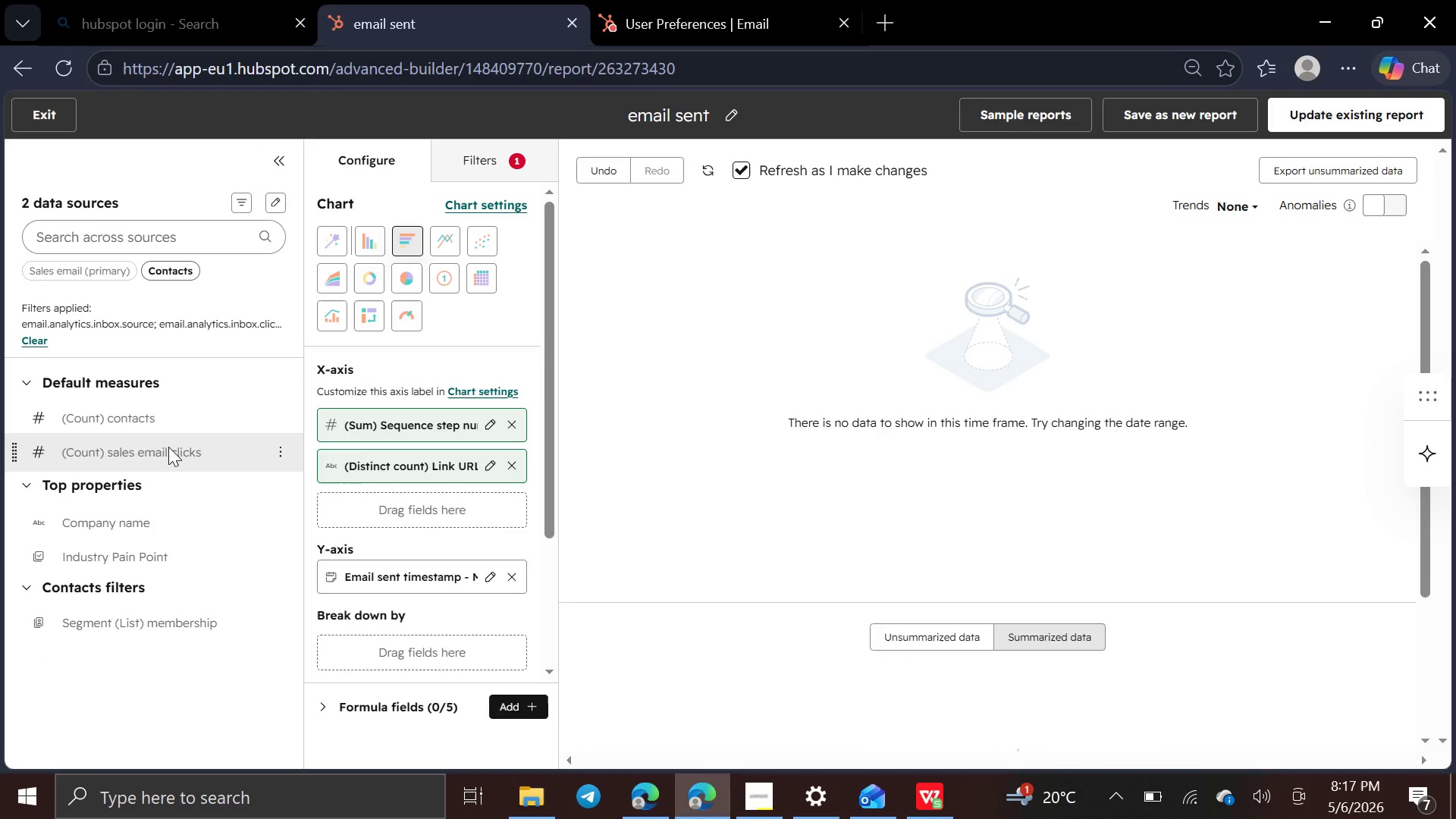 
mouse_move([193, 498])
 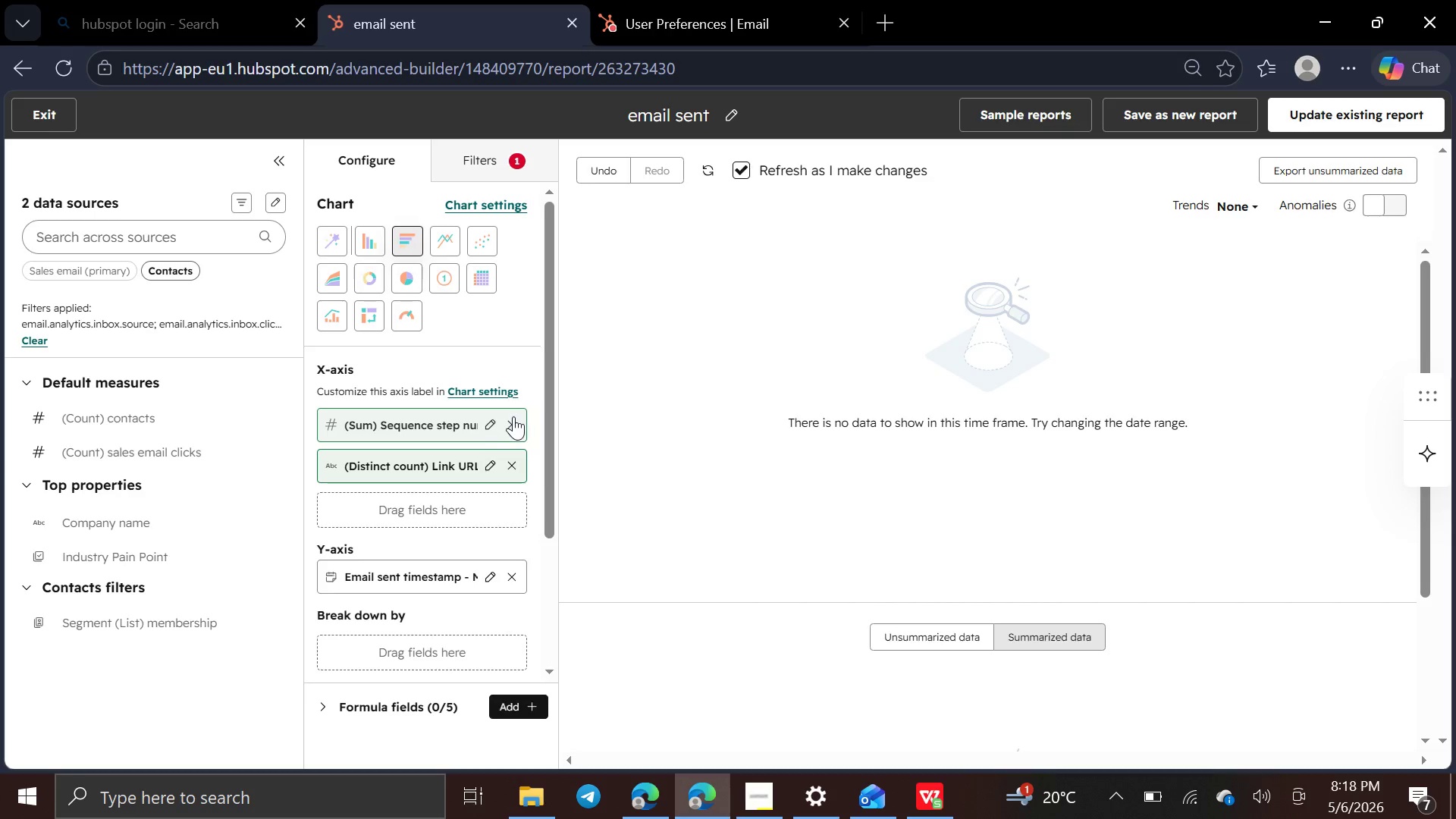 
left_click([513, 416])
 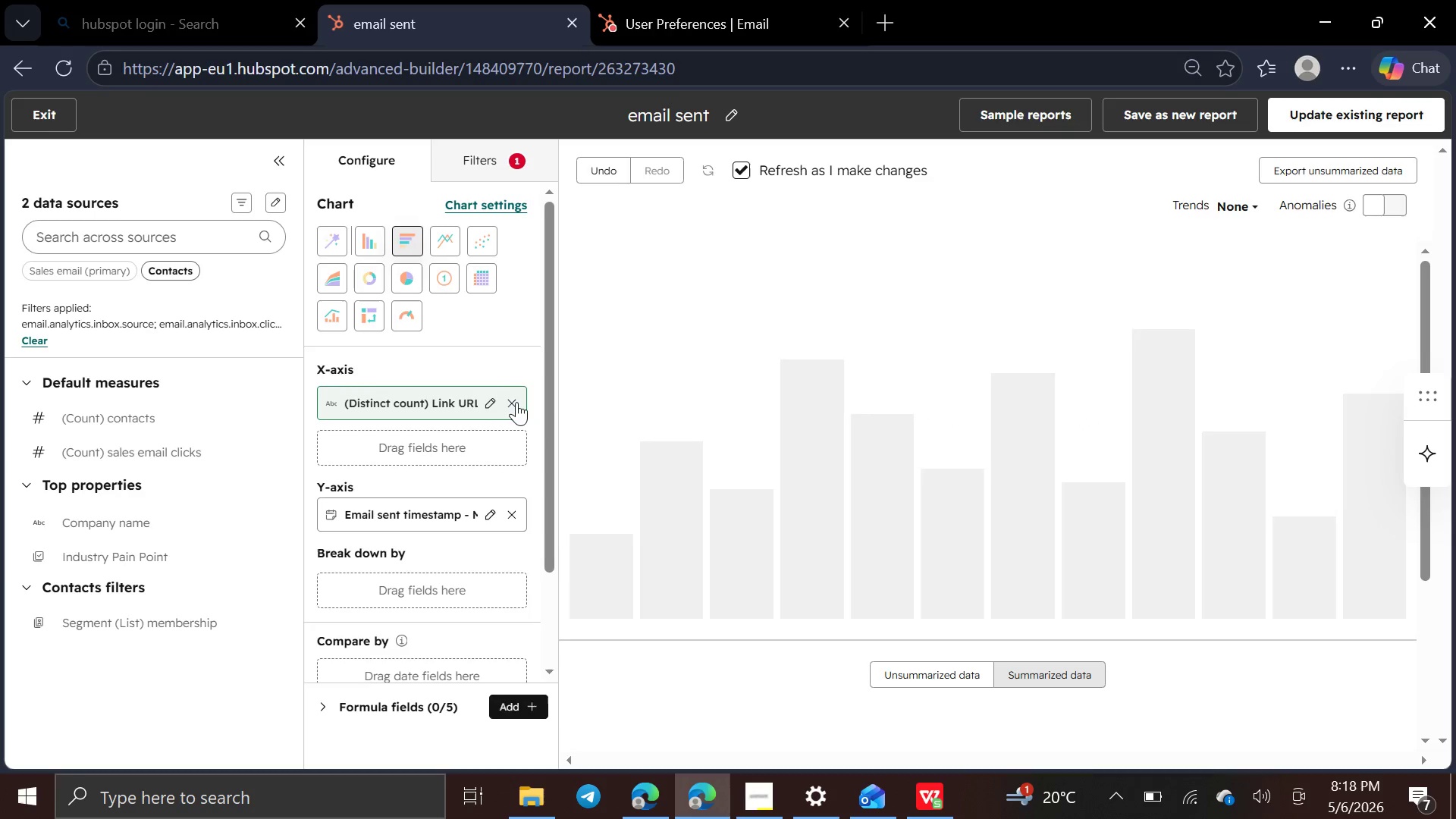 
left_click([516, 401])
 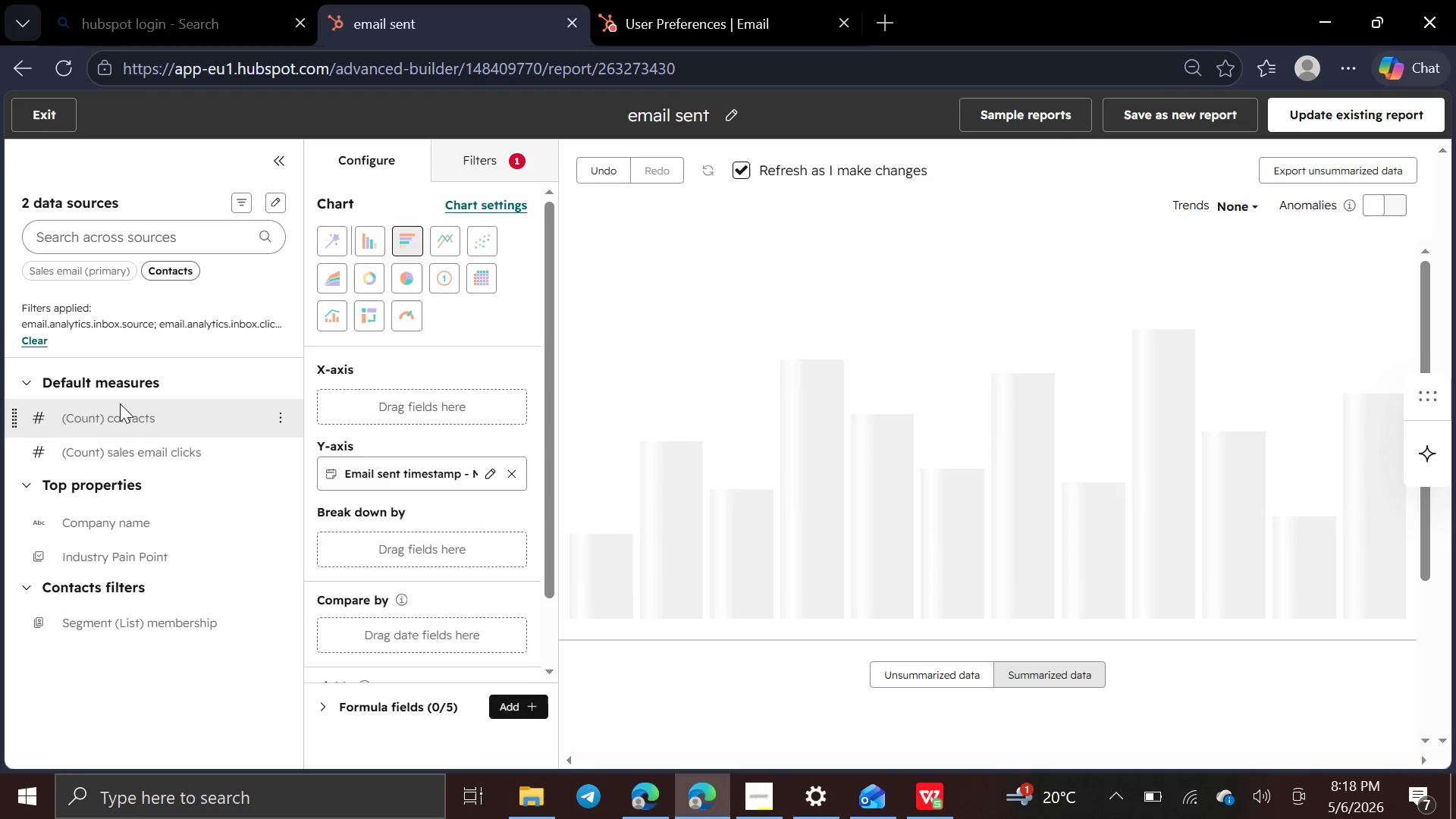 
left_click_drag(start_coordinate=[127, 413], to_coordinate=[340, 395])
 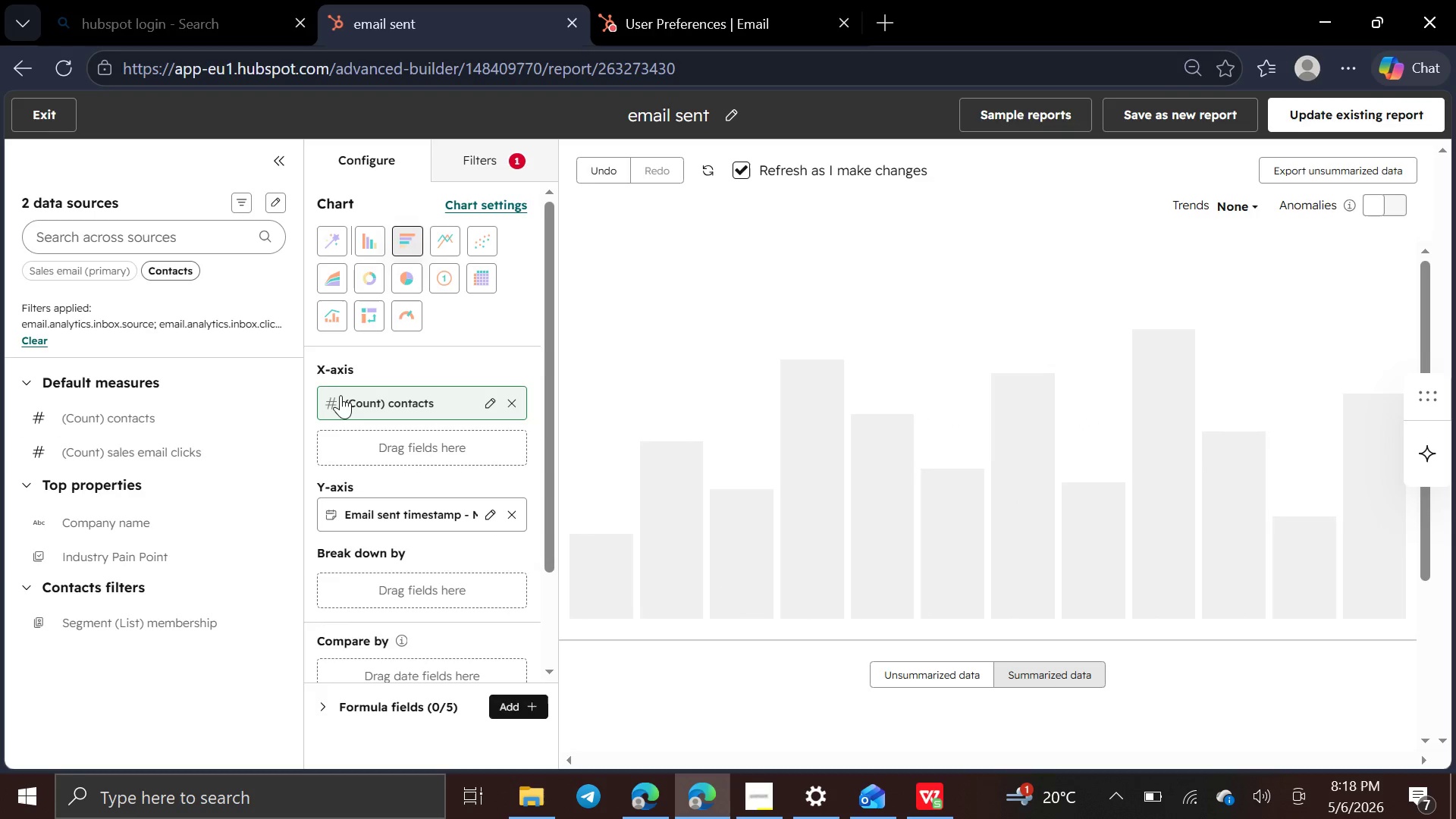 
left_click_drag(start_coordinate=[340, 395], to_coordinate=[331, 394])
 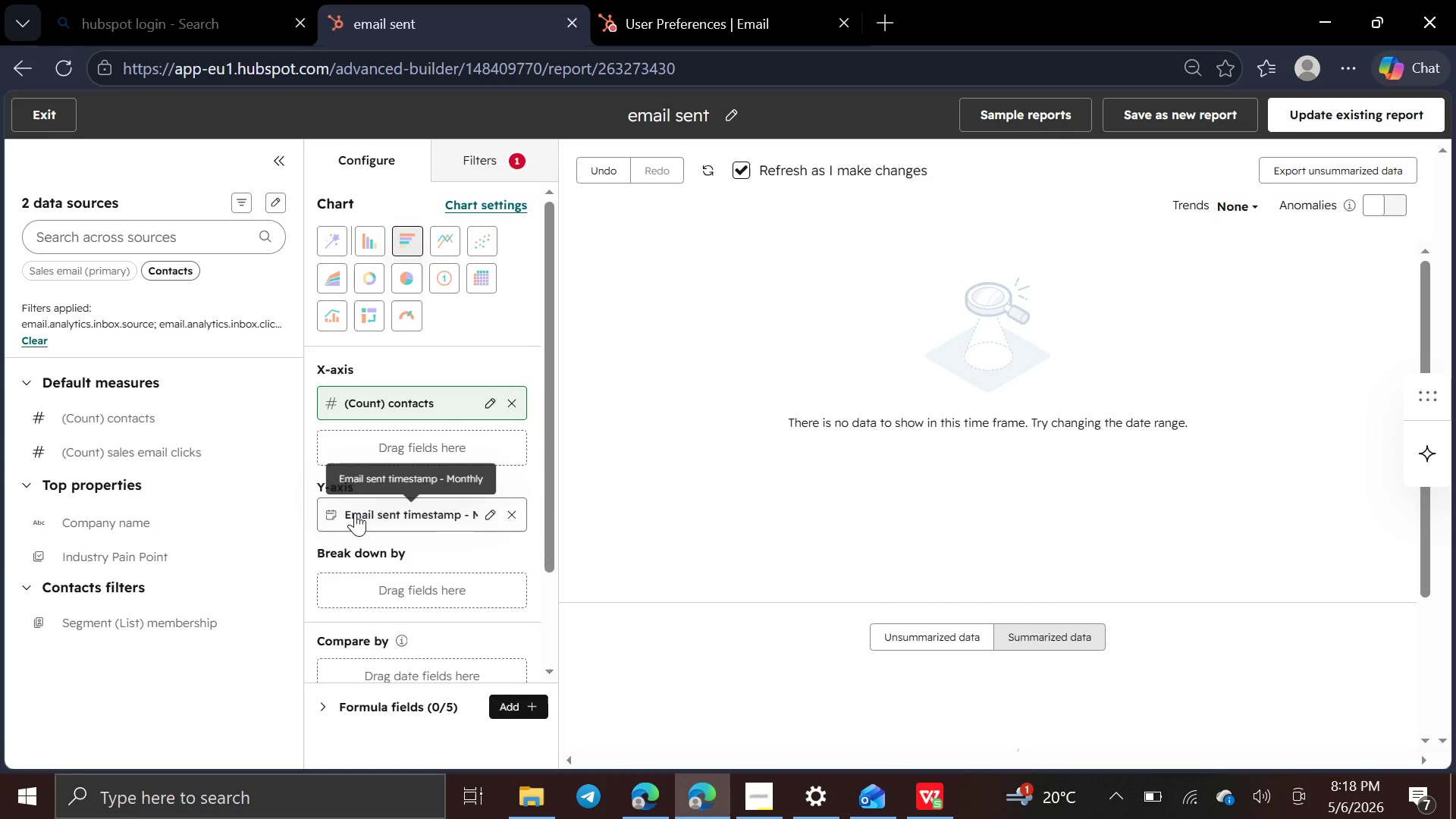 
left_click_drag(start_coordinate=[355, 513], to_coordinate=[355, 436])
 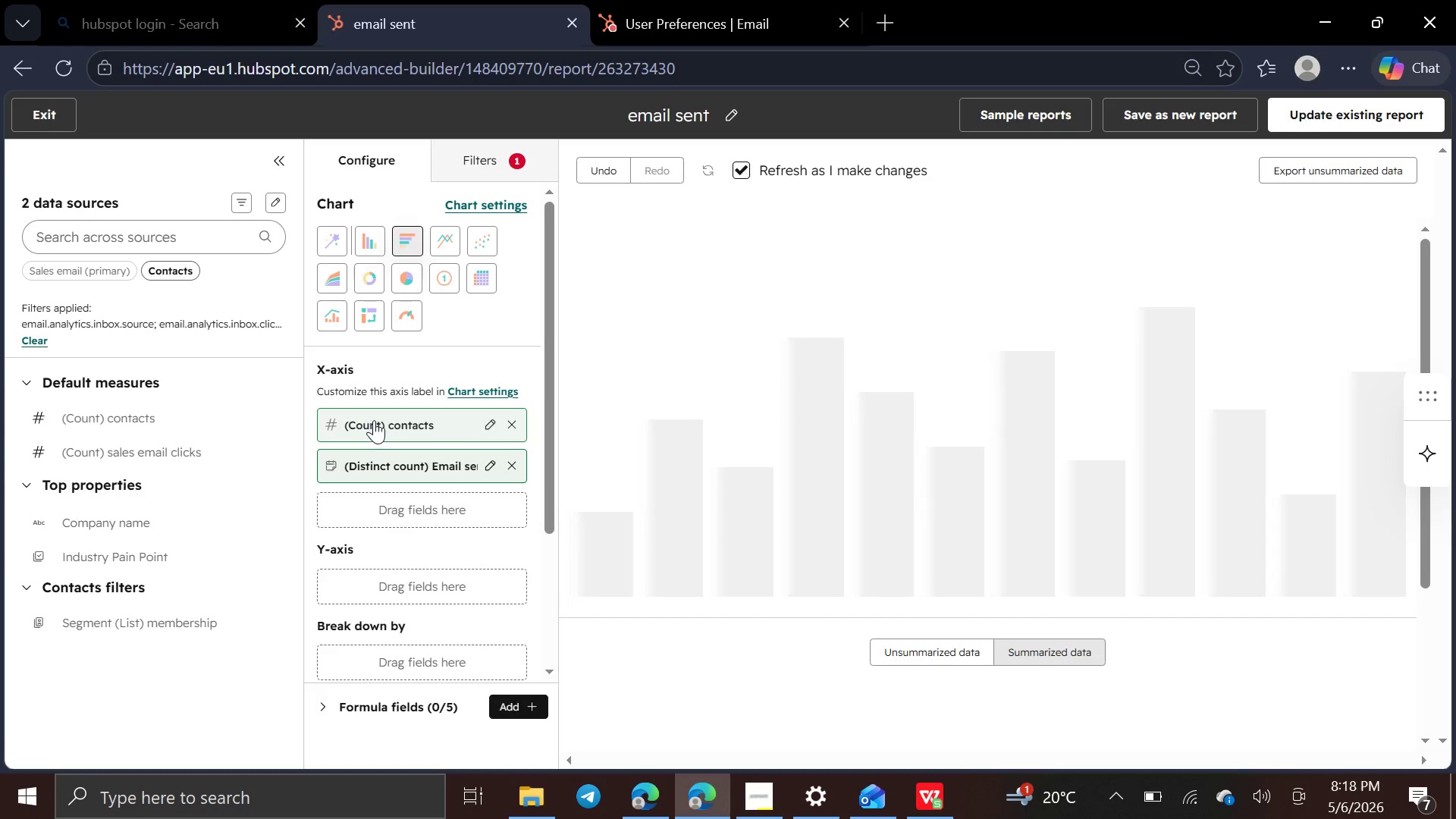 
left_click_drag(start_coordinate=[375, 420], to_coordinate=[378, 322])
 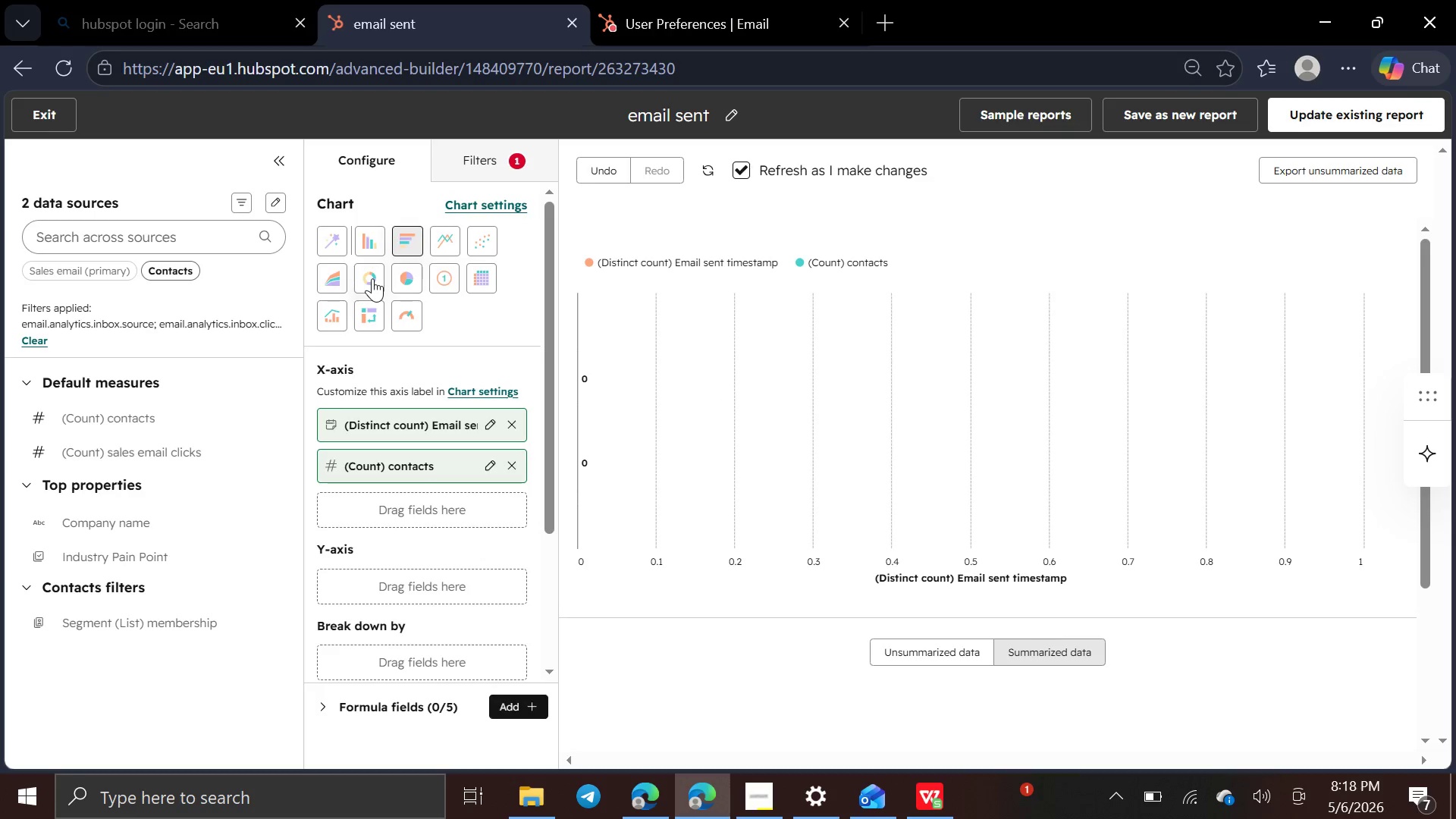 
wait(7.73)
 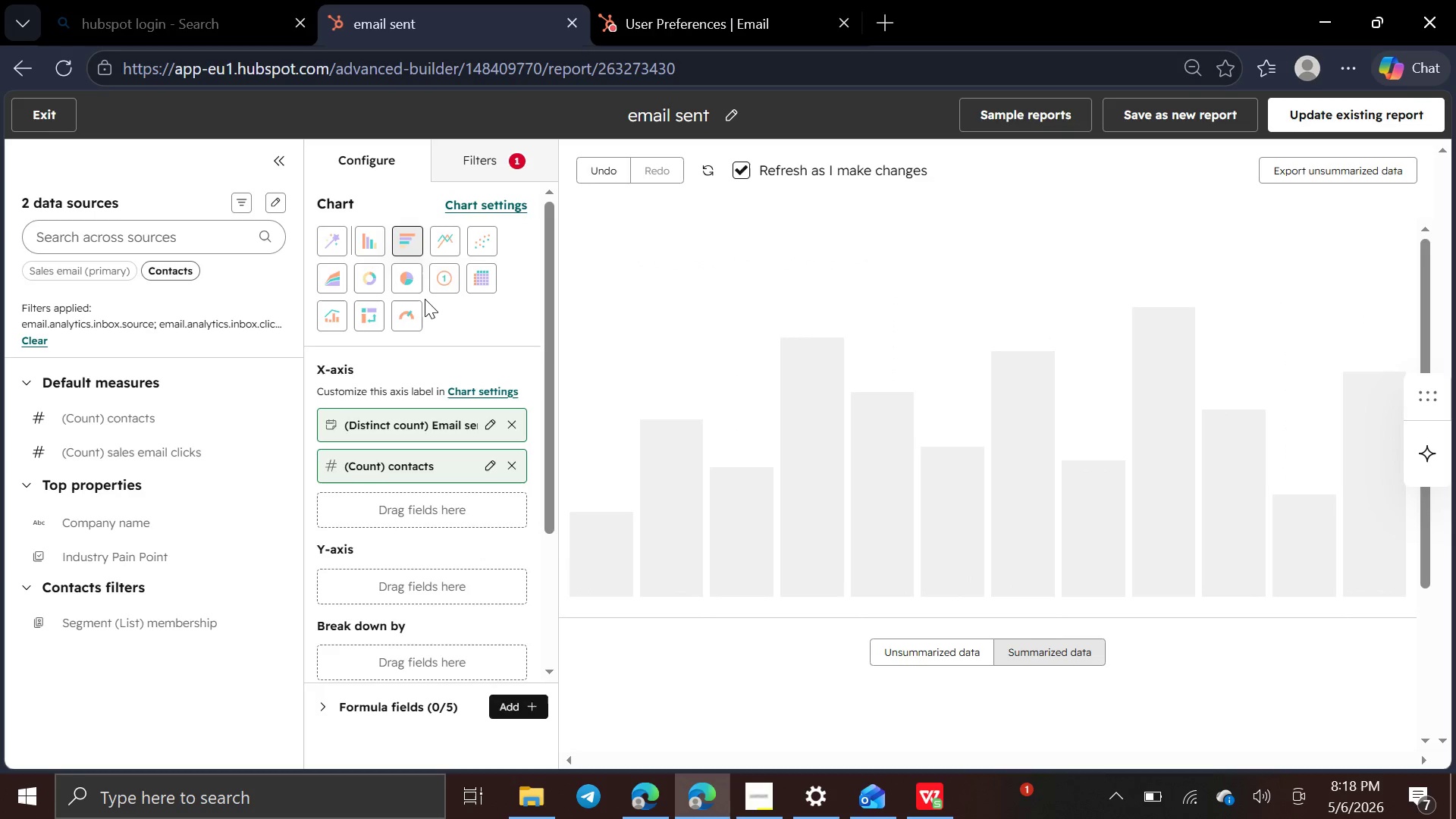 
mouse_move([391, 238])
 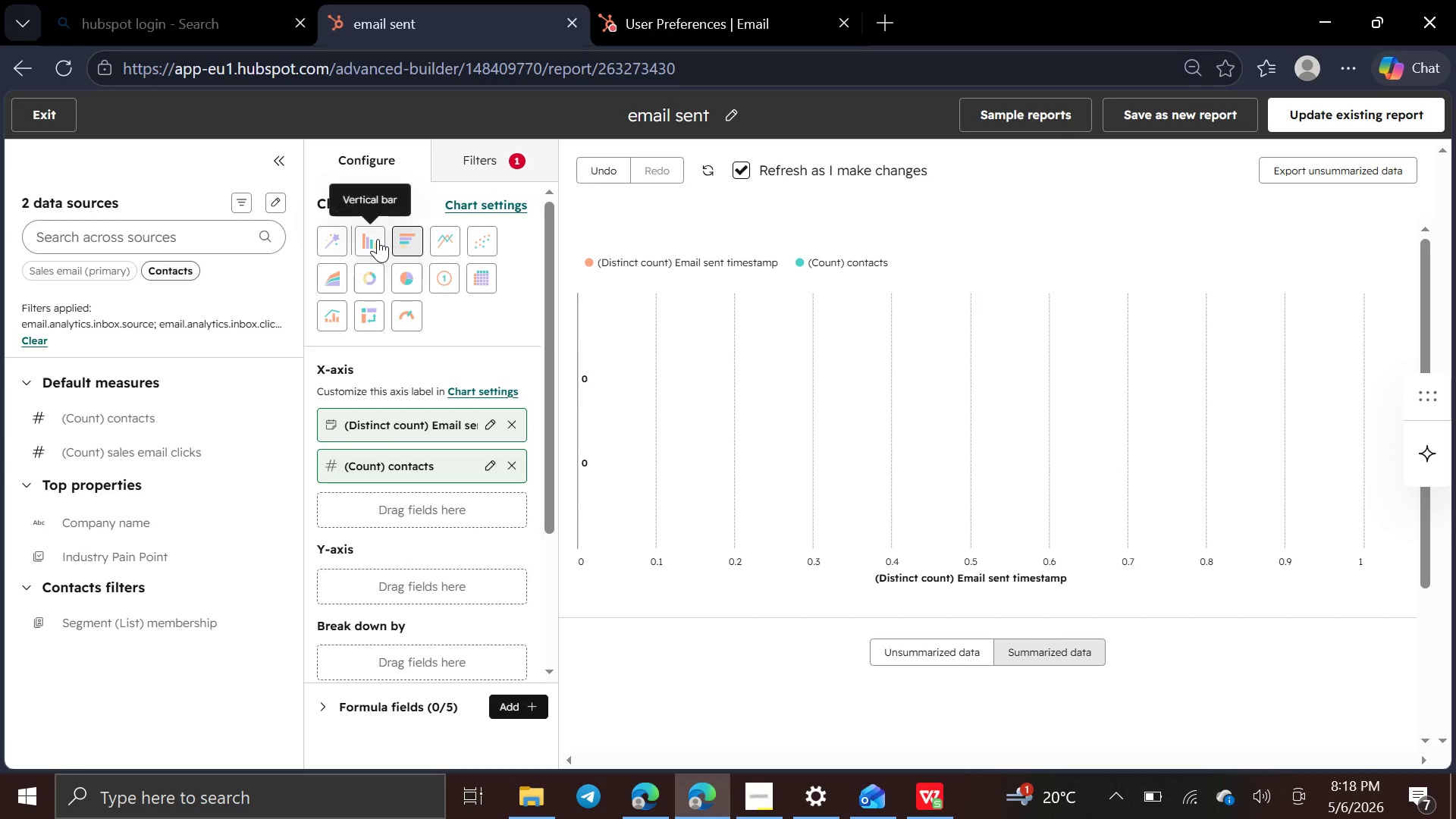 
left_click([378, 239])
 